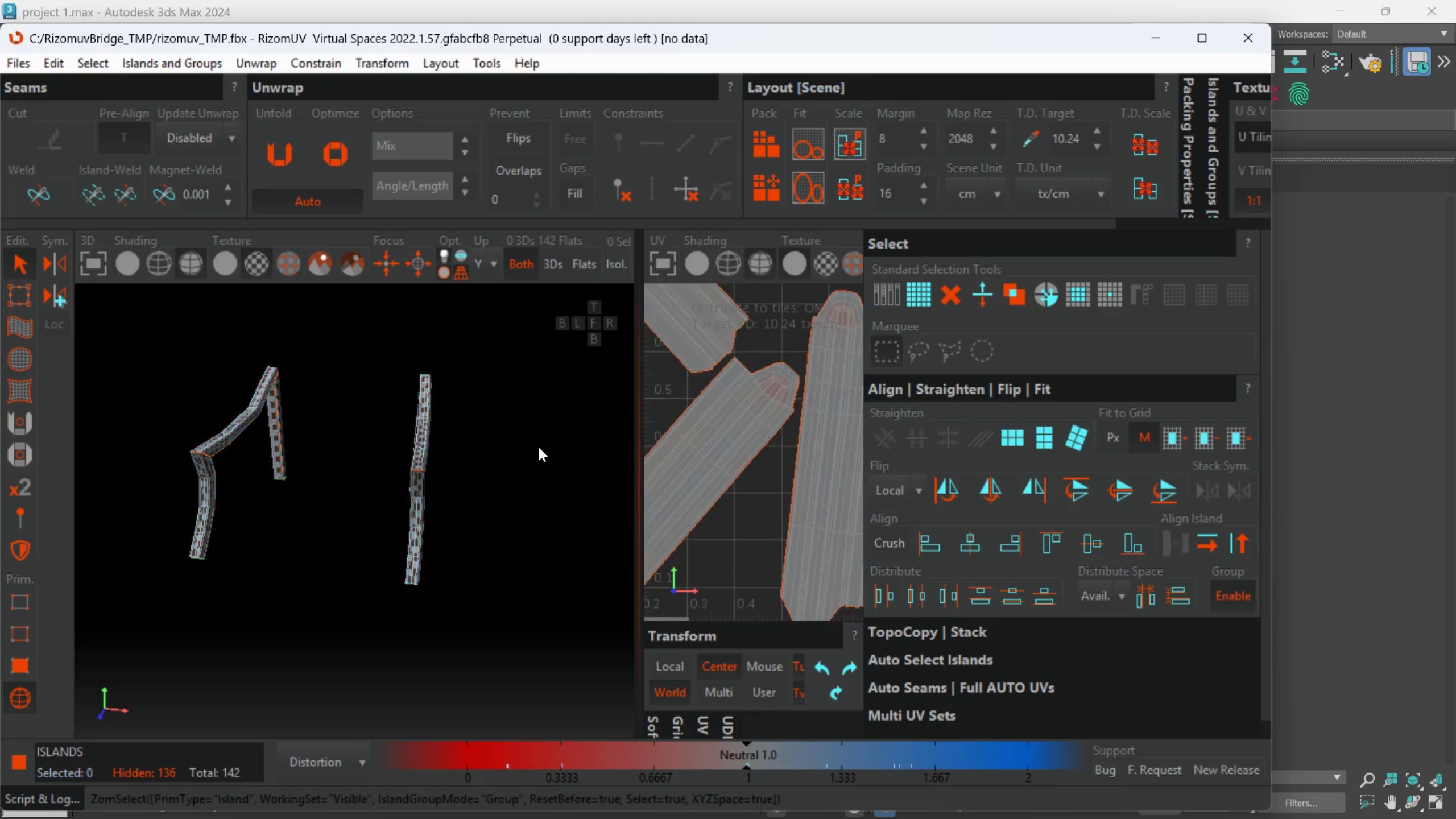 
double_click([733, 459])
 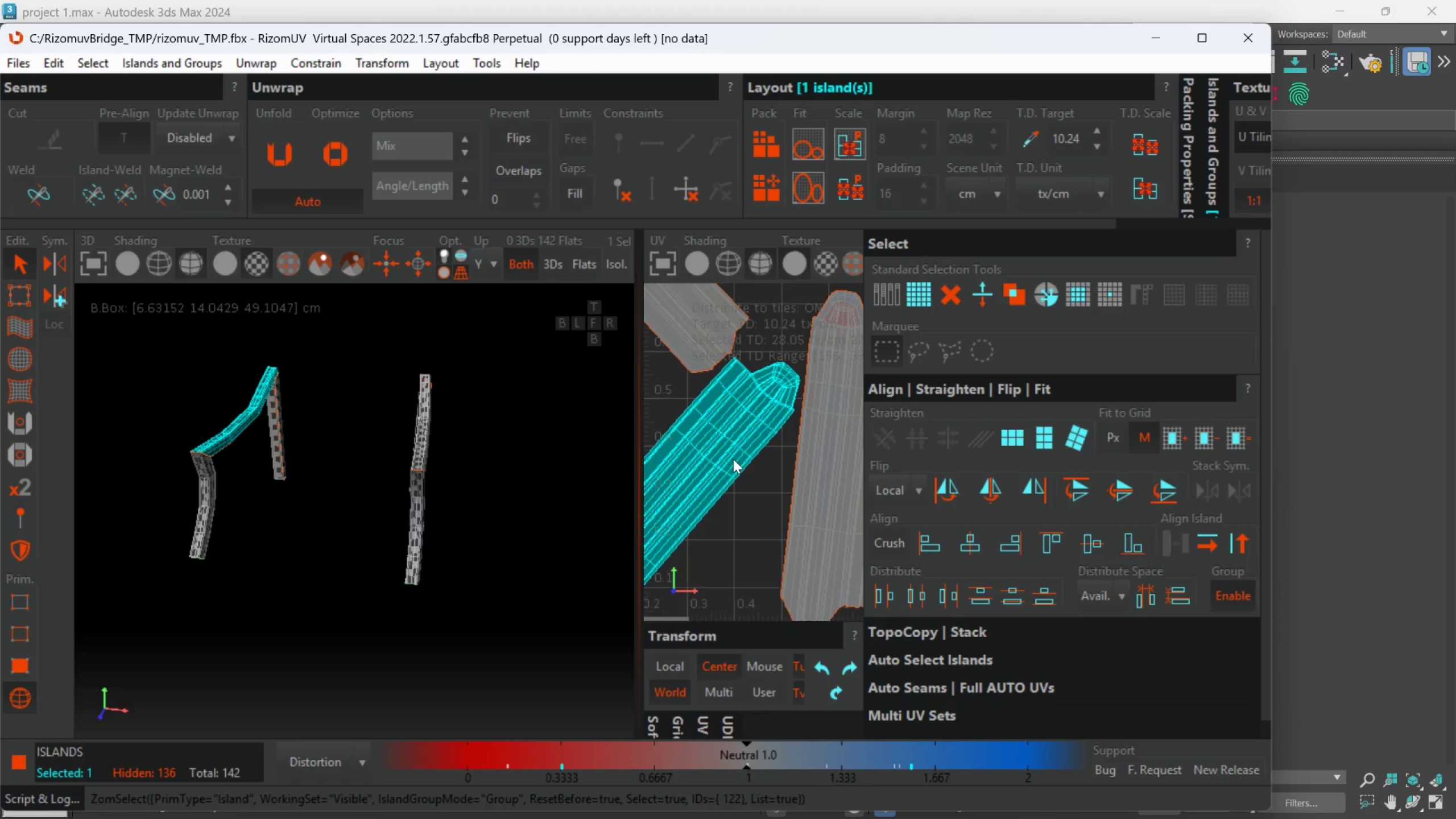 
scroll: coordinate [730, 469], scroll_direction: down, amount: 2.0
 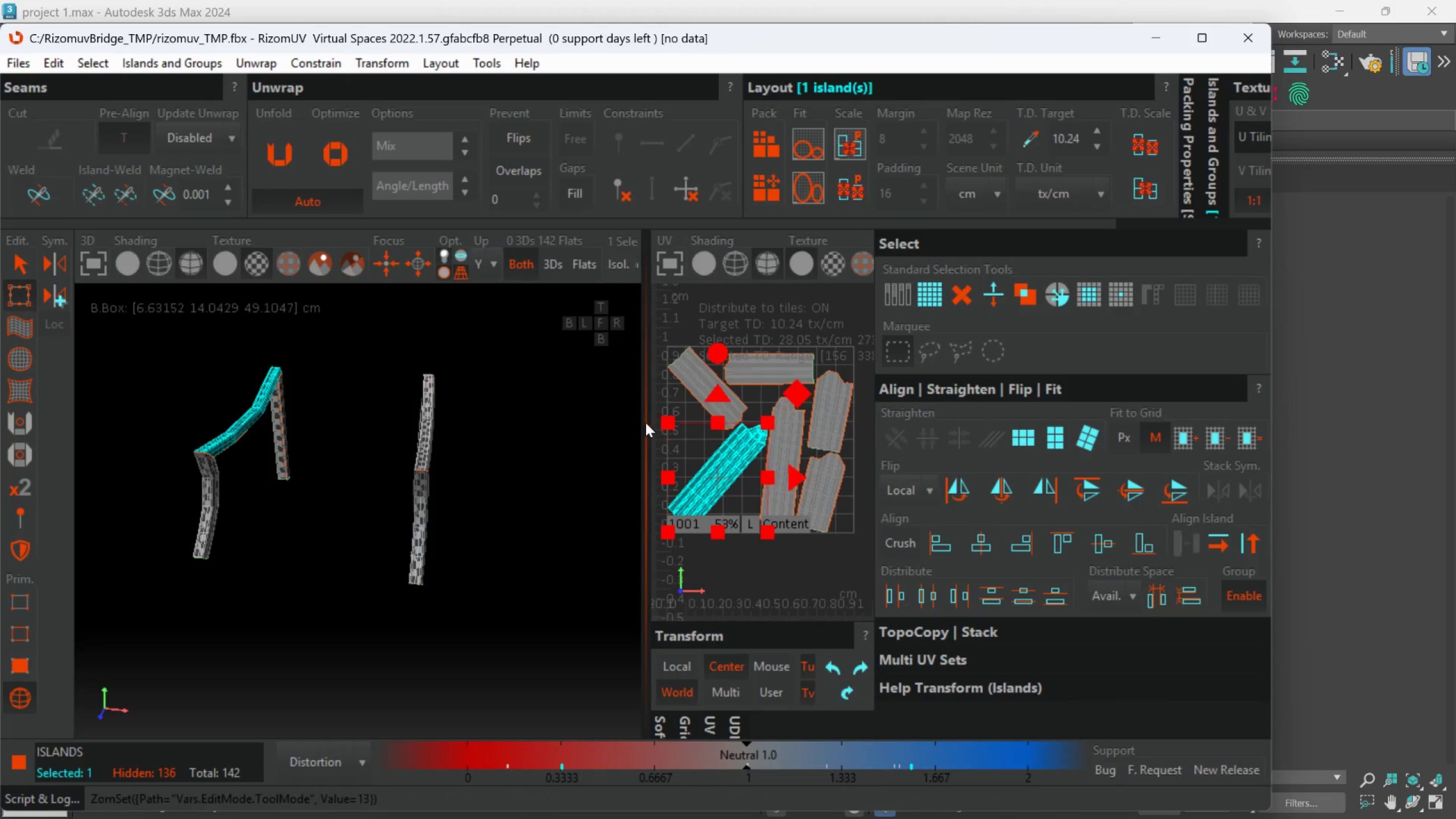 
left_click_drag(start_coordinate=[722, 351], to_coordinate=[729, 263])
 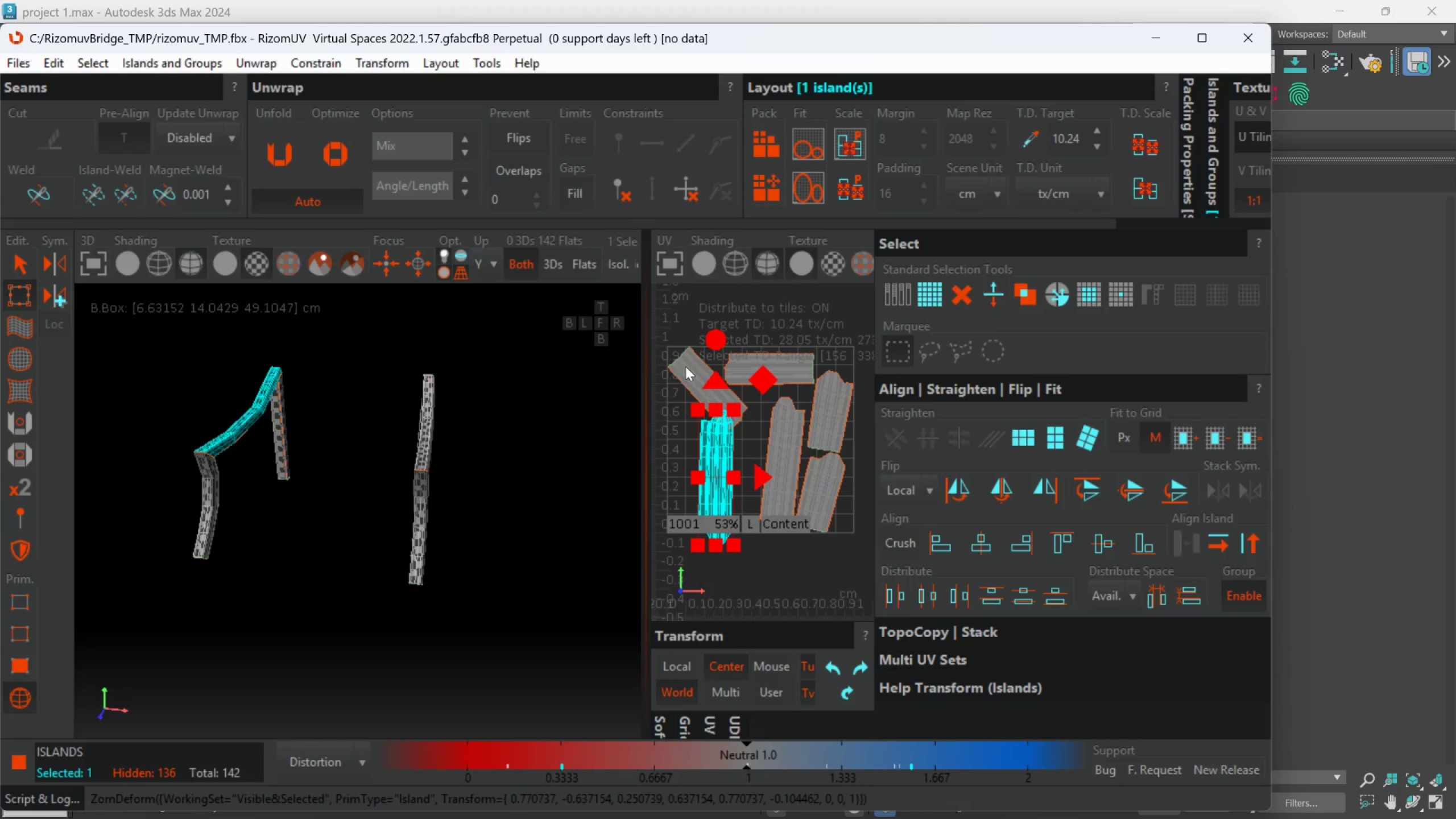 
left_click([688, 366])
 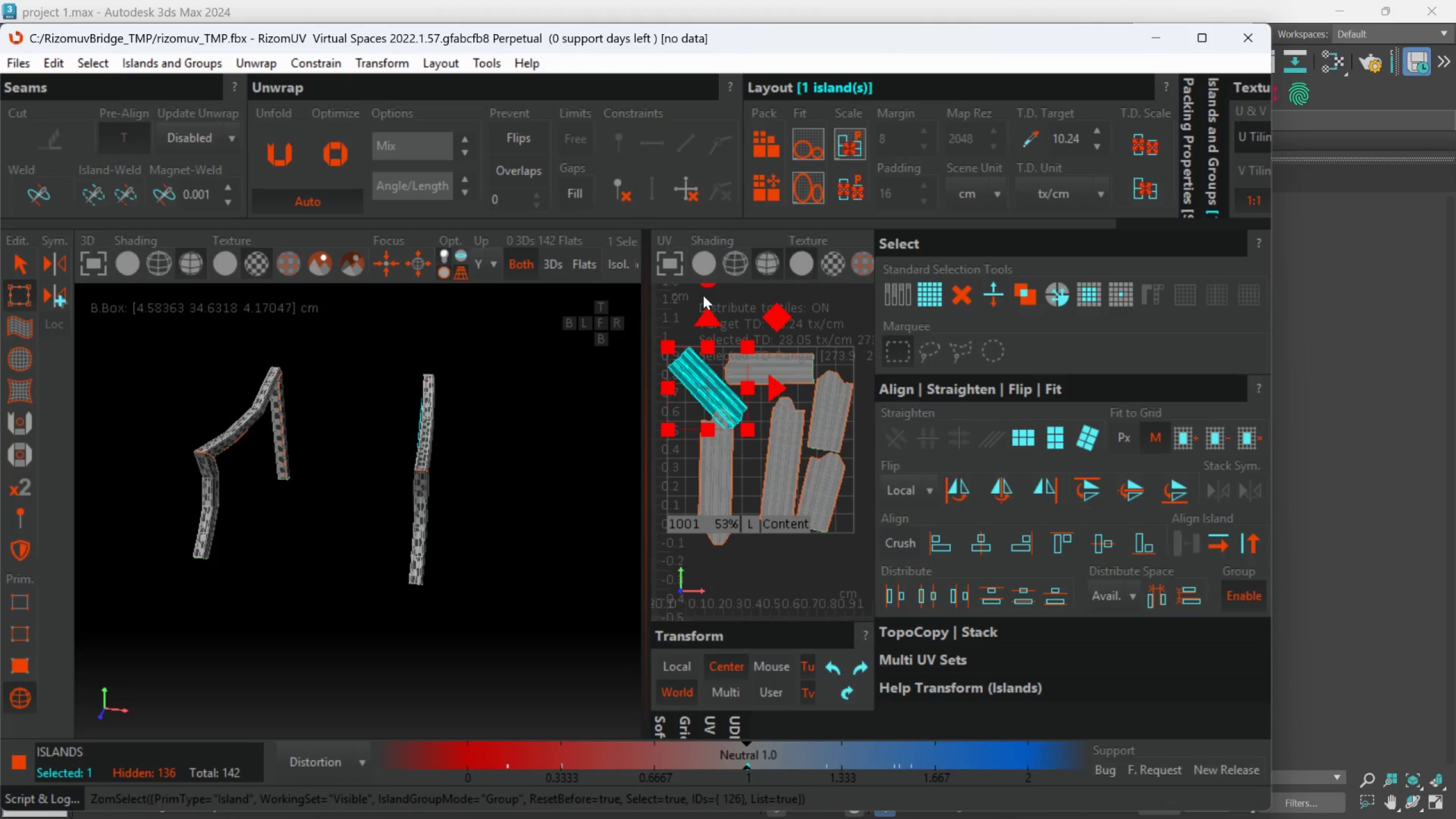 
scroll: coordinate [740, 379], scroll_direction: down, amount: 1.0
 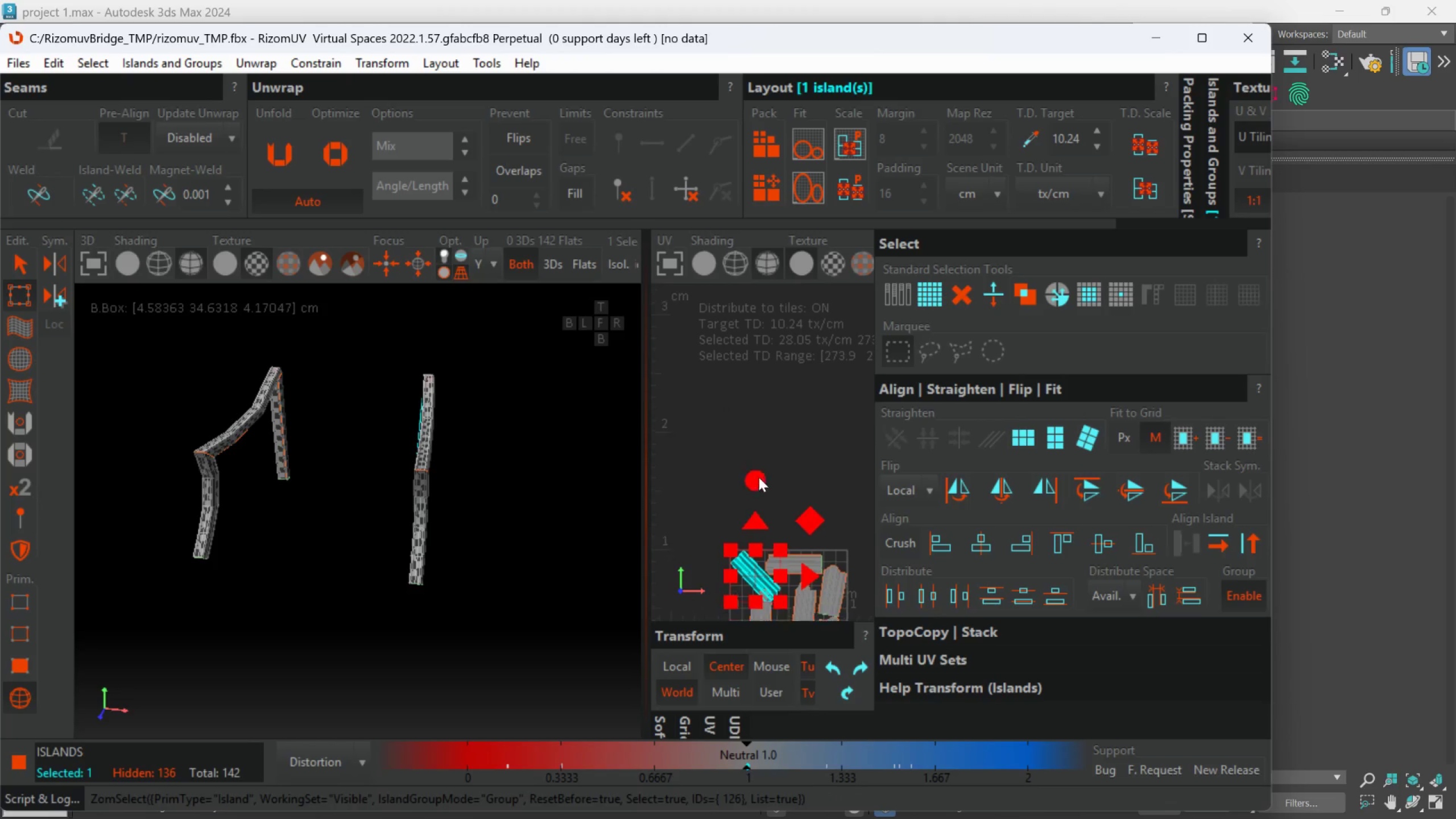 
left_click_drag(start_coordinate=[752, 408], to_coordinate=[770, 503])
 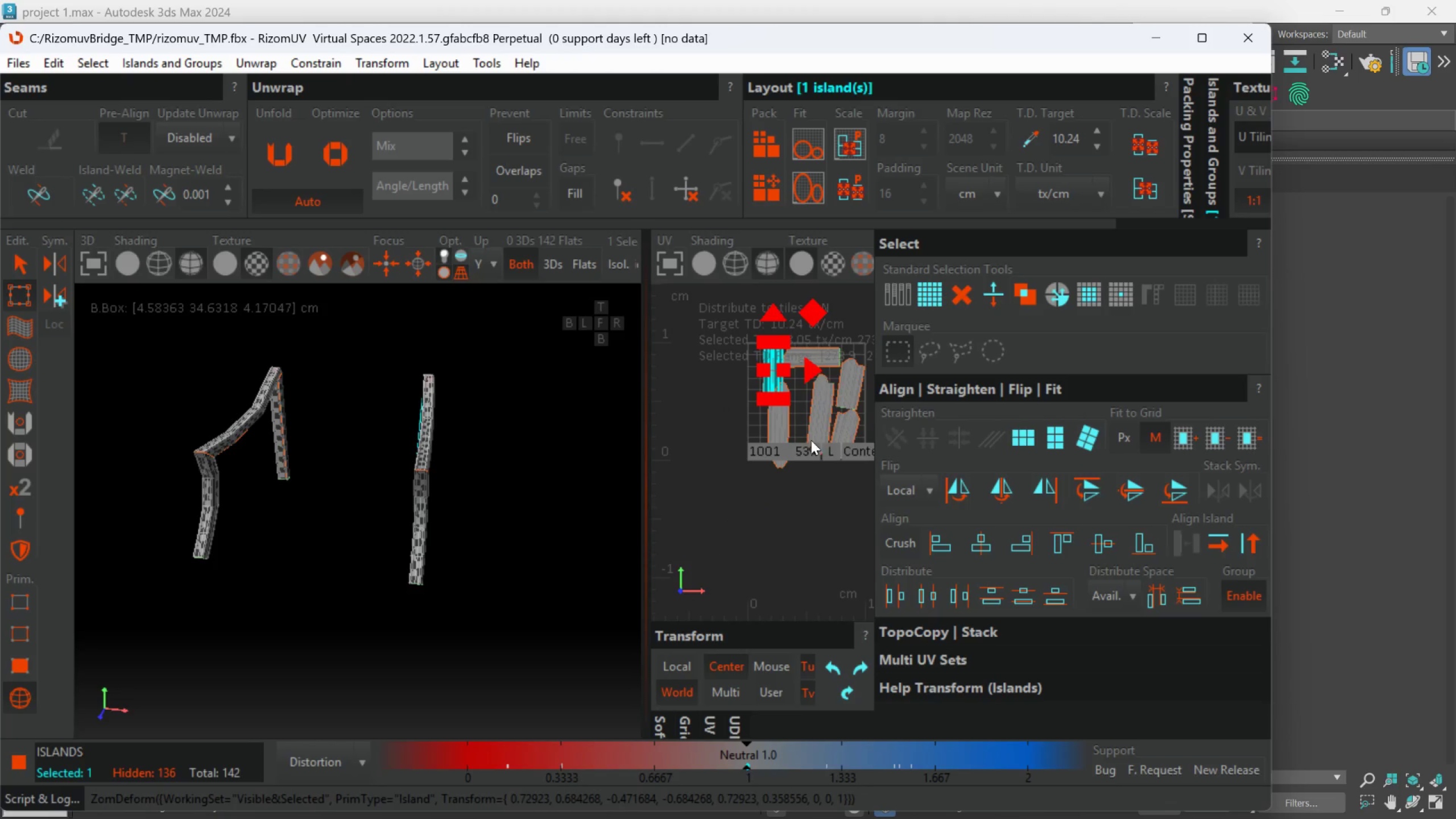 
scroll: coordinate [827, 441], scroll_direction: up, amount: 1.0
 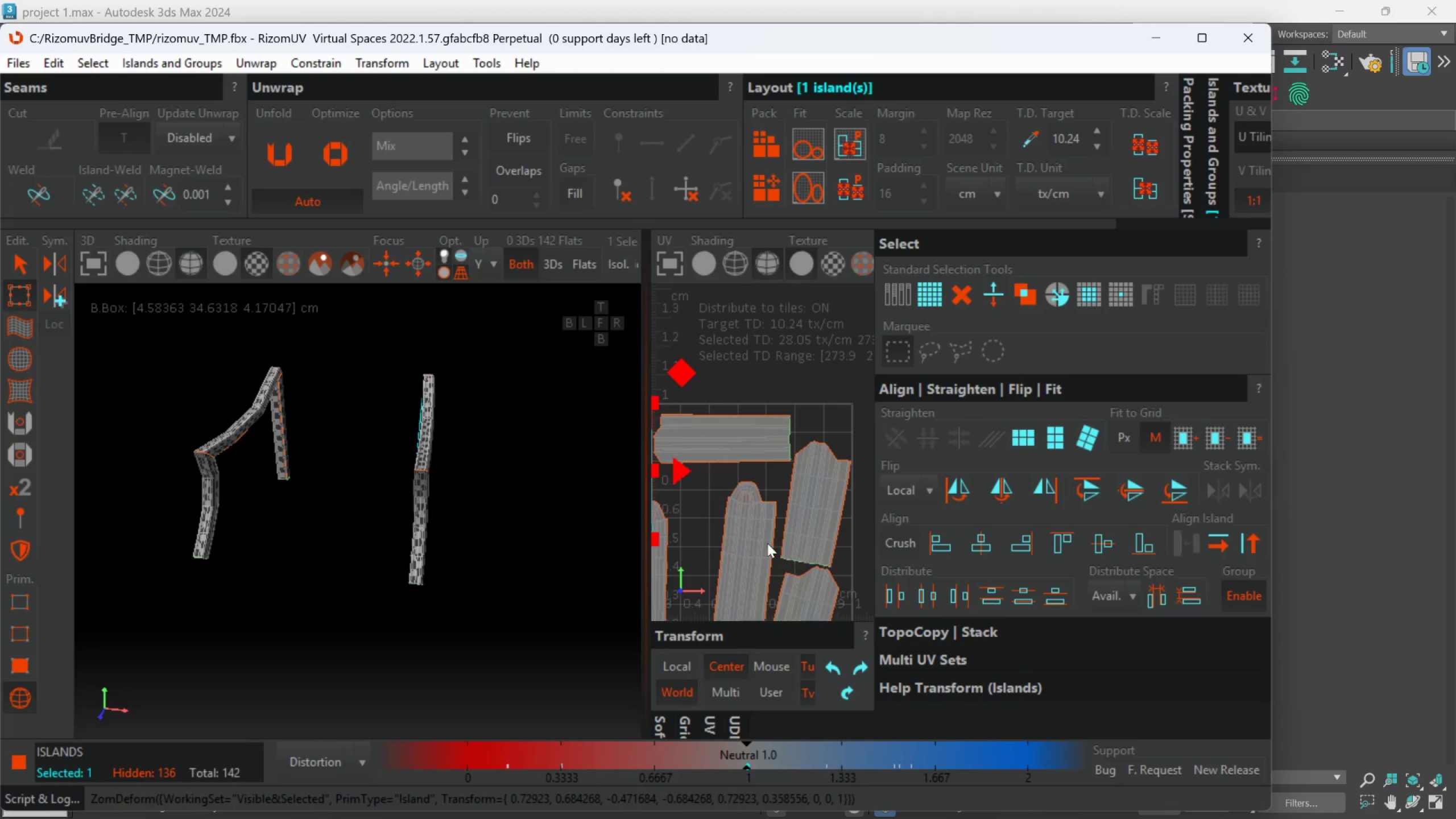 
left_click([762, 543])
 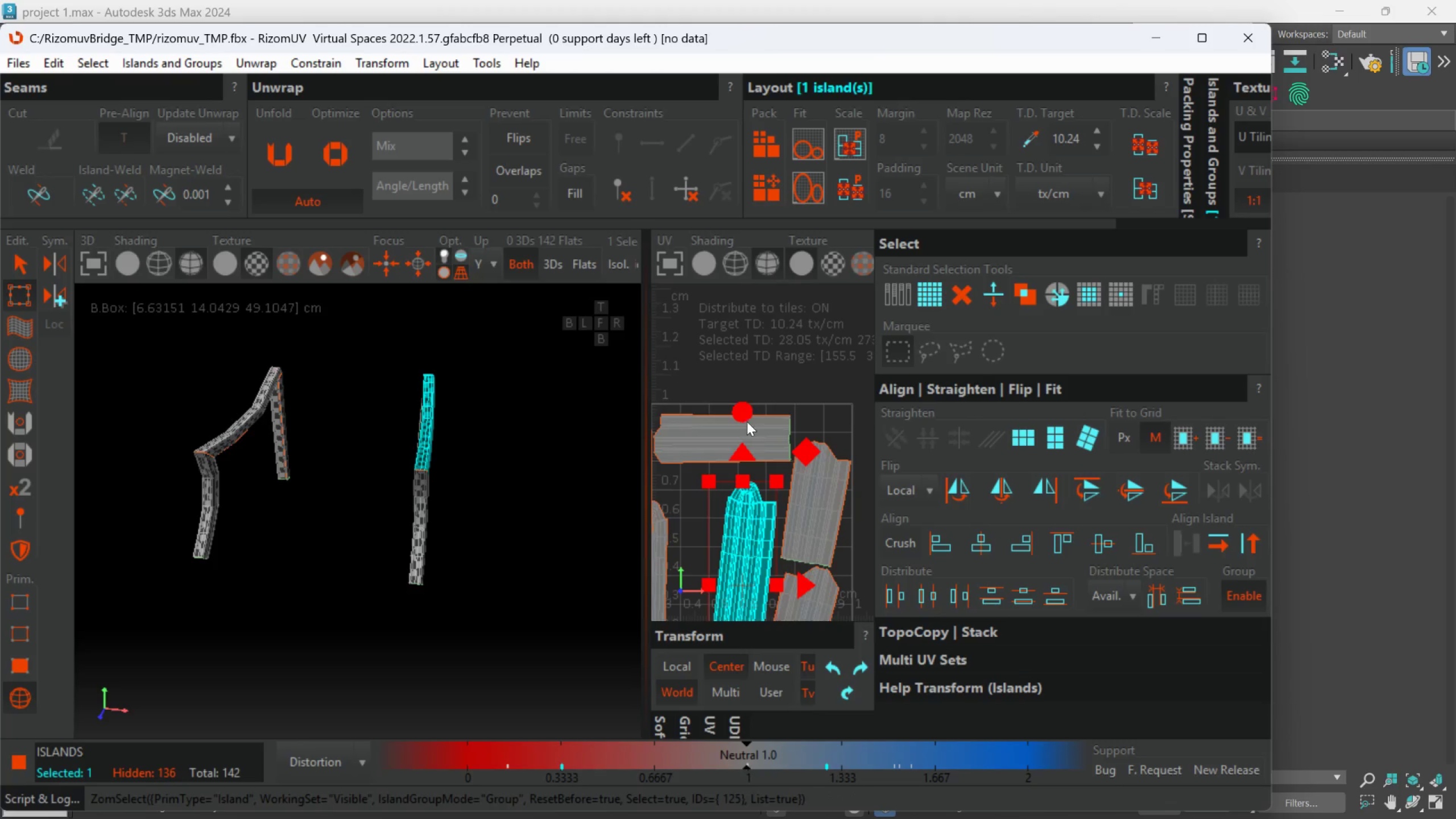 
left_click_drag(start_coordinate=[742, 411], to_coordinate=[747, 398])
 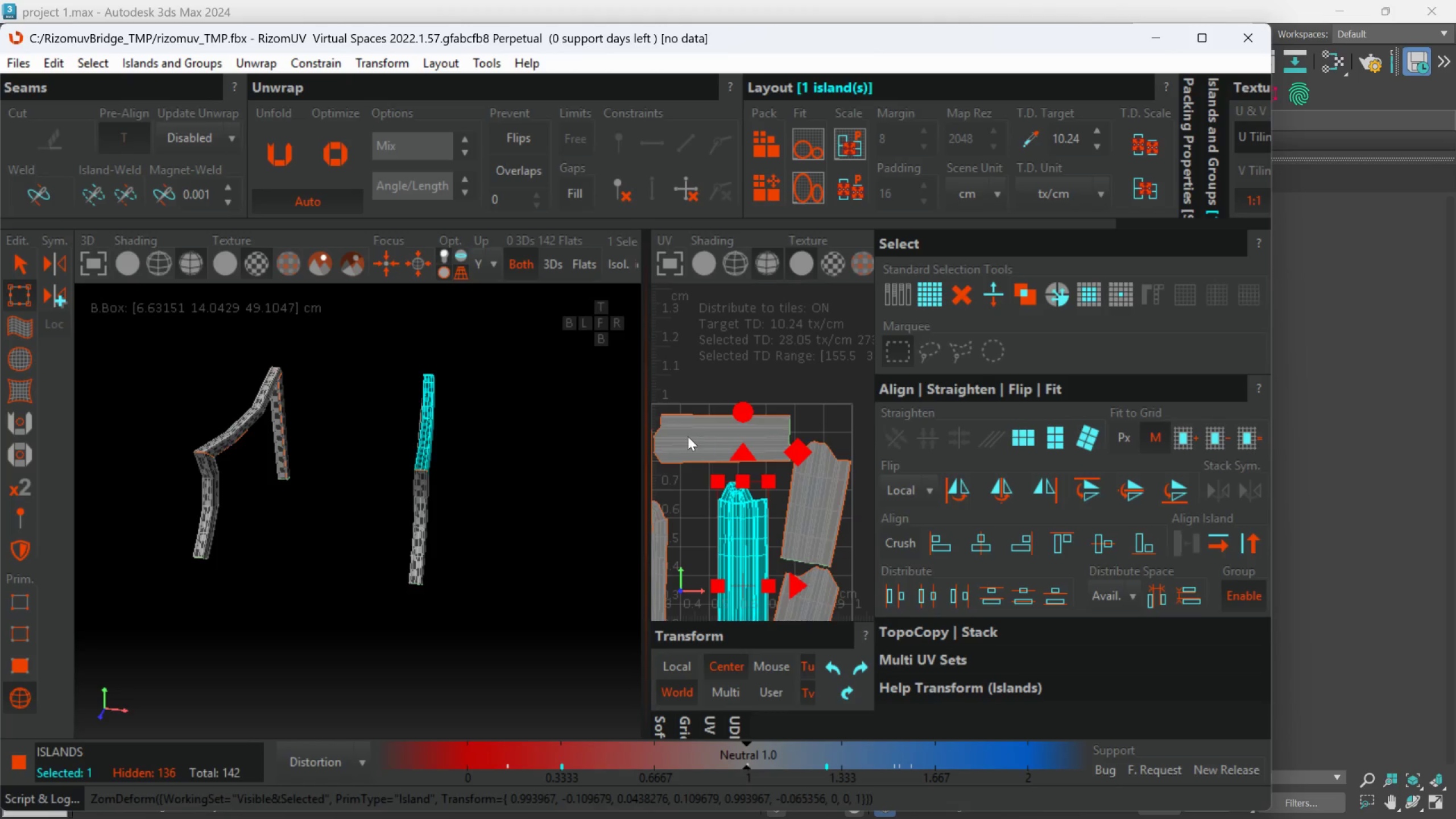 
left_click([686, 436])
 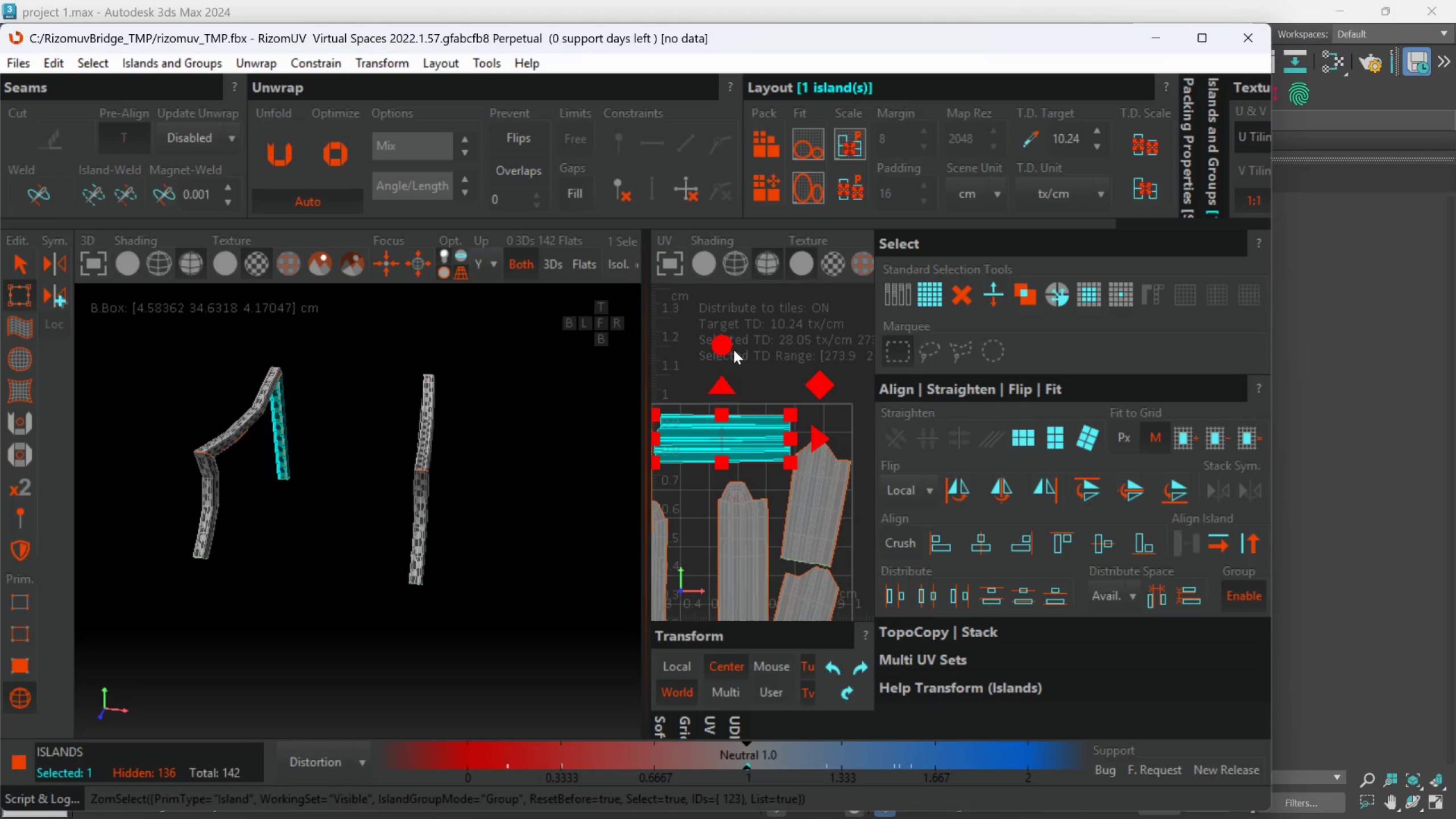 
left_click_drag(start_coordinate=[729, 346], to_coordinate=[768, 541])
 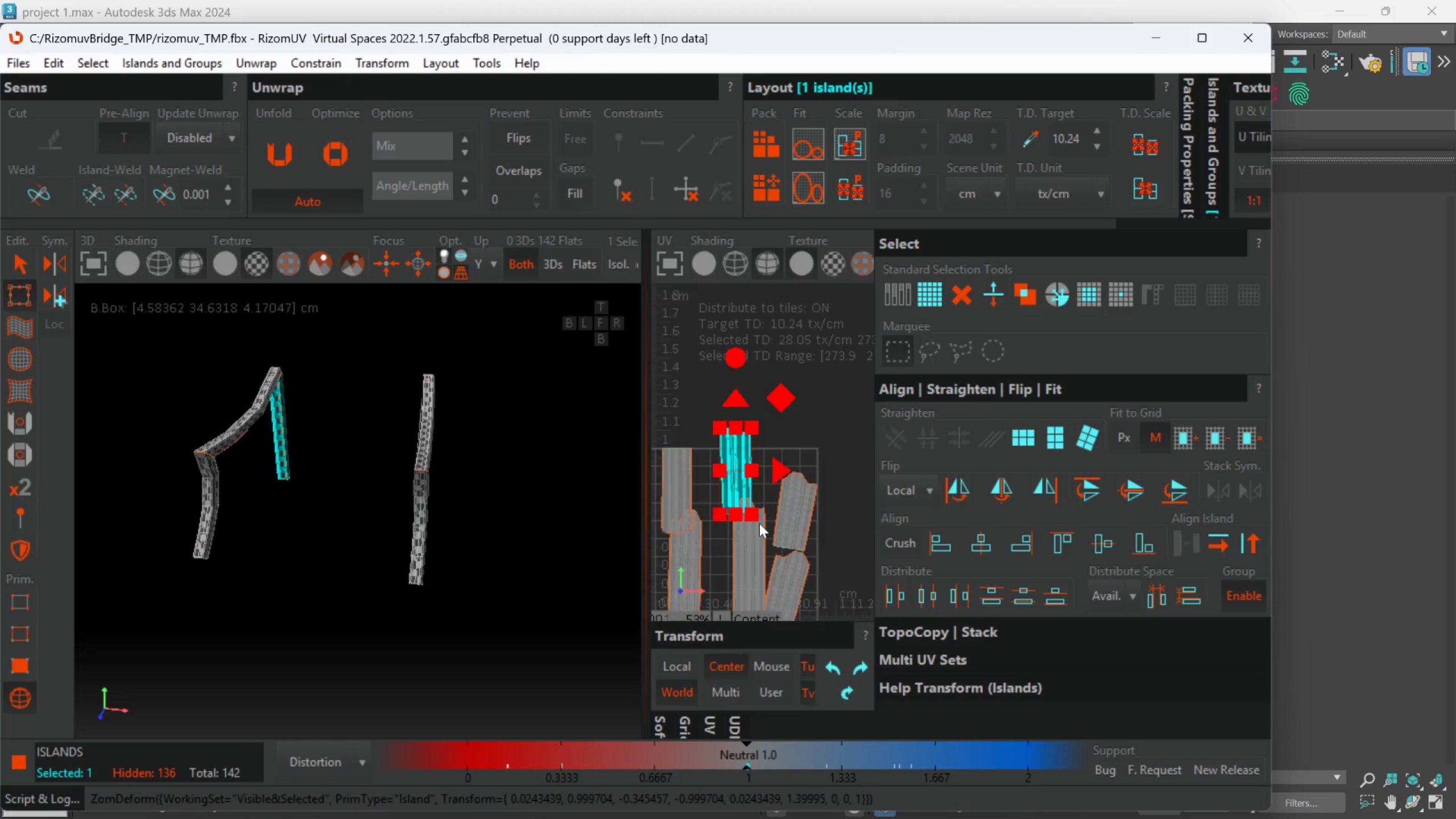 
left_click([782, 510])
 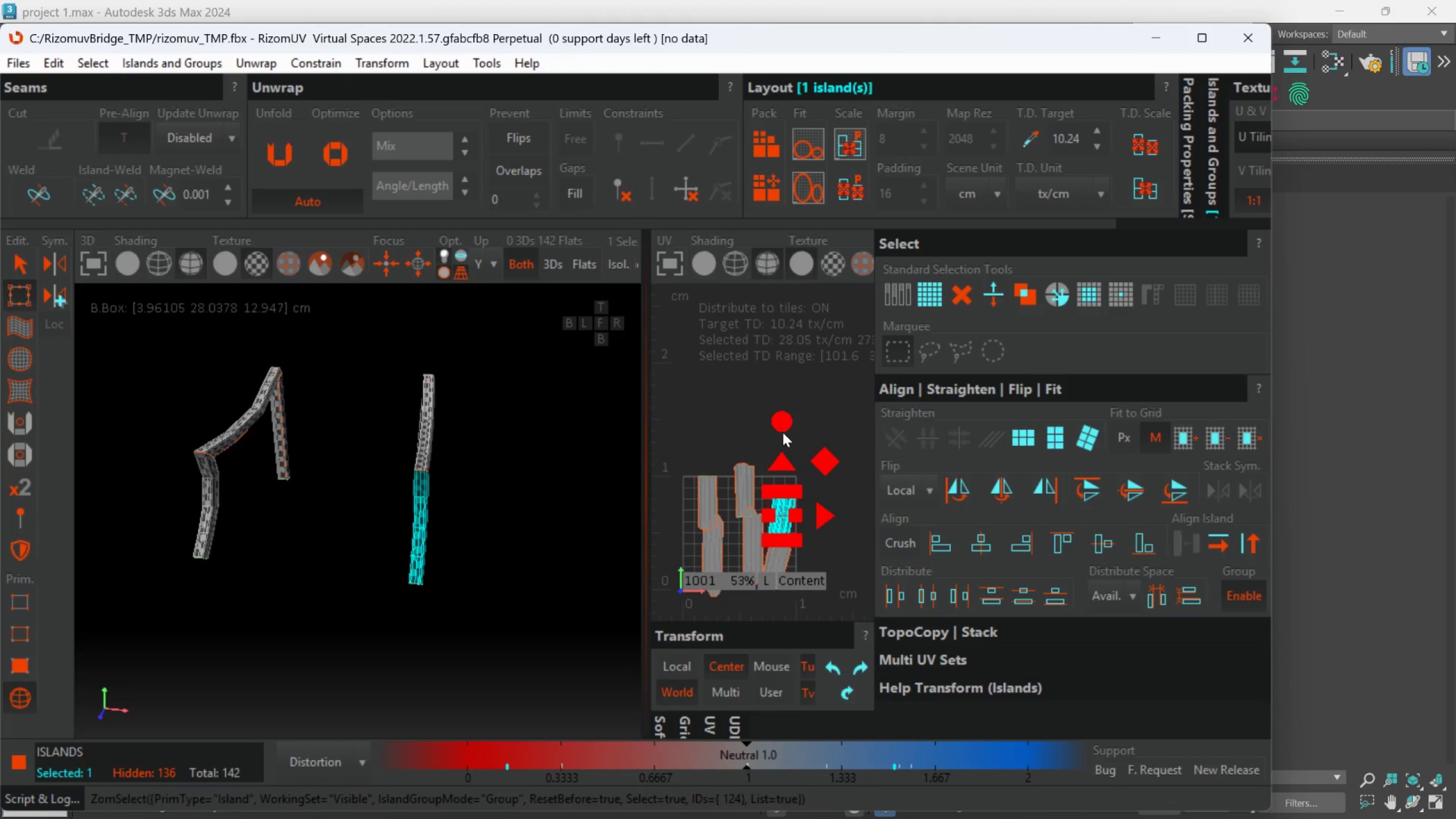 
scroll: coordinate [760, 523], scroll_direction: down, amount: 2.0
 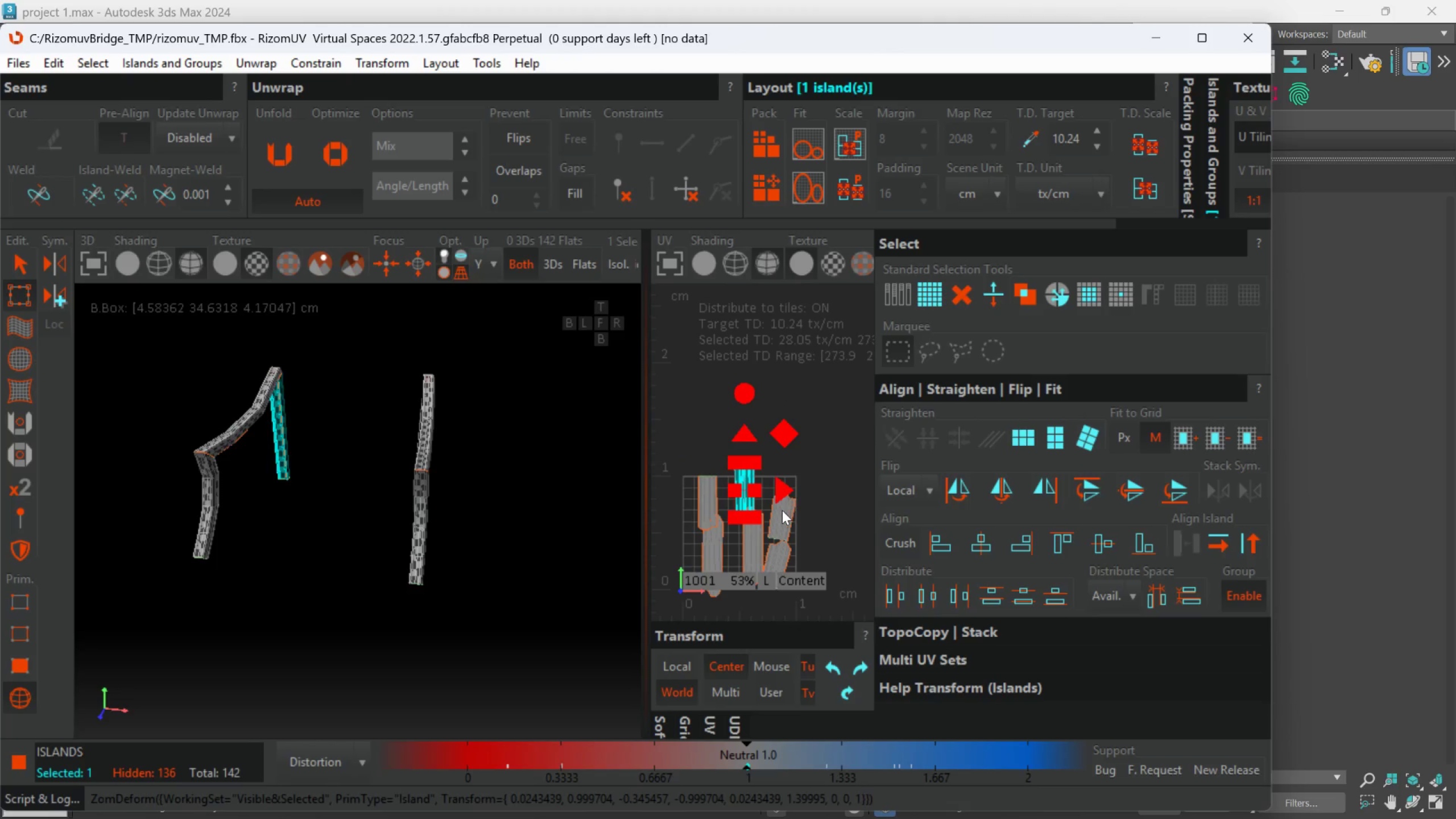 
scroll: coordinate [781, 499], scroll_direction: none, amount: 0.0
 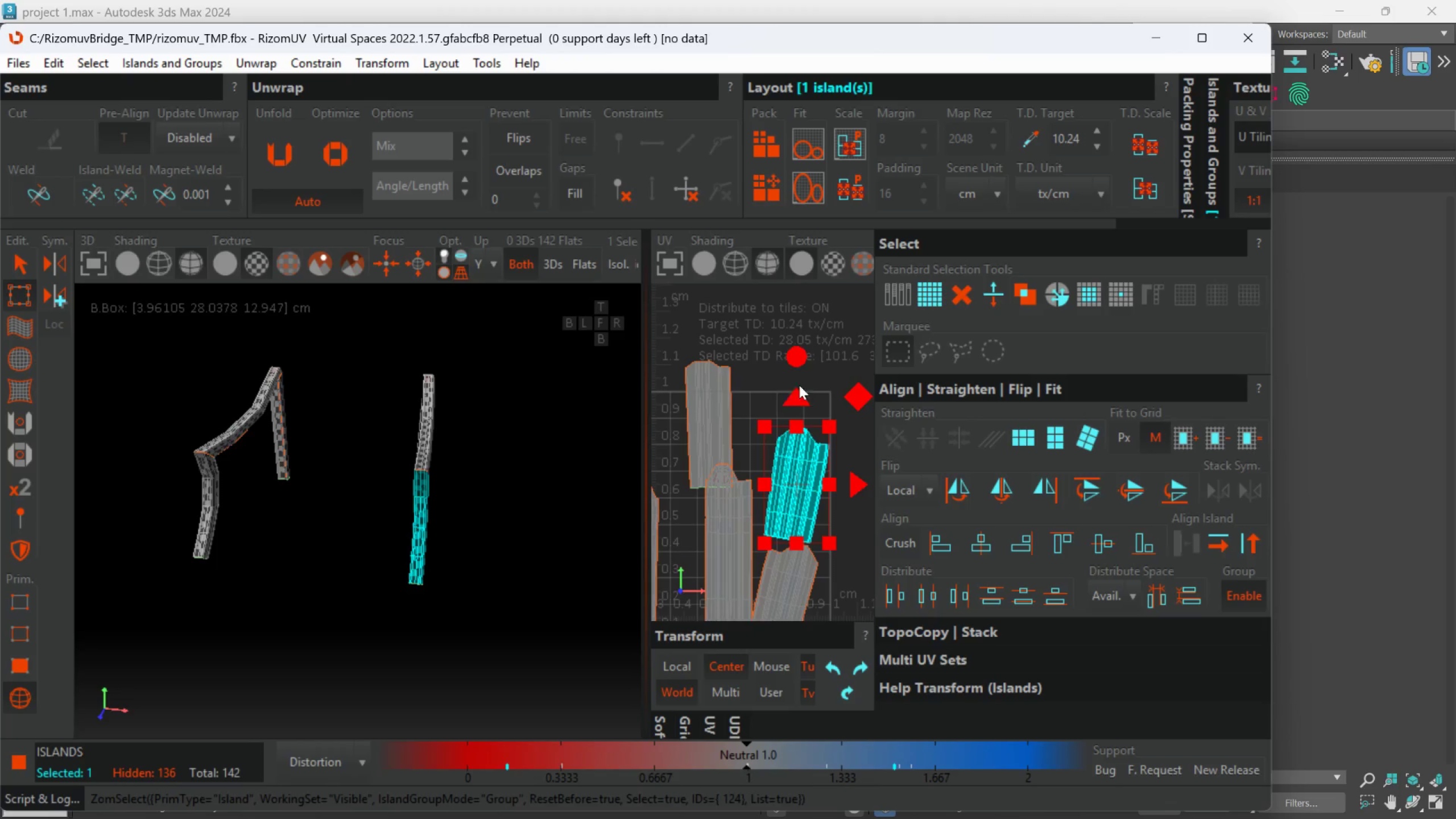 
left_click_drag(start_coordinate=[796, 358], to_coordinate=[796, 346])
 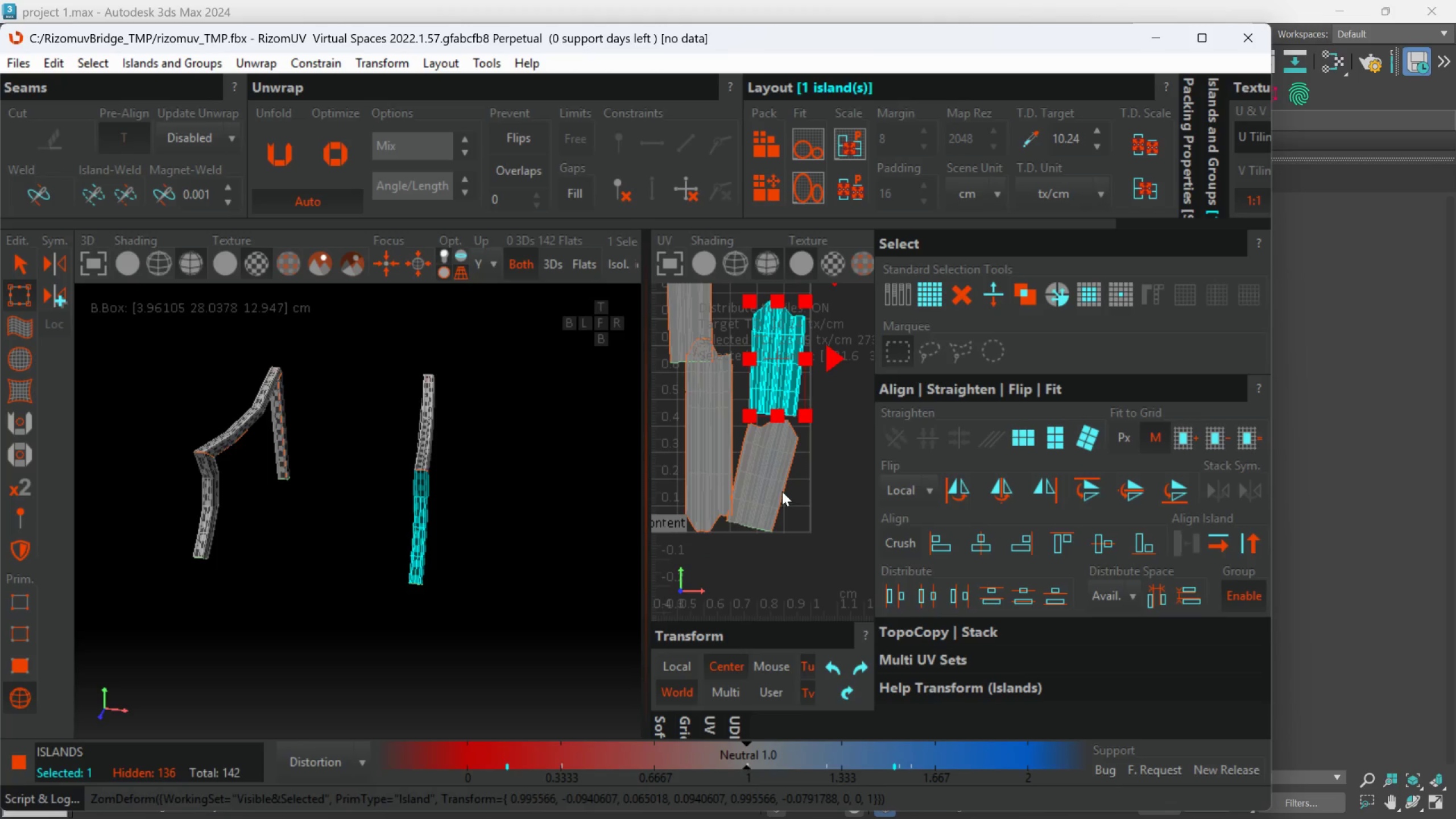 
left_click([776, 490])
 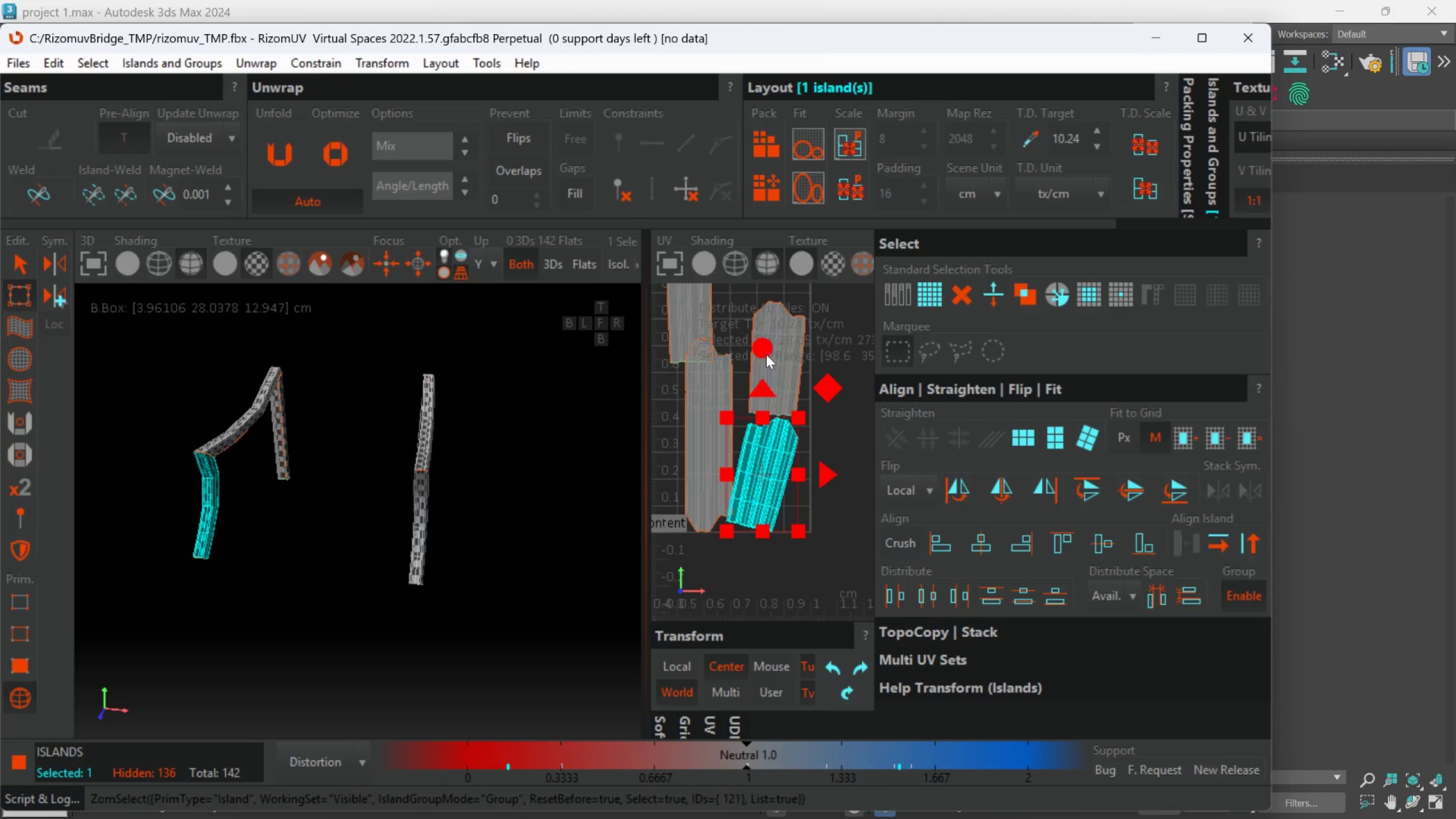 
left_click_drag(start_coordinate=[760, 351], to_coordinate=[768, 328])
 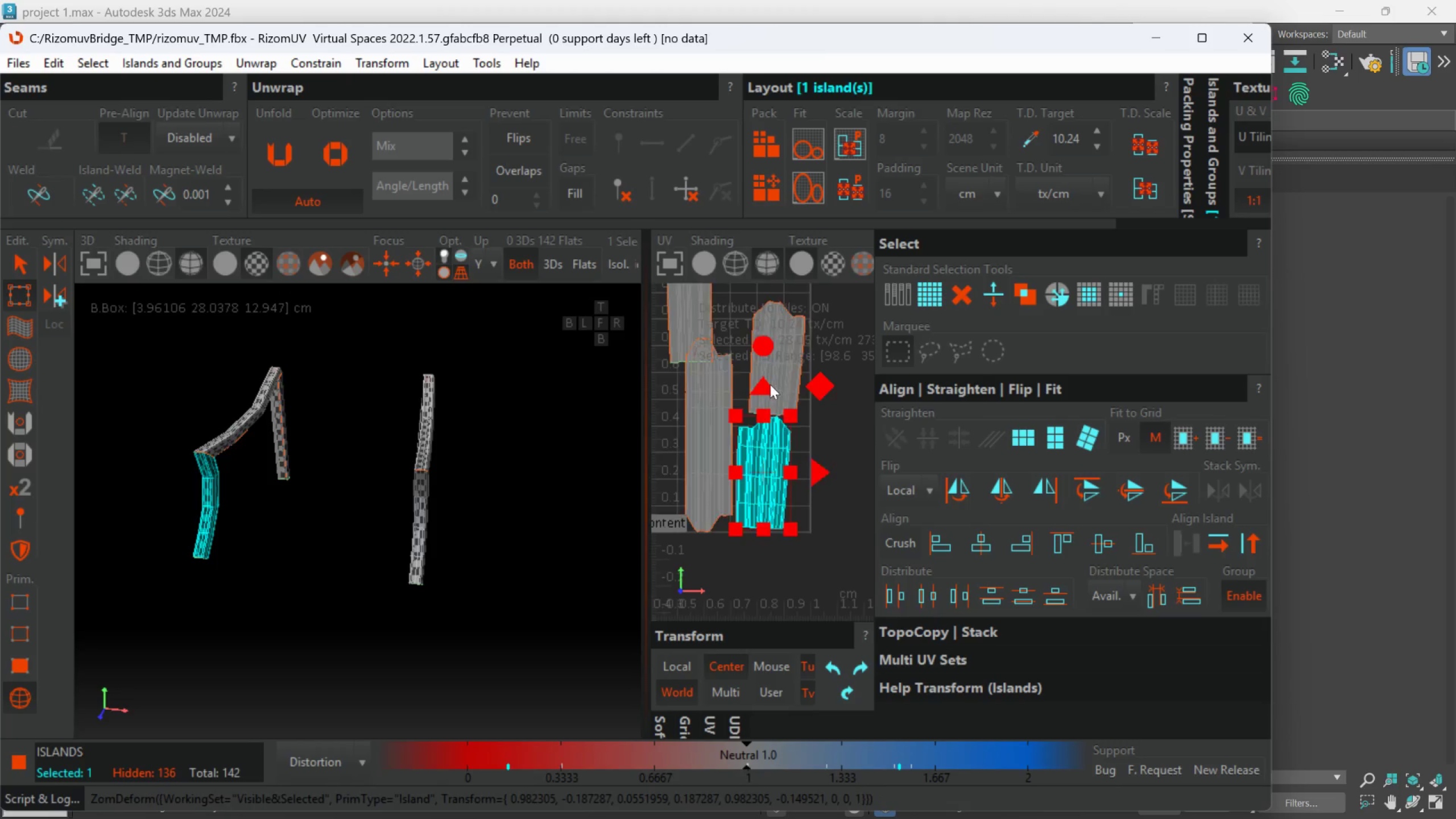 
scroll: coordinate [746, 505], scroll_direction: down, amount: 3.0
 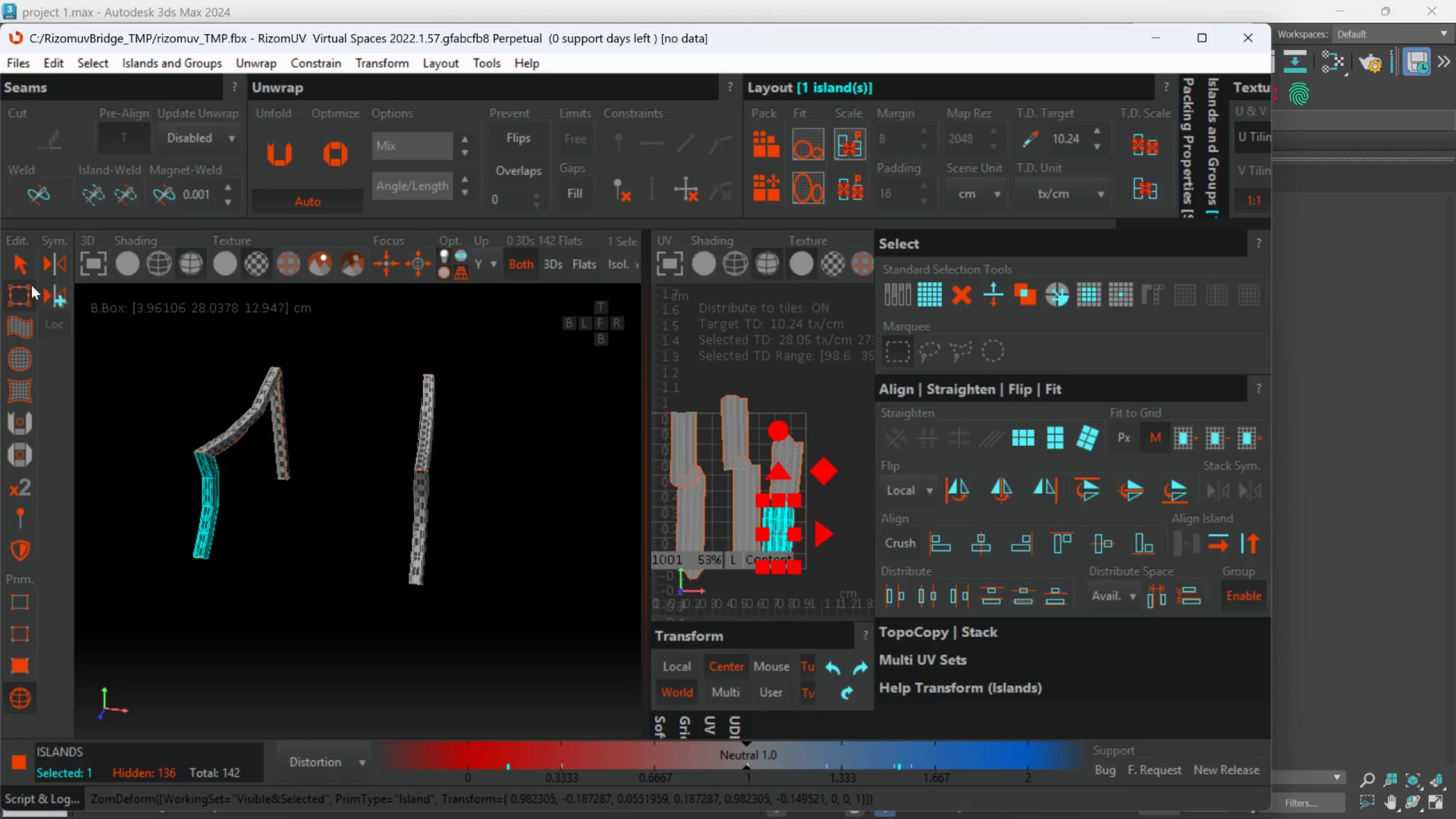 
left_click([14, 259])
 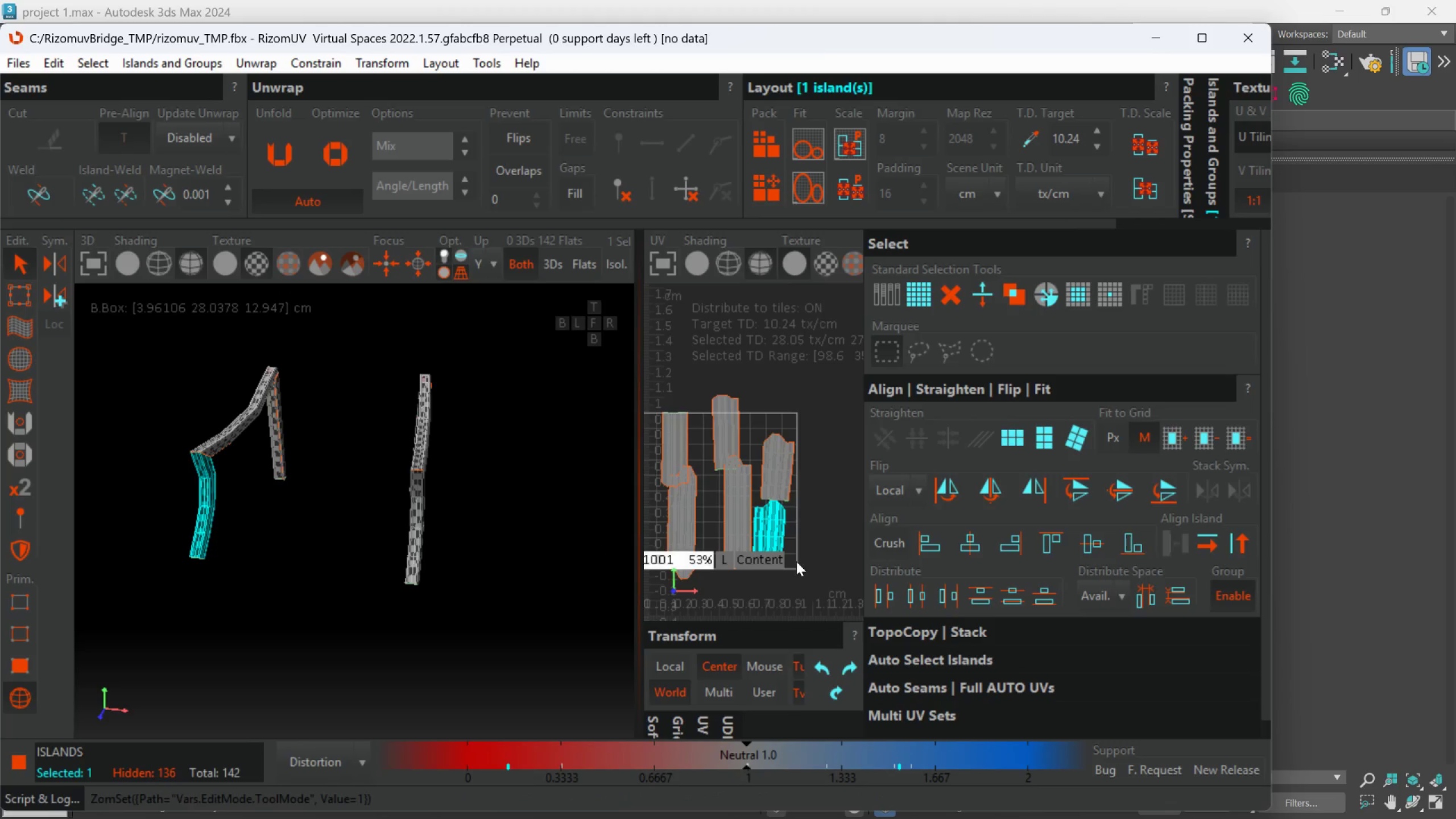 
left_click_drag(start_coordinate=[815, 591], to_coordinate=[638, 383])
 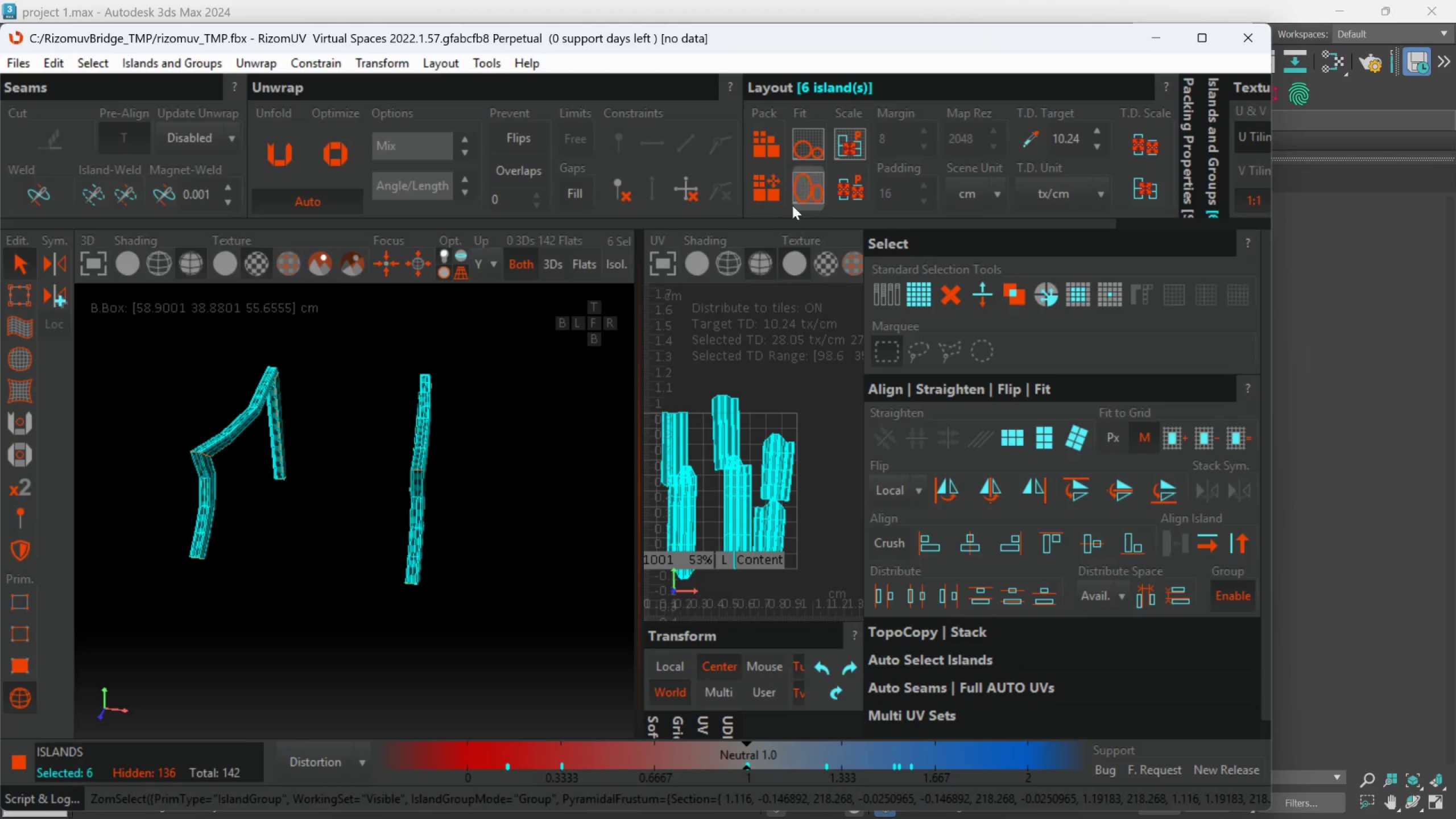 
left_click([770, 198])
 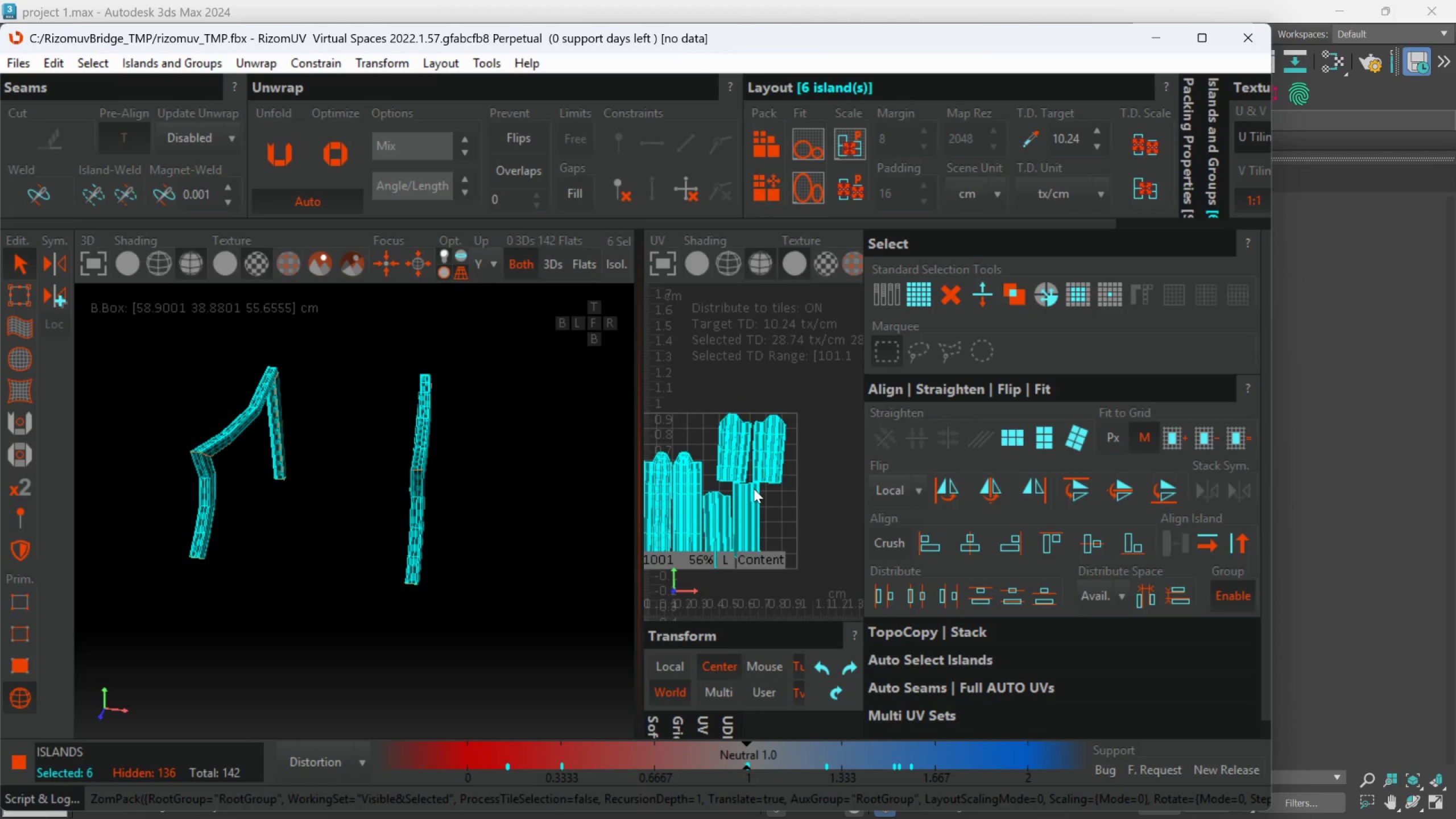 
scroll: coordinate [754, 489], scroll_direction: down, amount: 1.0
 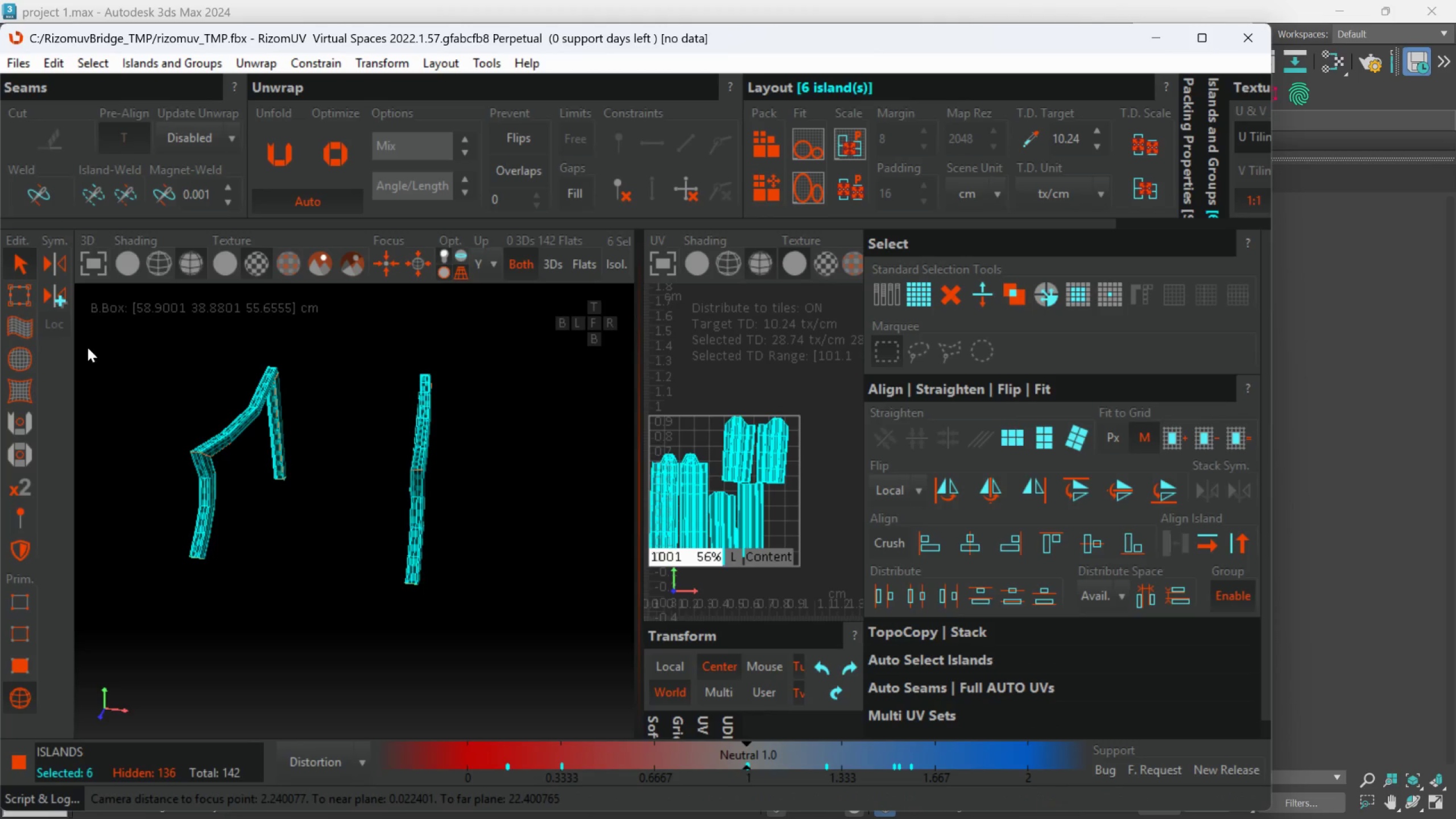 
left_click([16, 299])
 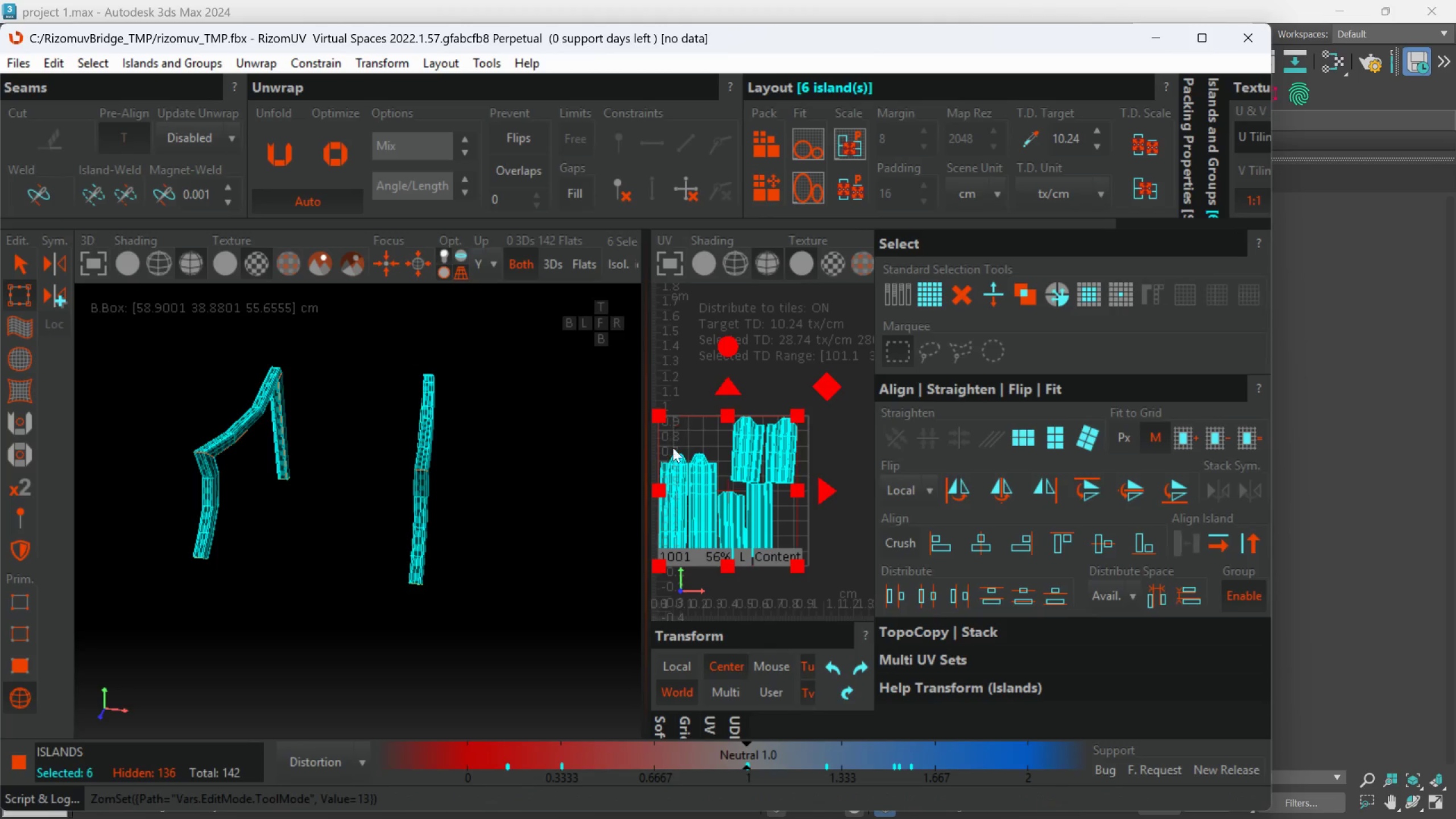 
scroll: coordinate [738, 477], scroll_direction: up, amount: 1.0
 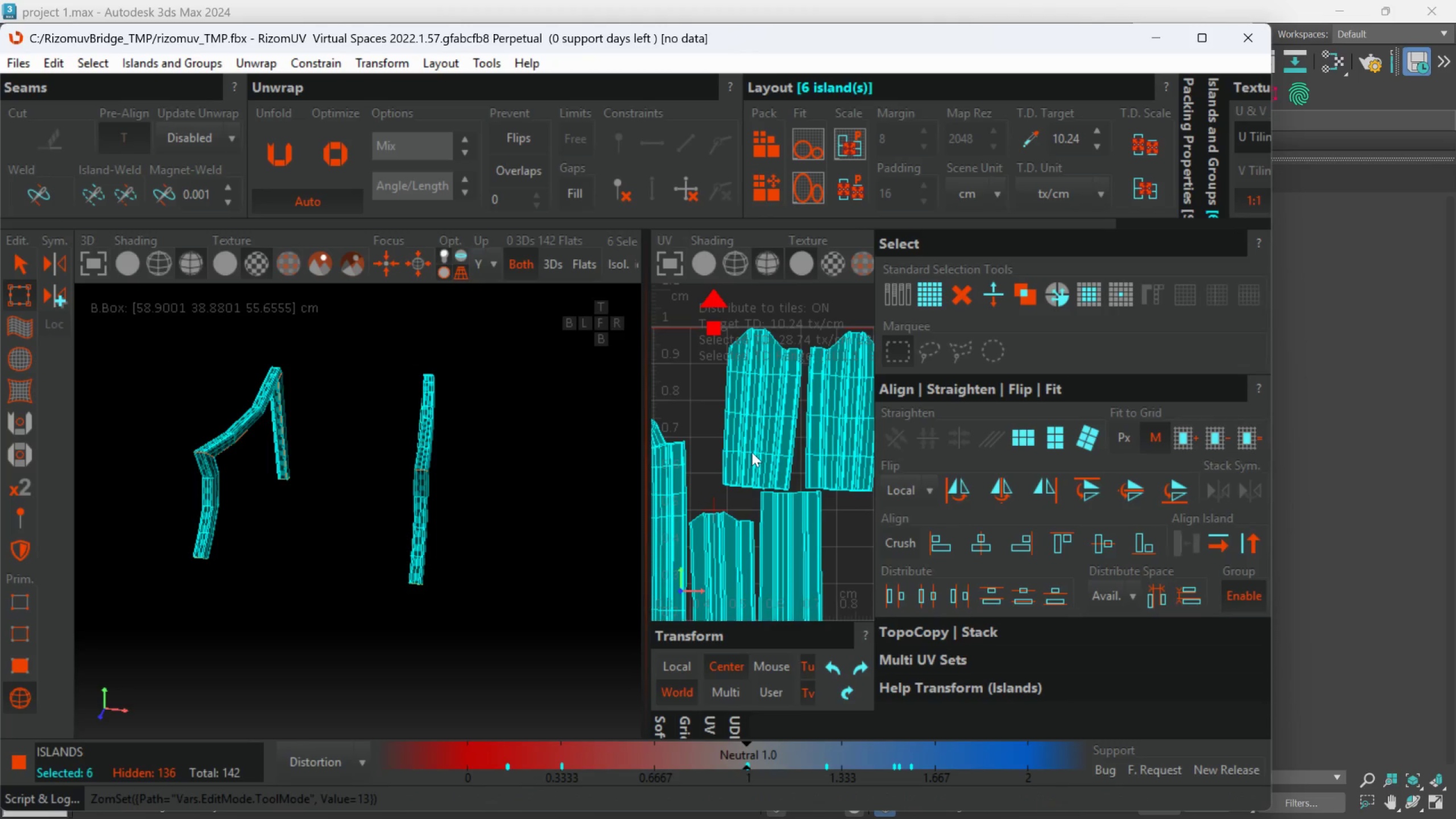 
scroll: coordinate [744, 467], scroll_direction: down, amount: 1.0
 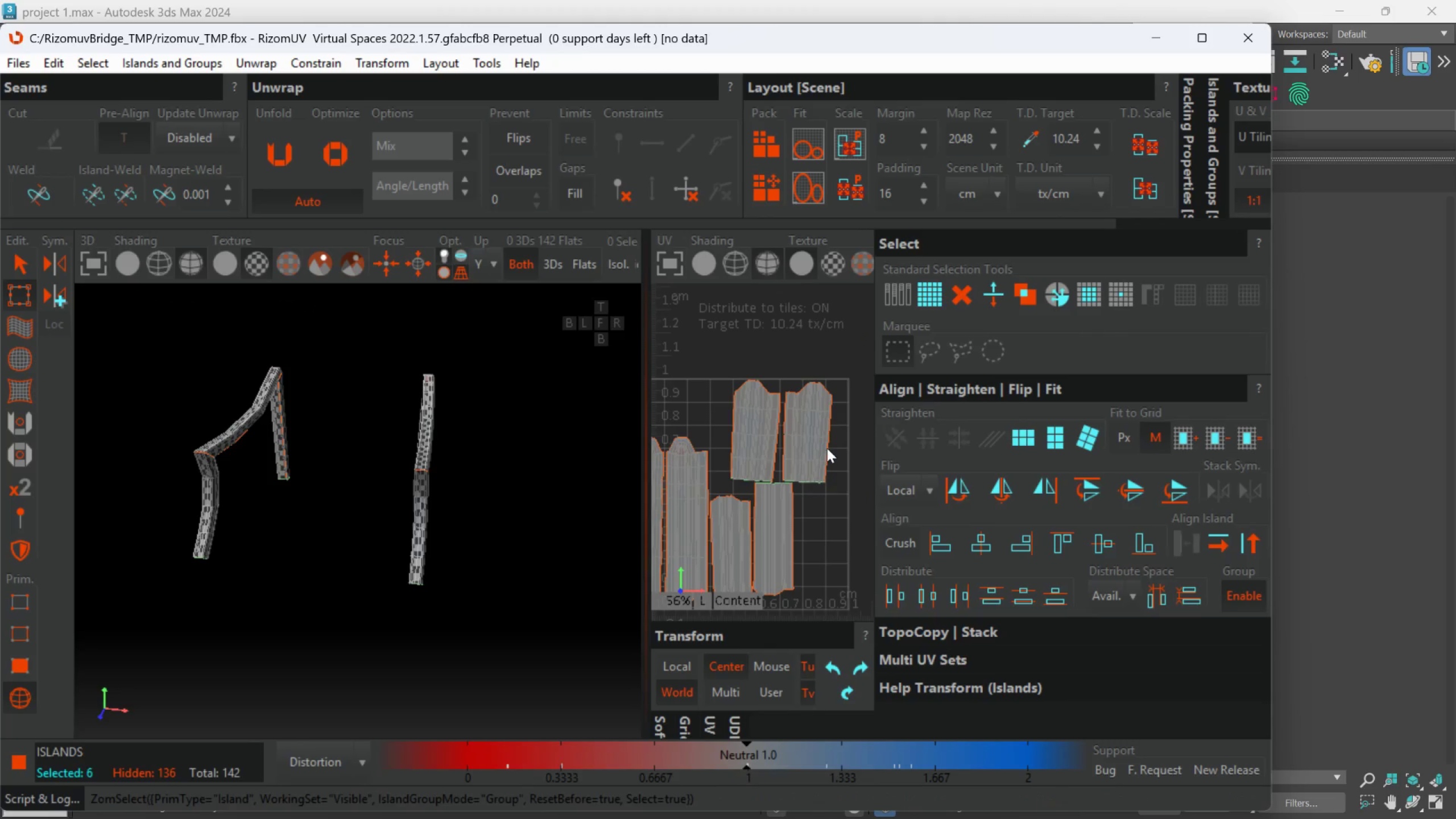 
left_click([761, 457])
 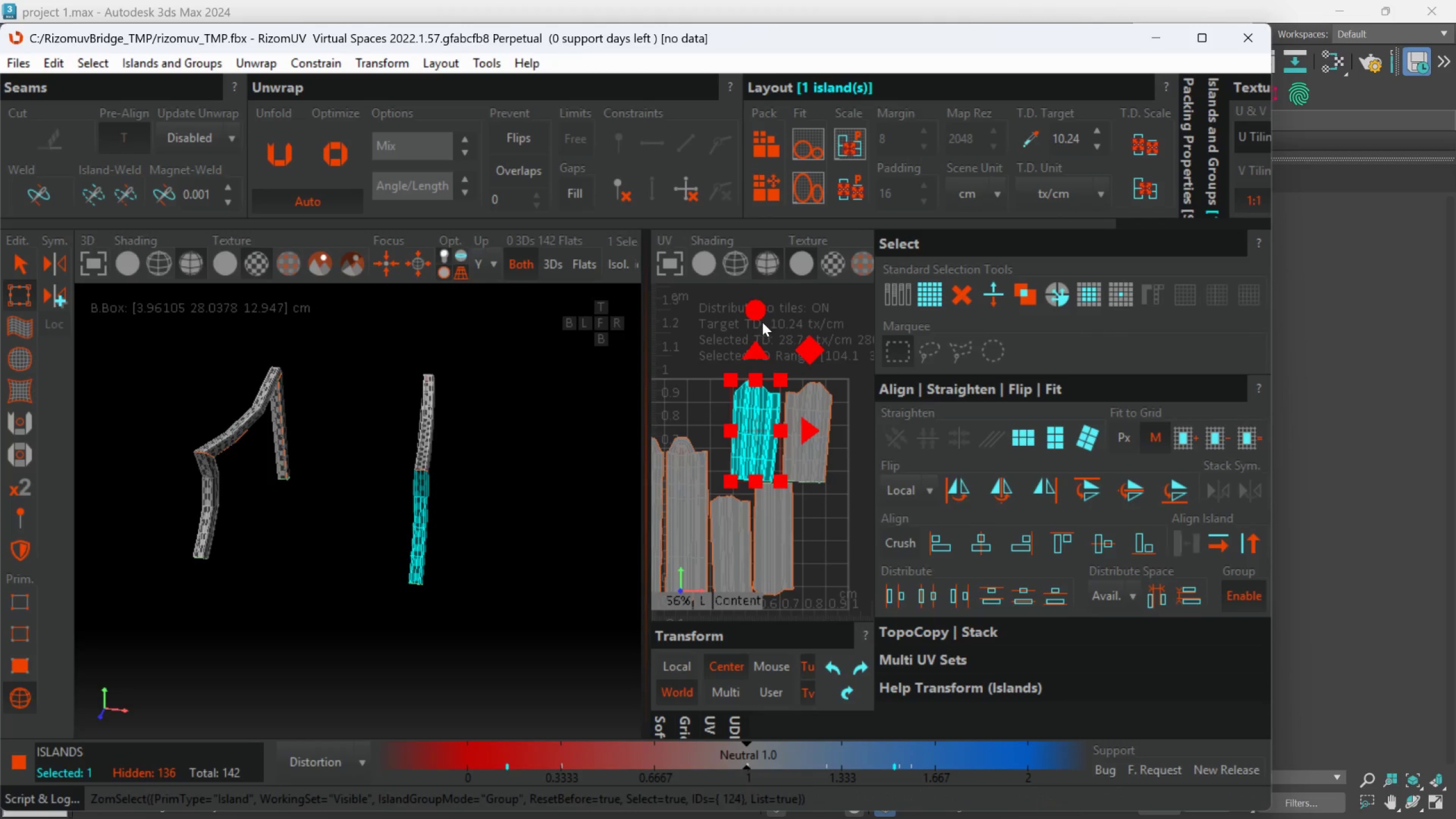 
left_click_drag(start_coordinate=[760, 316], to_coordinate=[760, 307])
 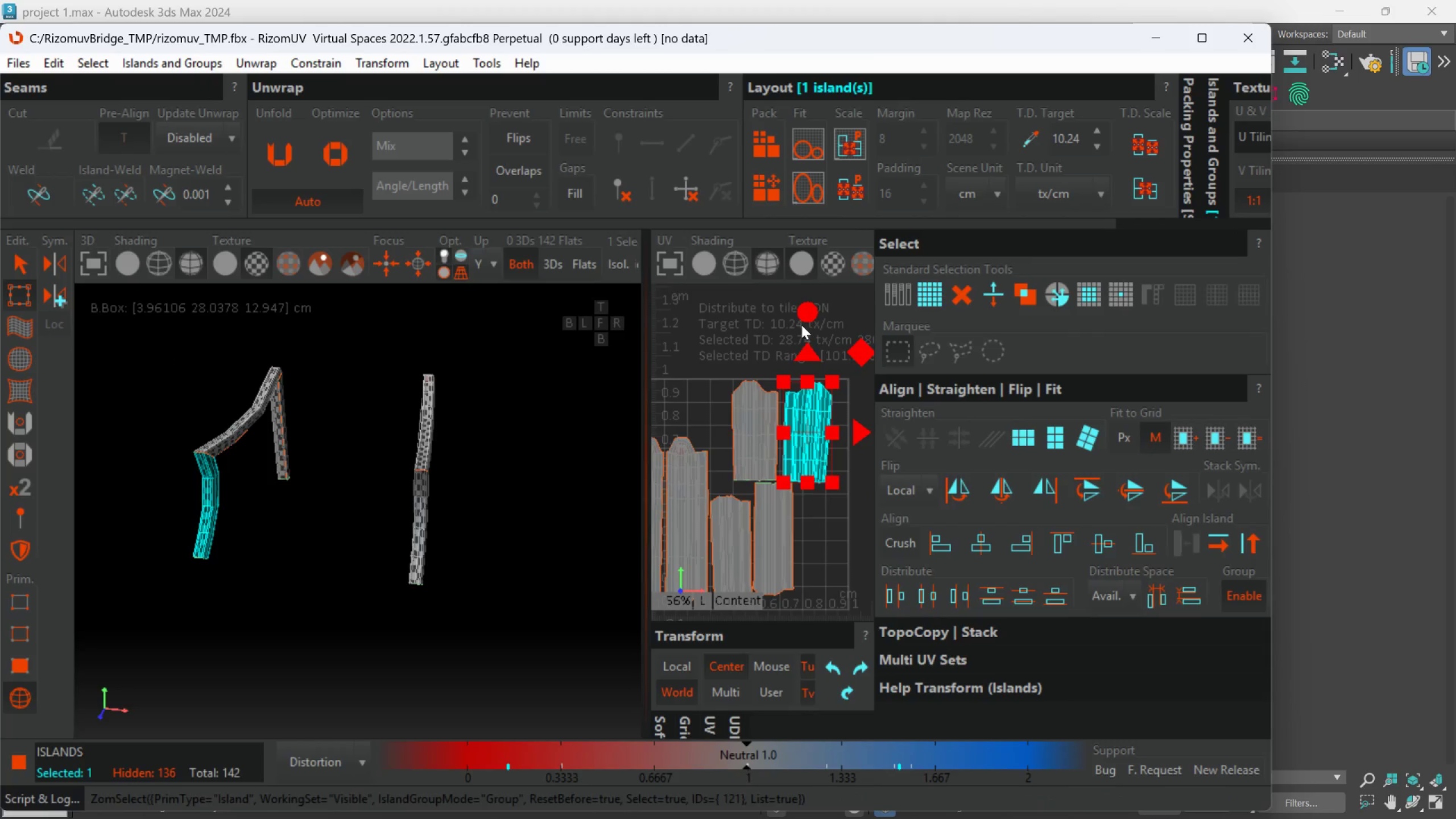 
left_click_drag(start_coordinate=[805, 315], to_coordinate=[806, 308])
 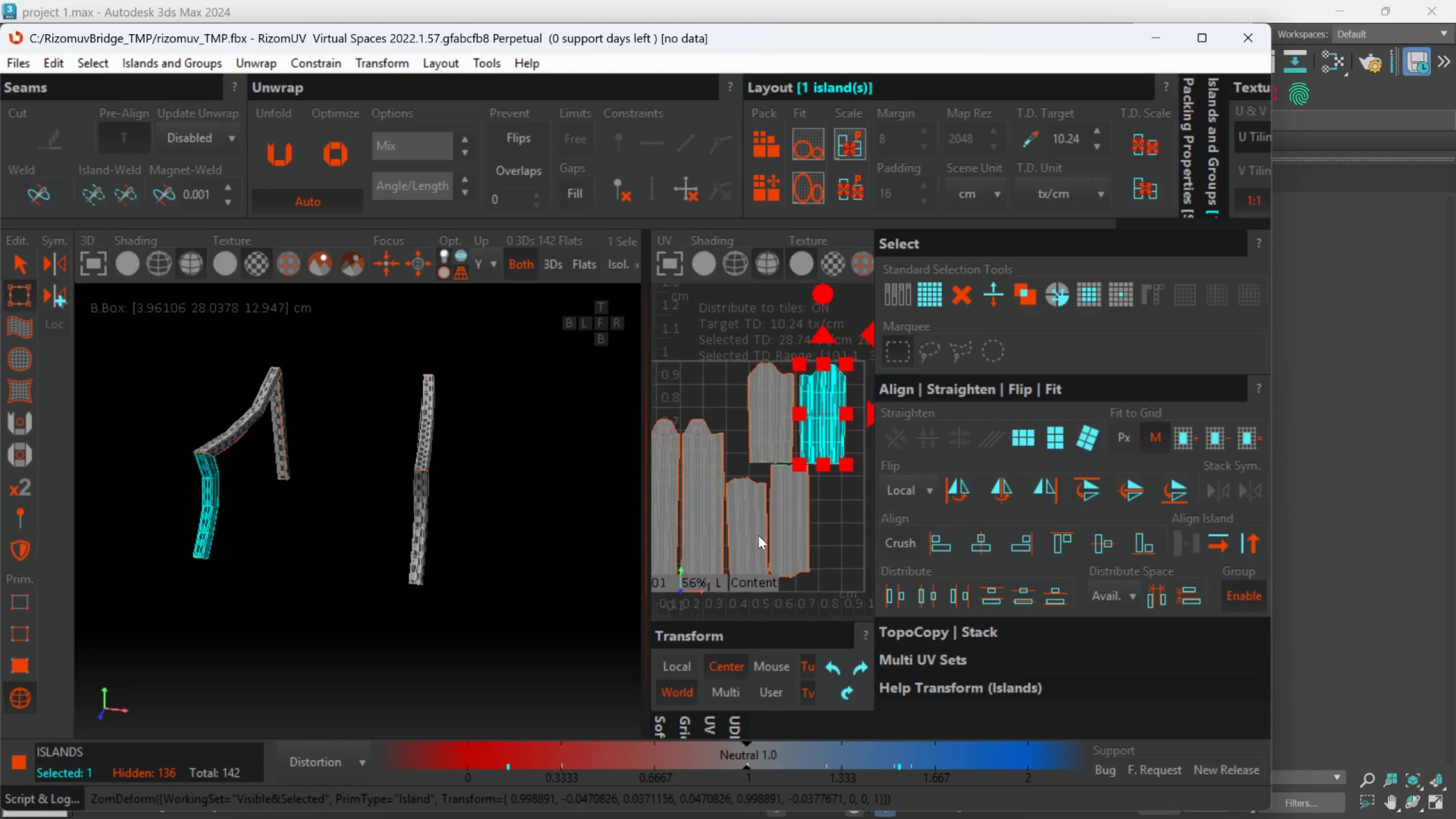 
left_click([800, 502])
 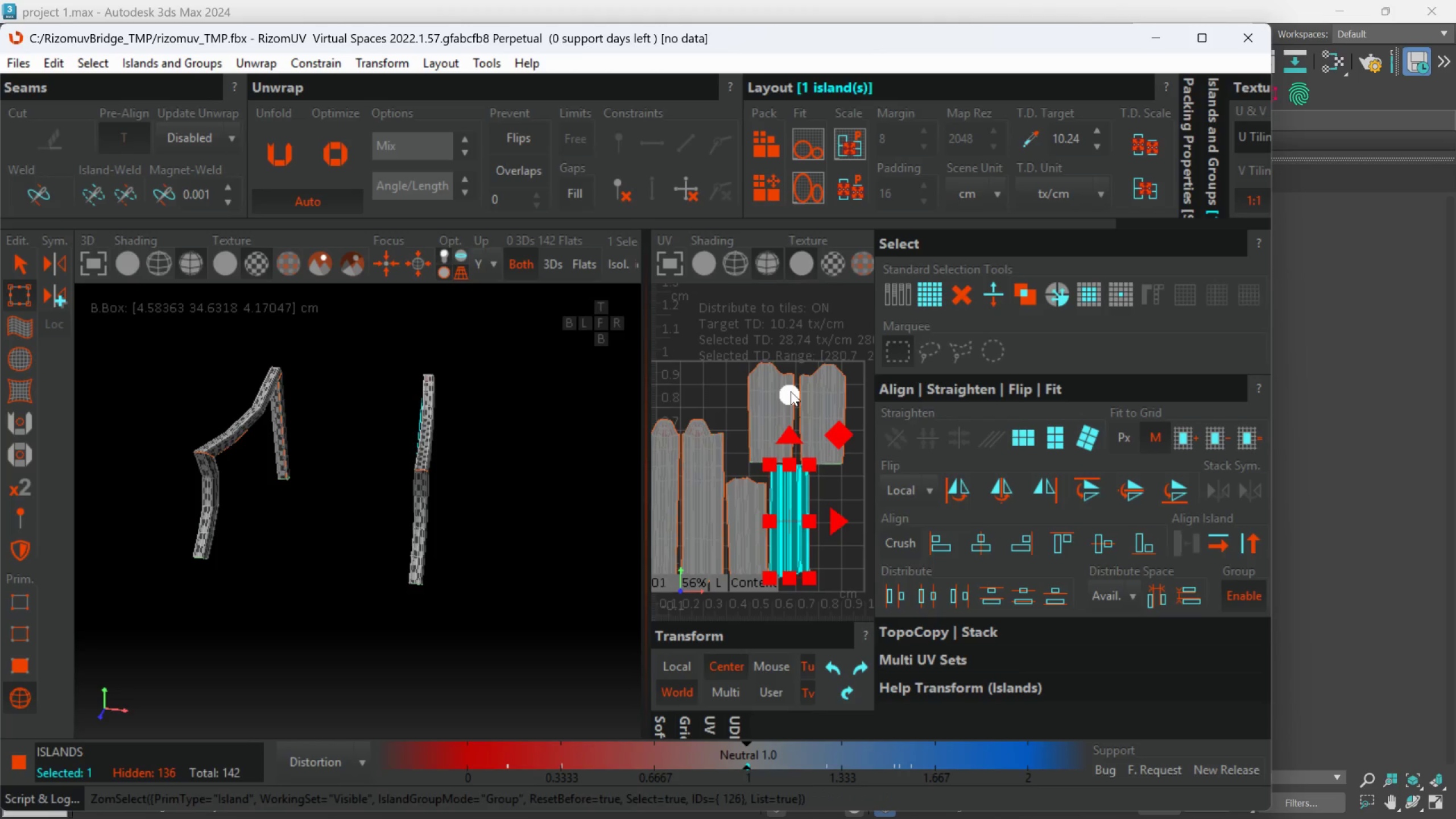 
left_click_drag(start_coordinate=[791, 390], to_coordinate=[791, 386])
 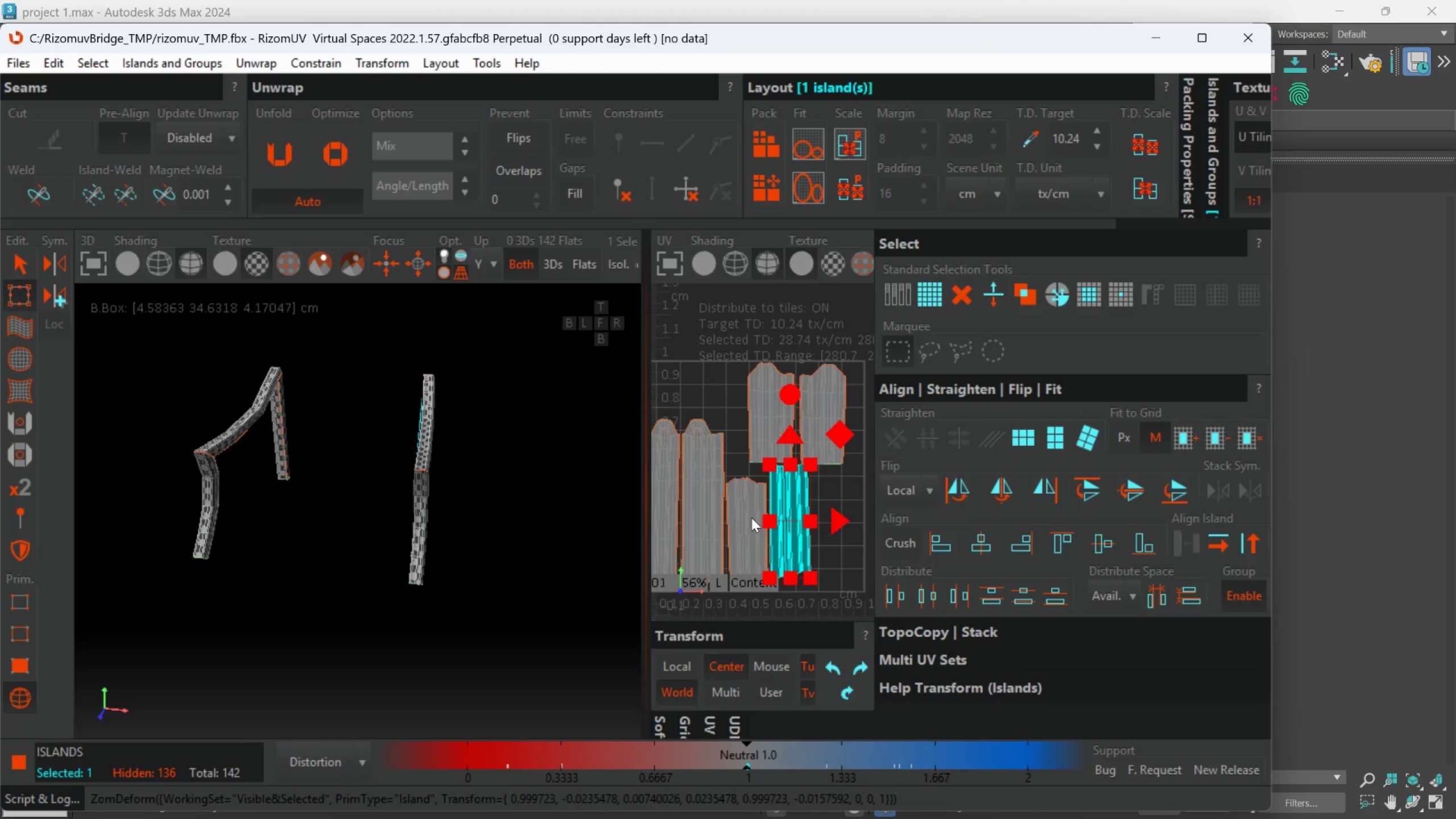 
left_click([751, 518])
 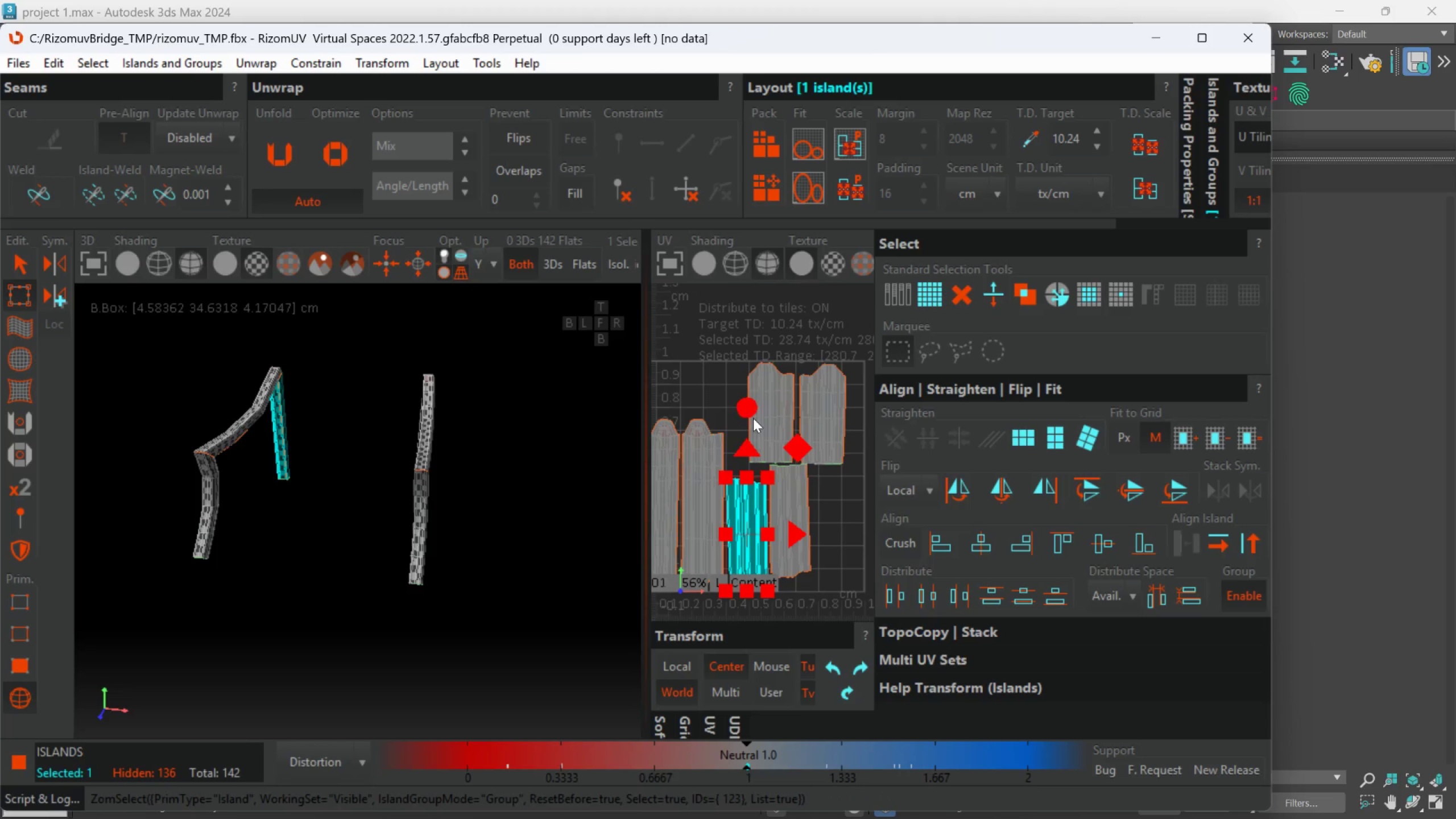 
left_click_drag(start_coordinate=[750, 411], to_coordinate=[752, 416])
 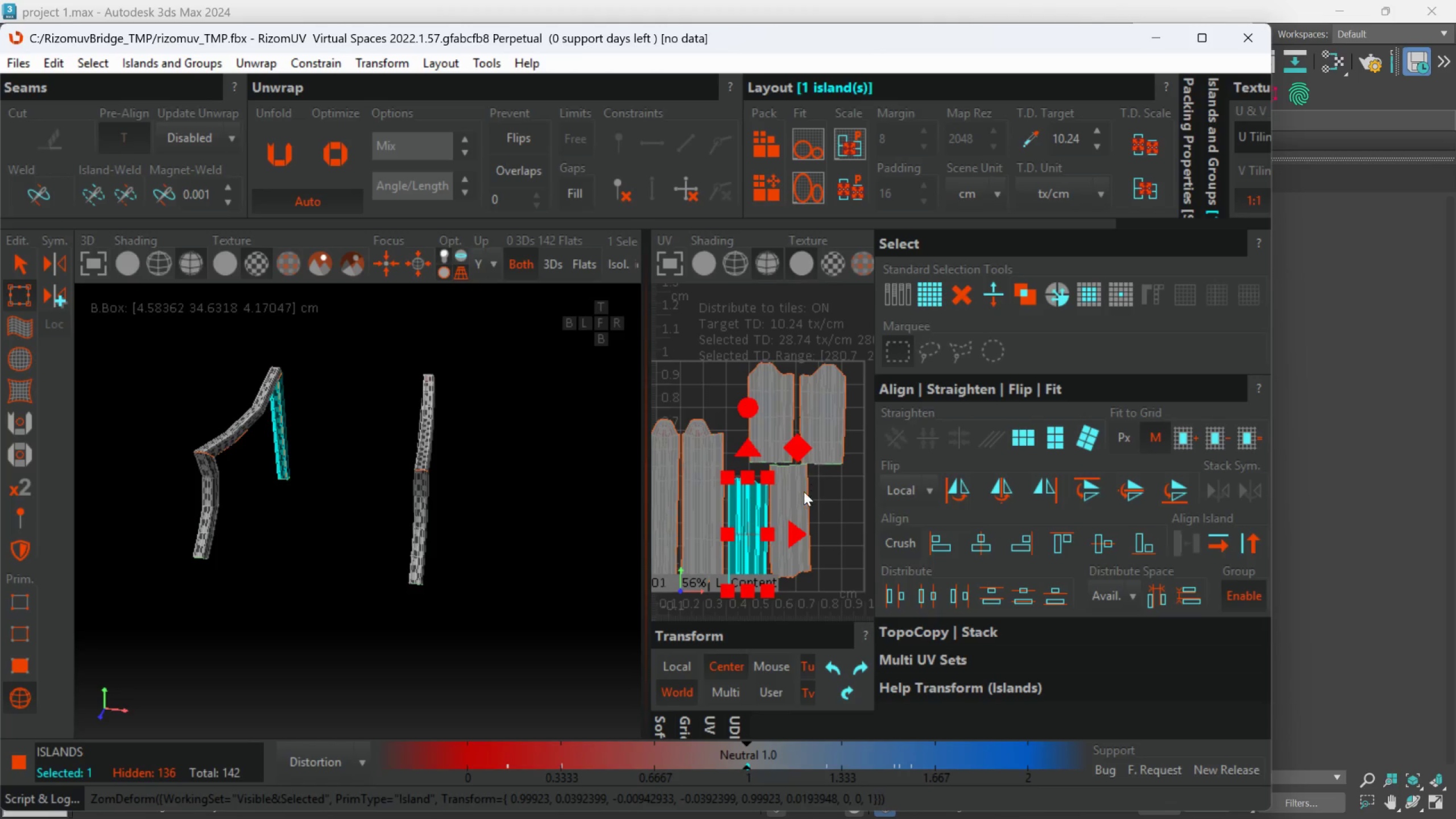 
left_click([804, 491])
 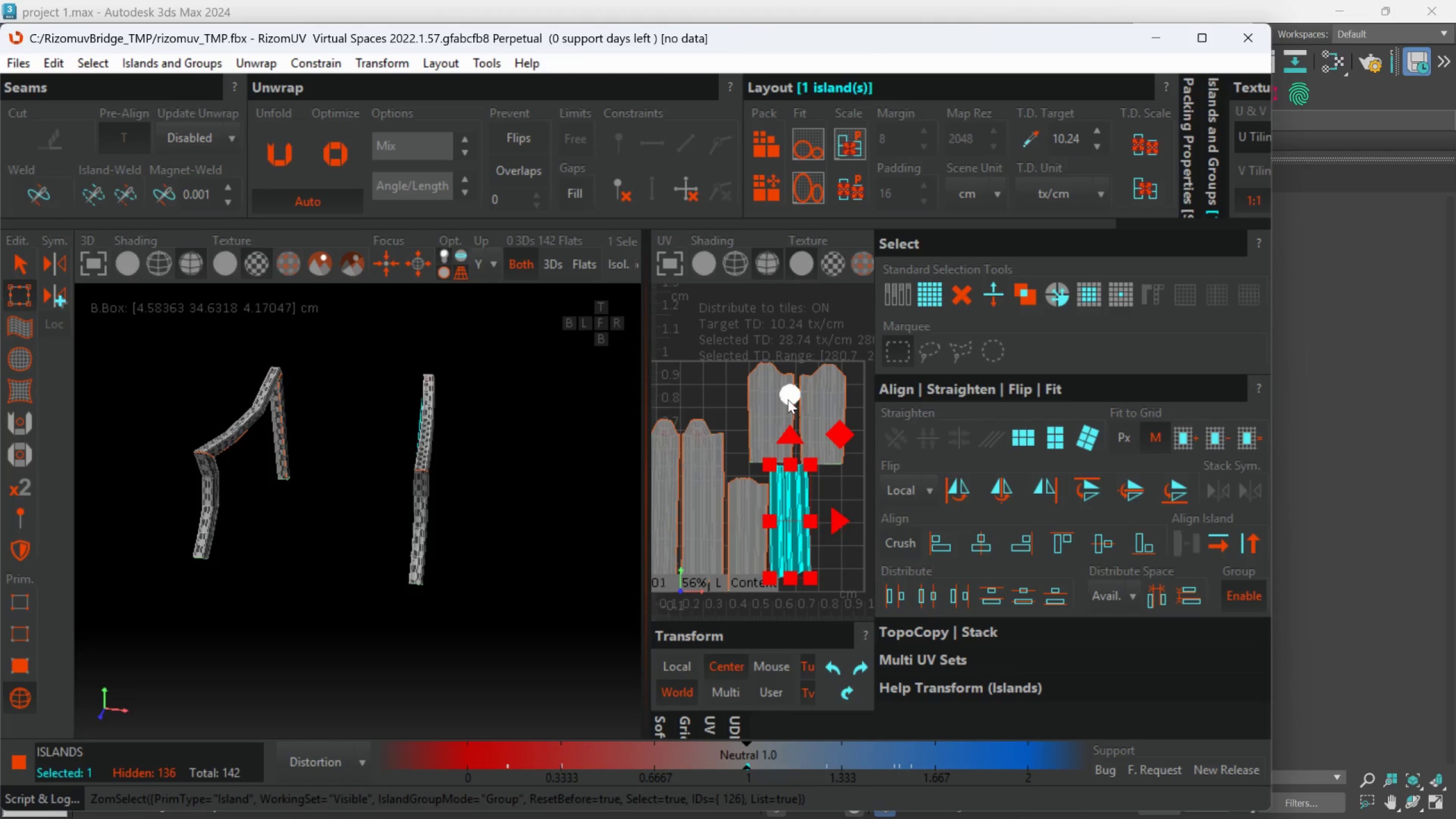 
left_click_drag(start_coordinate=[788, 398], to_coordinate=[791, 399])
 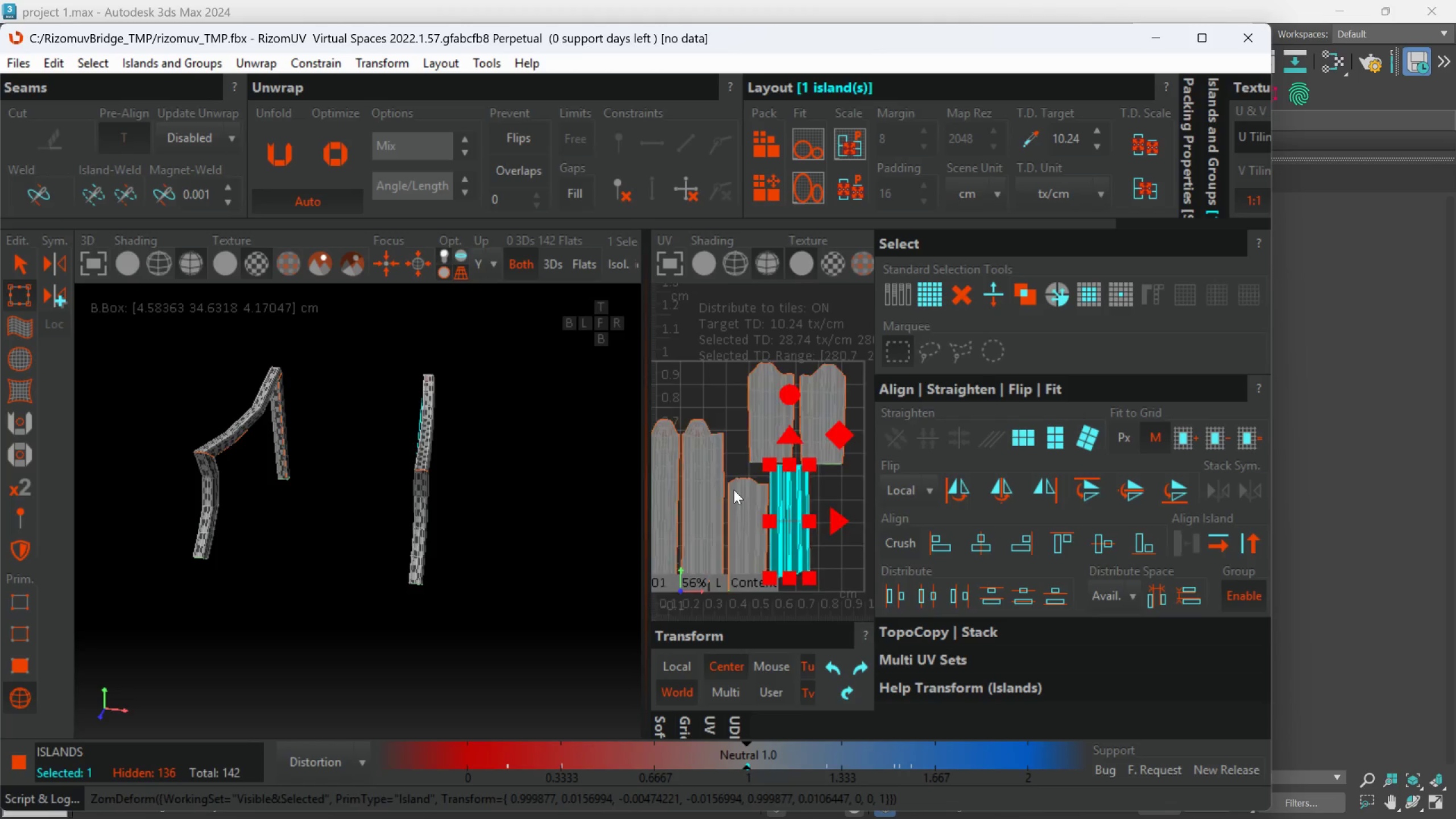 
scroll: coordinate [735, 491], scroll_direction: down, amount: 1.0
 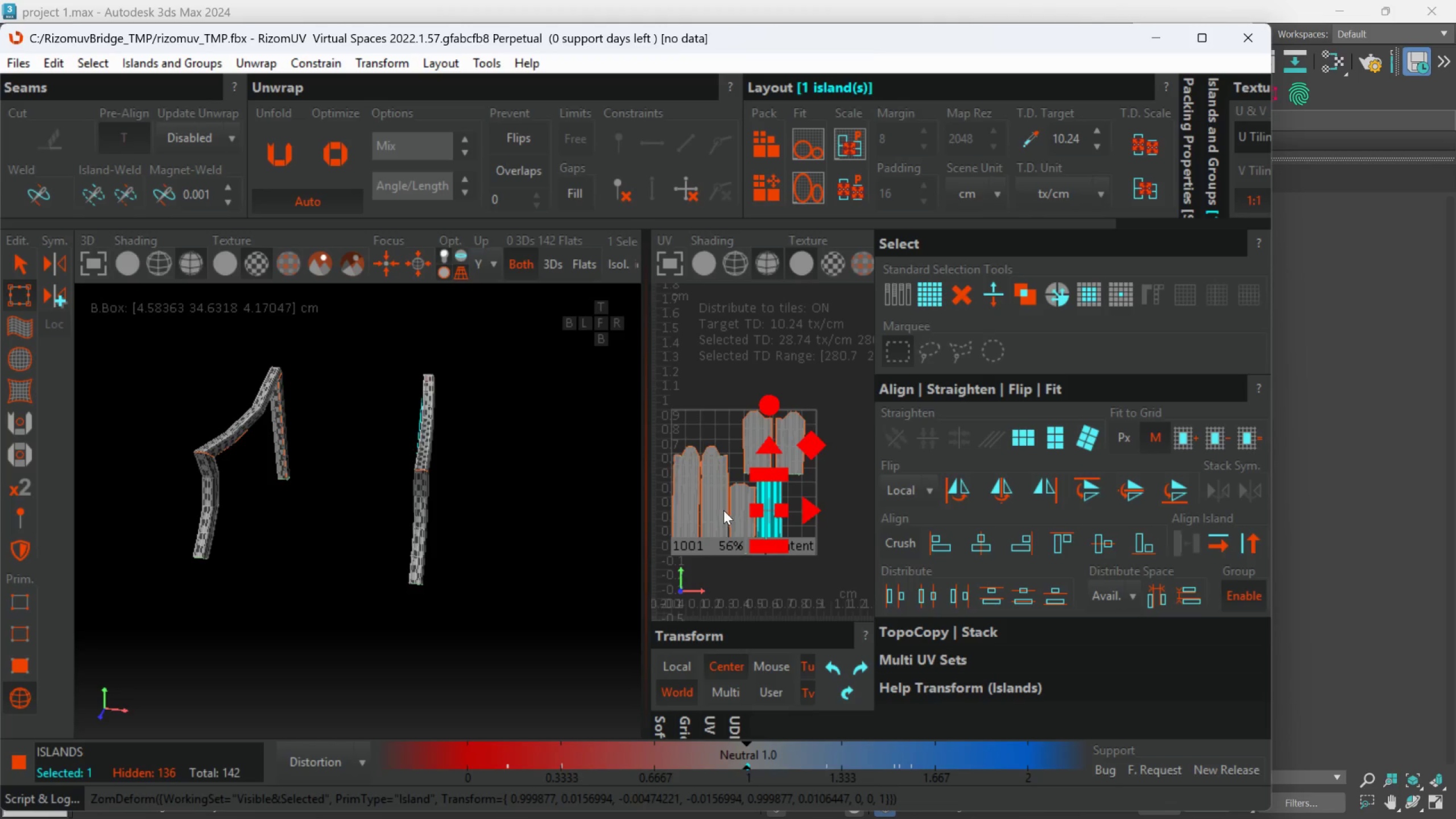 
scroll: coordinate [723, 510], scroll_direction: up, amount: 1.0
 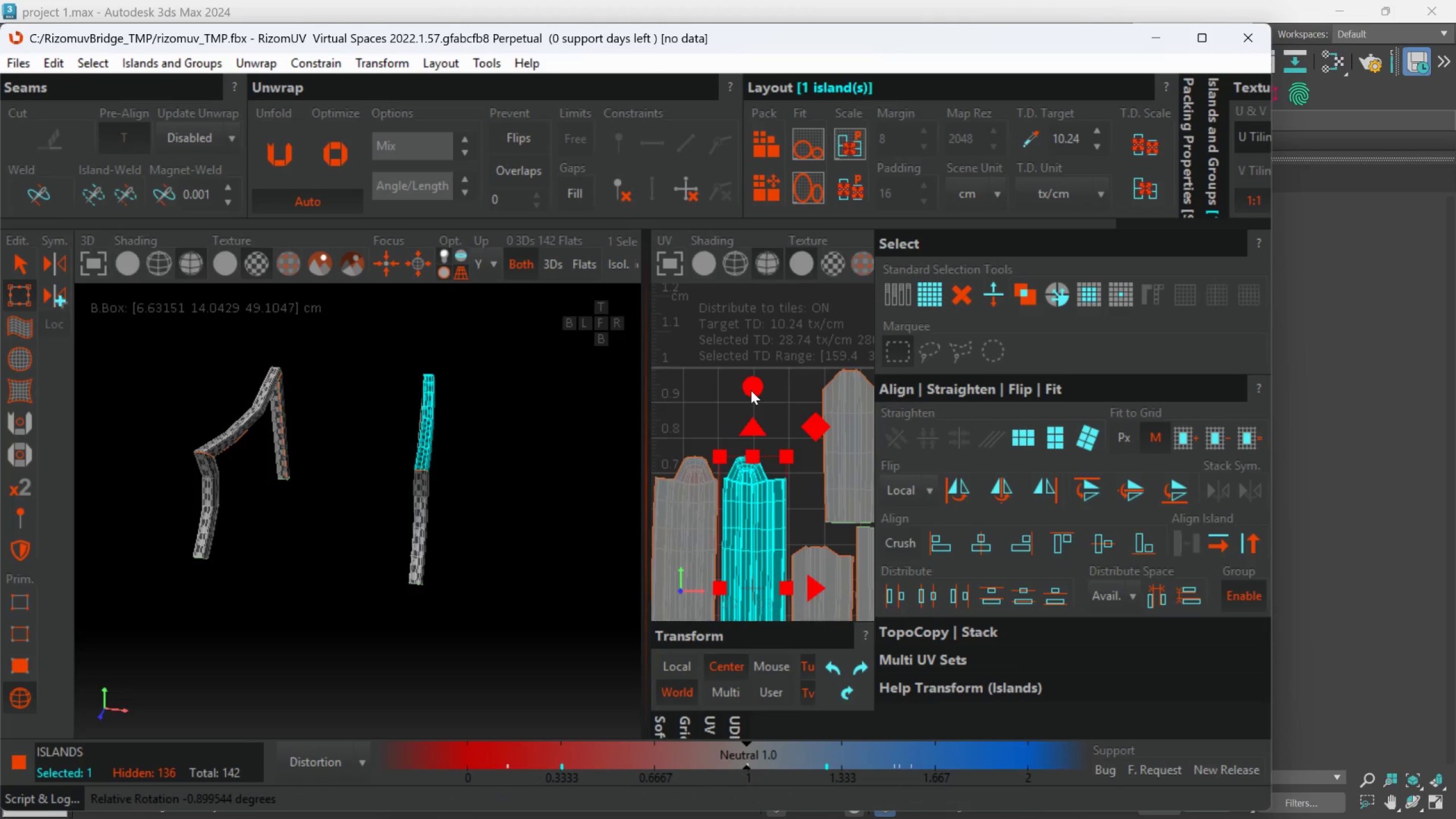 
left_click_drag(start_coordinate=[673, 493], to_coordinate=[676, 493])
 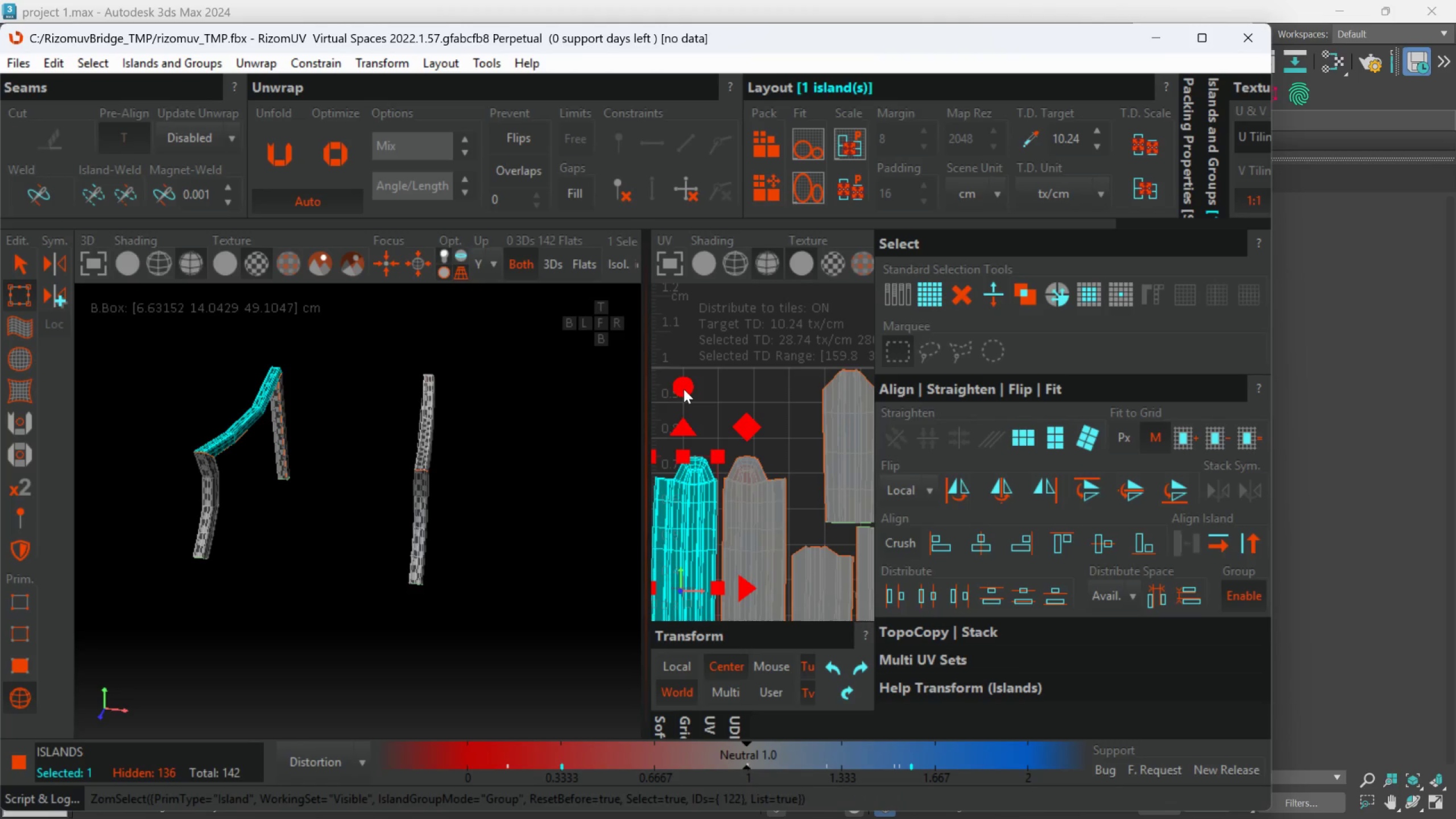 
left_click([684, 389])
 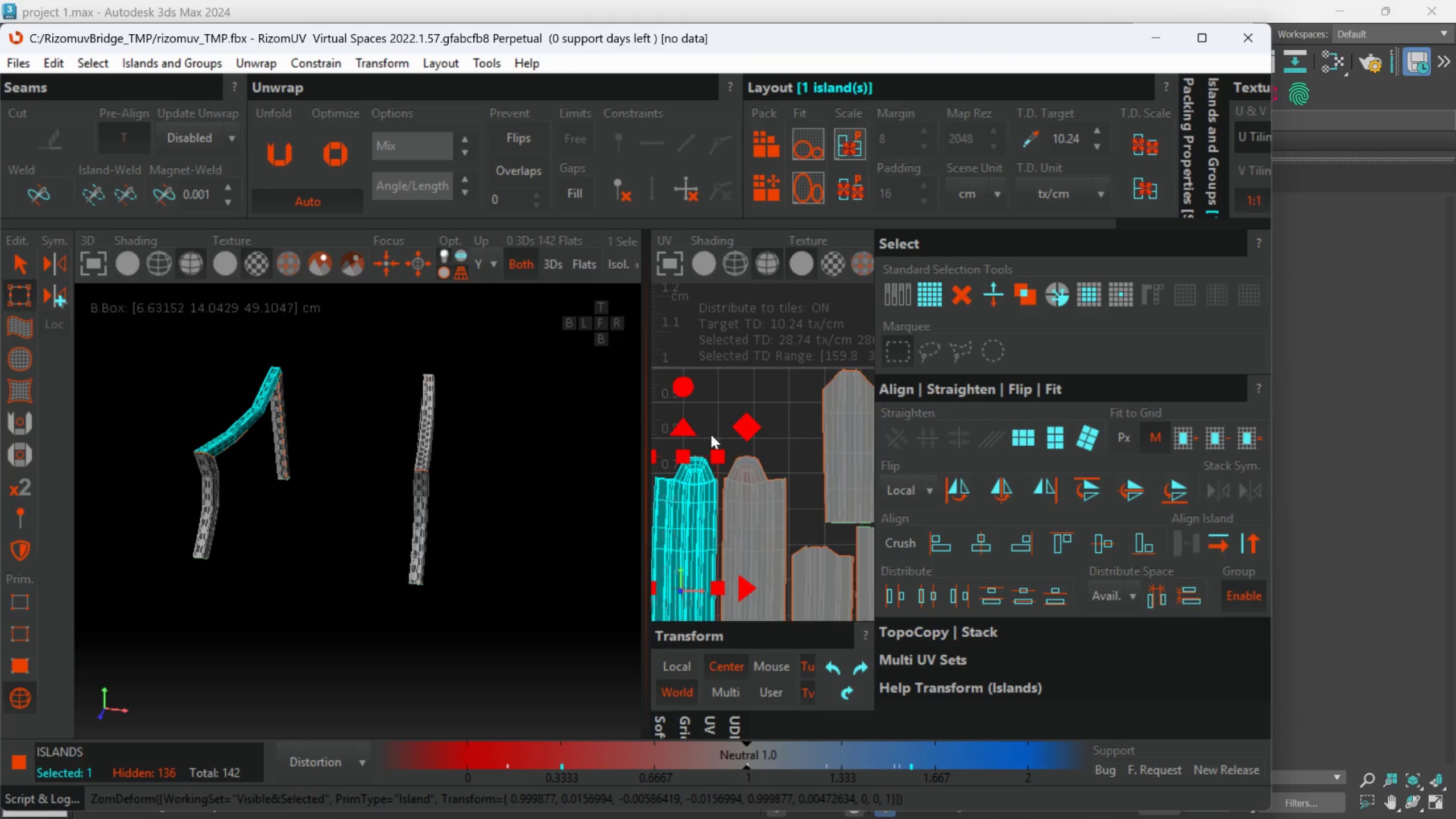 
scroll: coordinate [822, 561], scroll_direction: down, amount: 4.0
 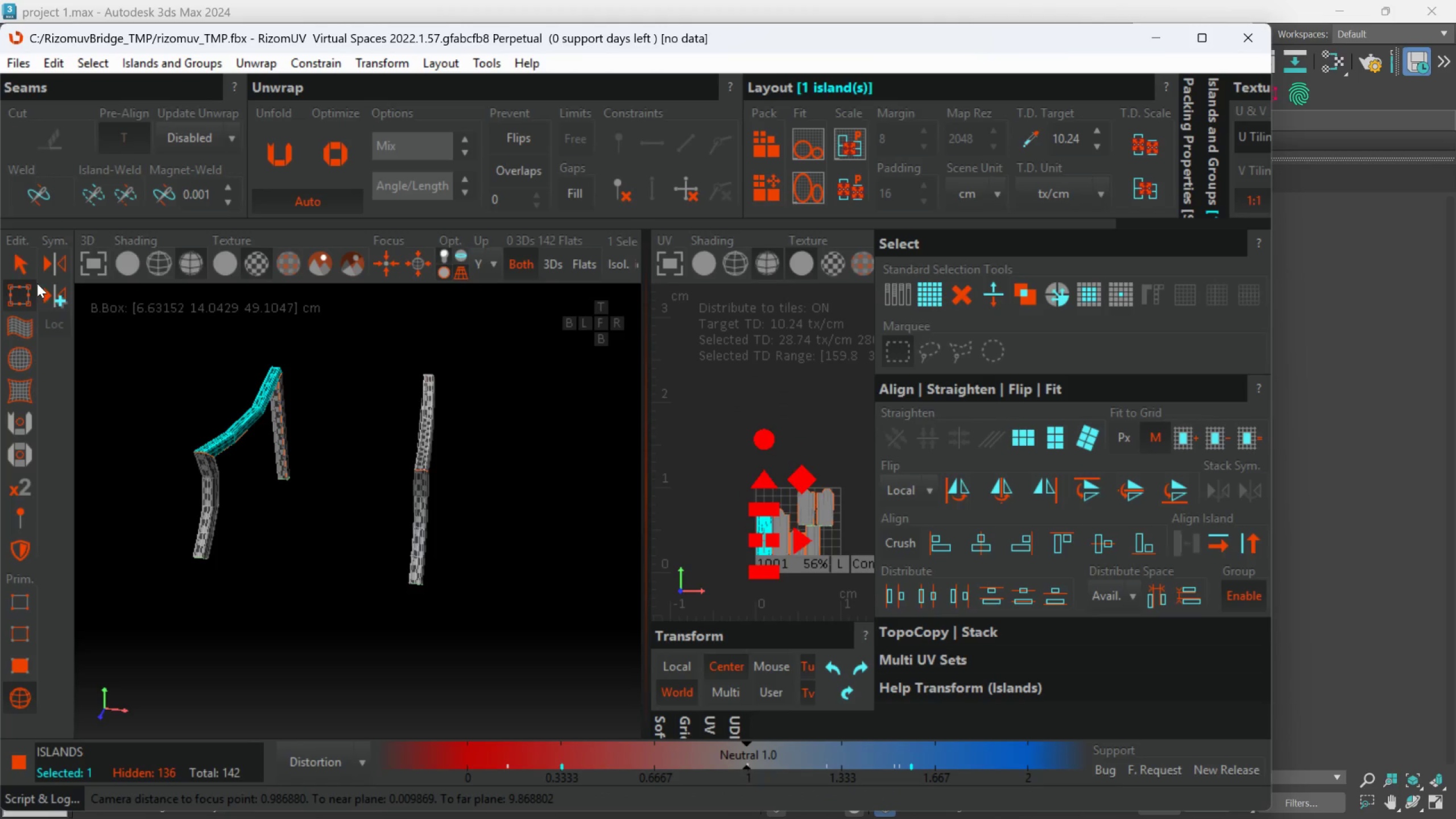 
left_click([25, 268])
 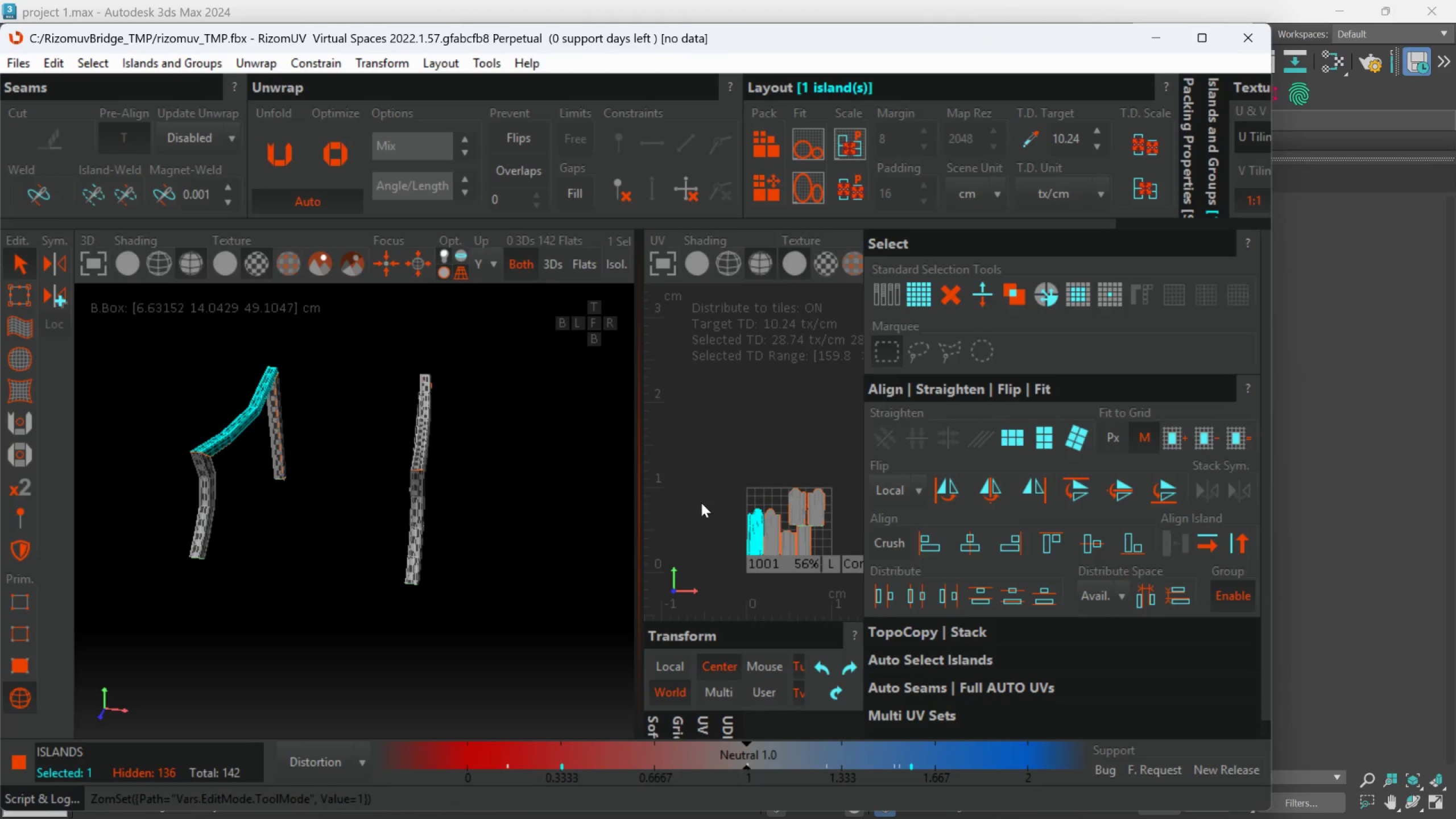 
scroll: coordinate [722, 516], scroll_direction: up, amount: 1.0
 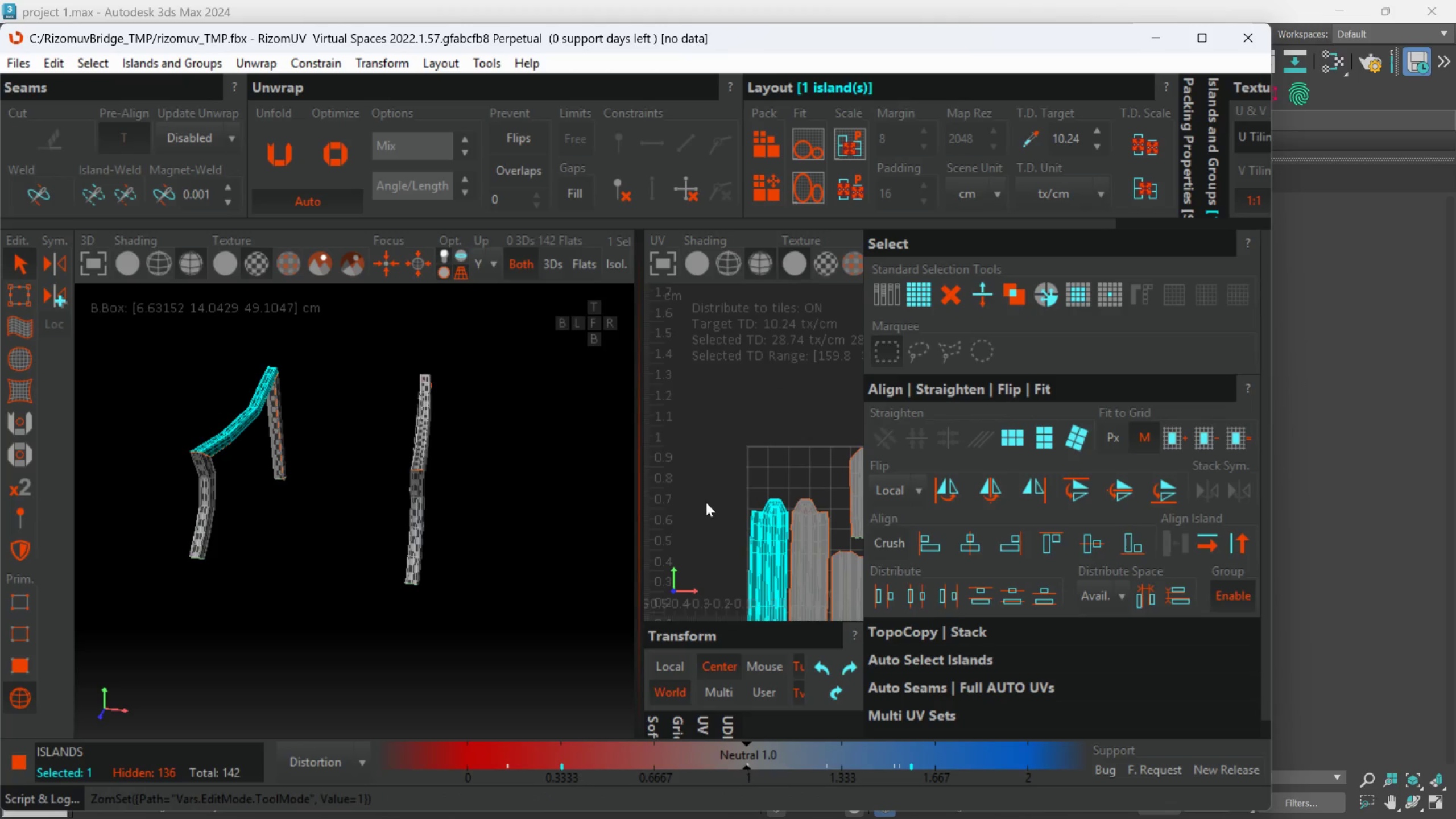 
scroll: coordinate [708, 494], scroll_direction: down, amount: 1.0
 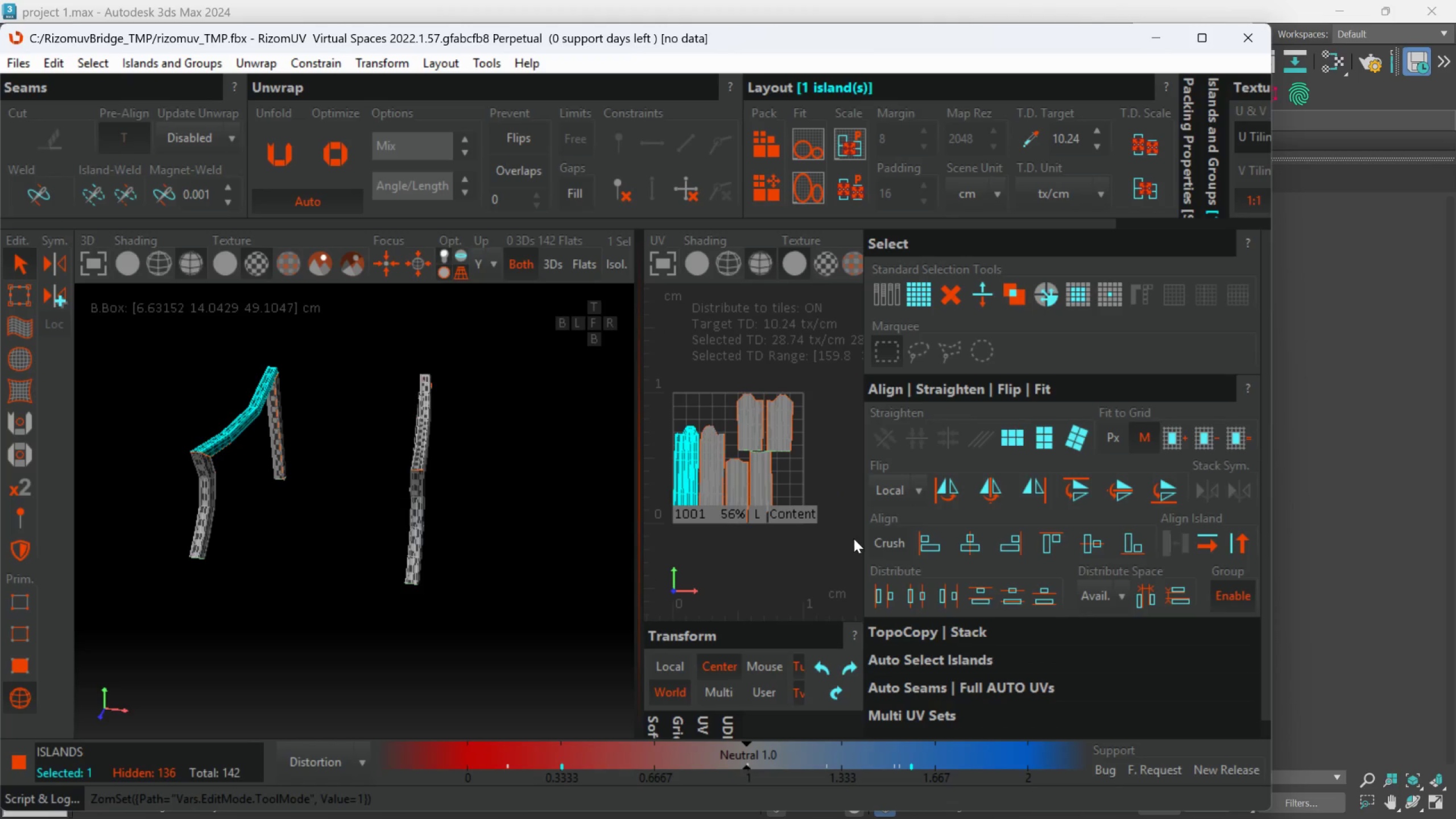 
left_click_drag(start_coordinate=[845, 559], to_coordinate=[634, 366])
 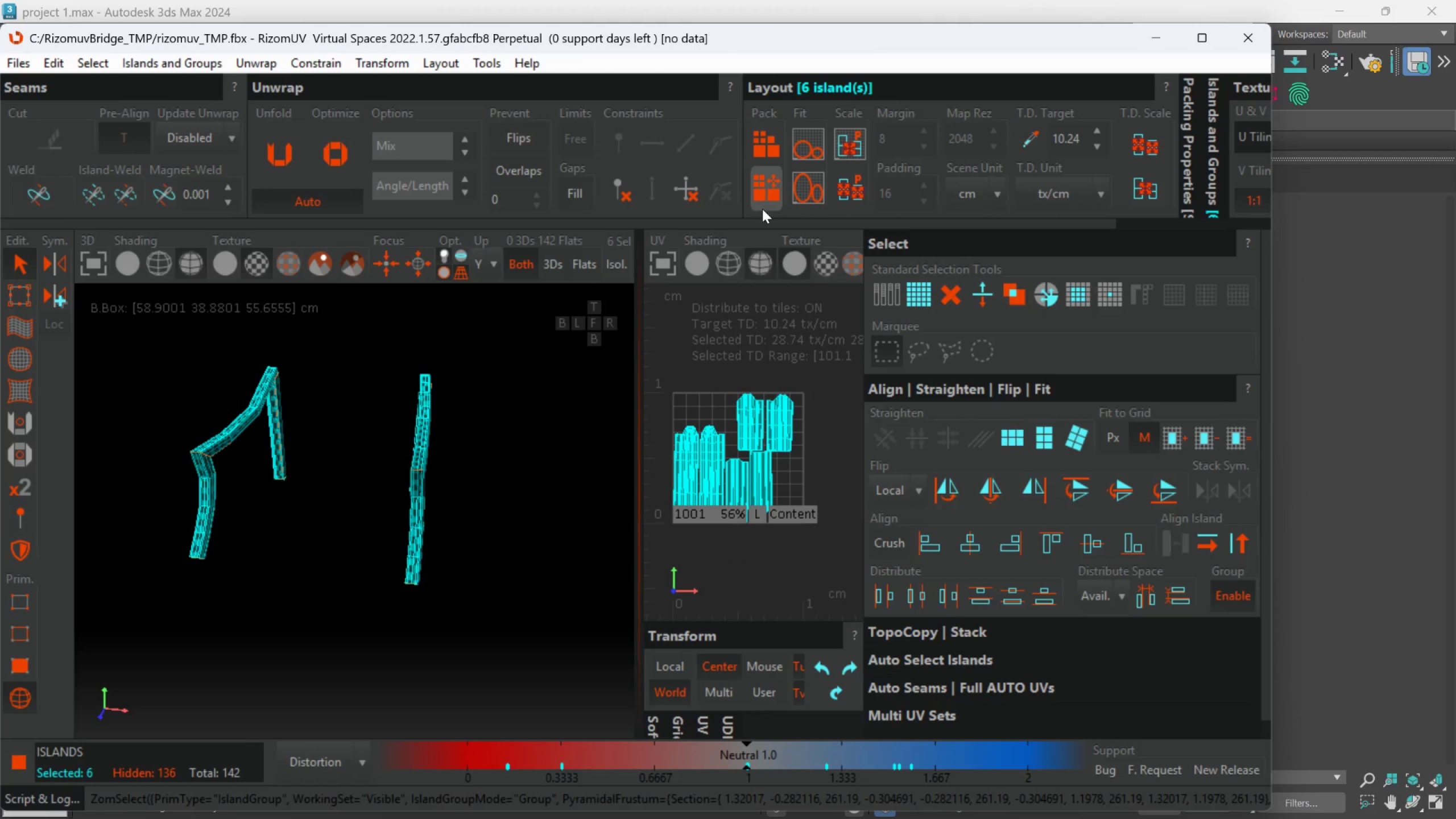 
left_click([762, 202])
 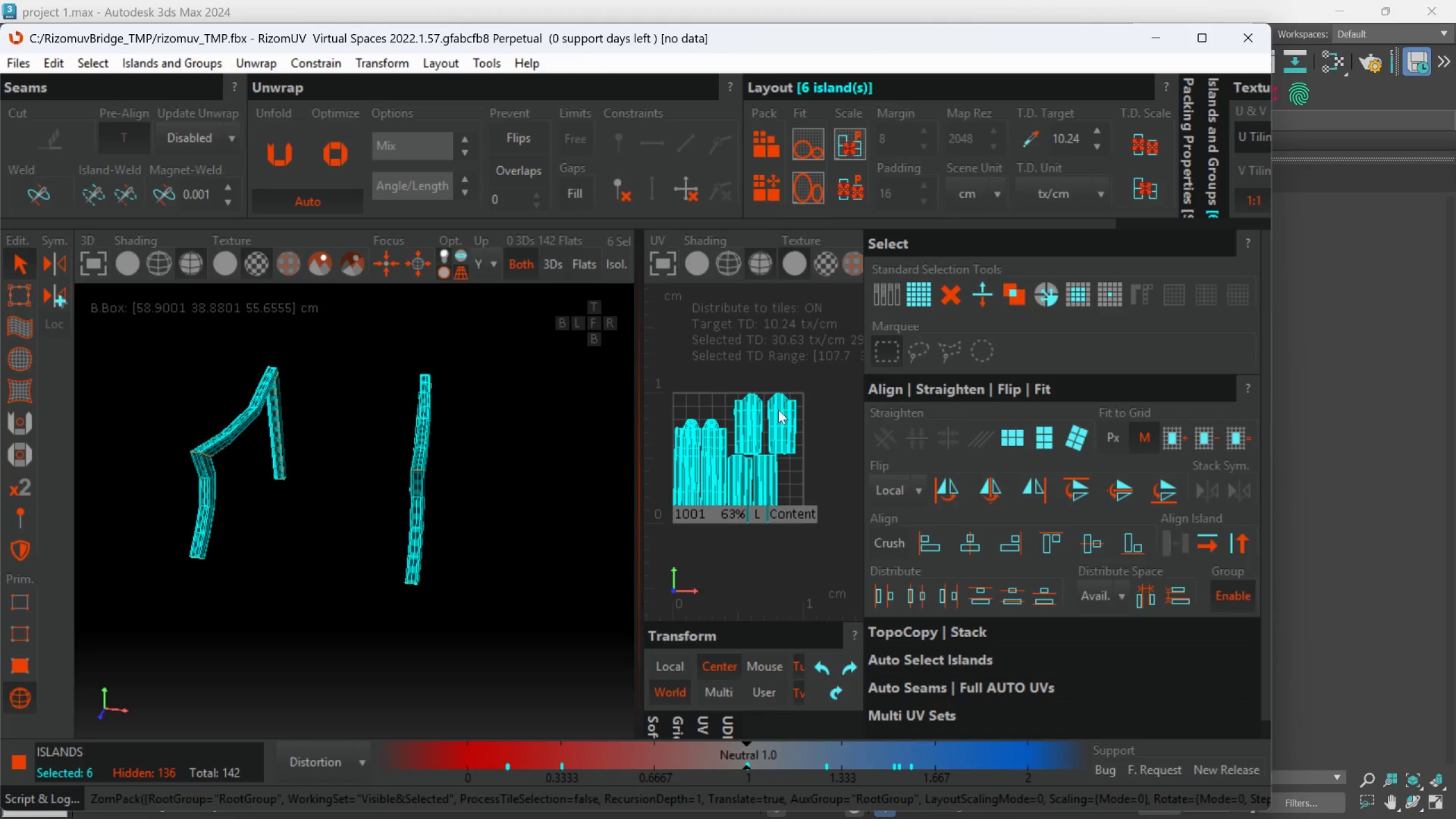 
scroll: coordinate [779, 431], scroll_direction: none, amount: 0.0
 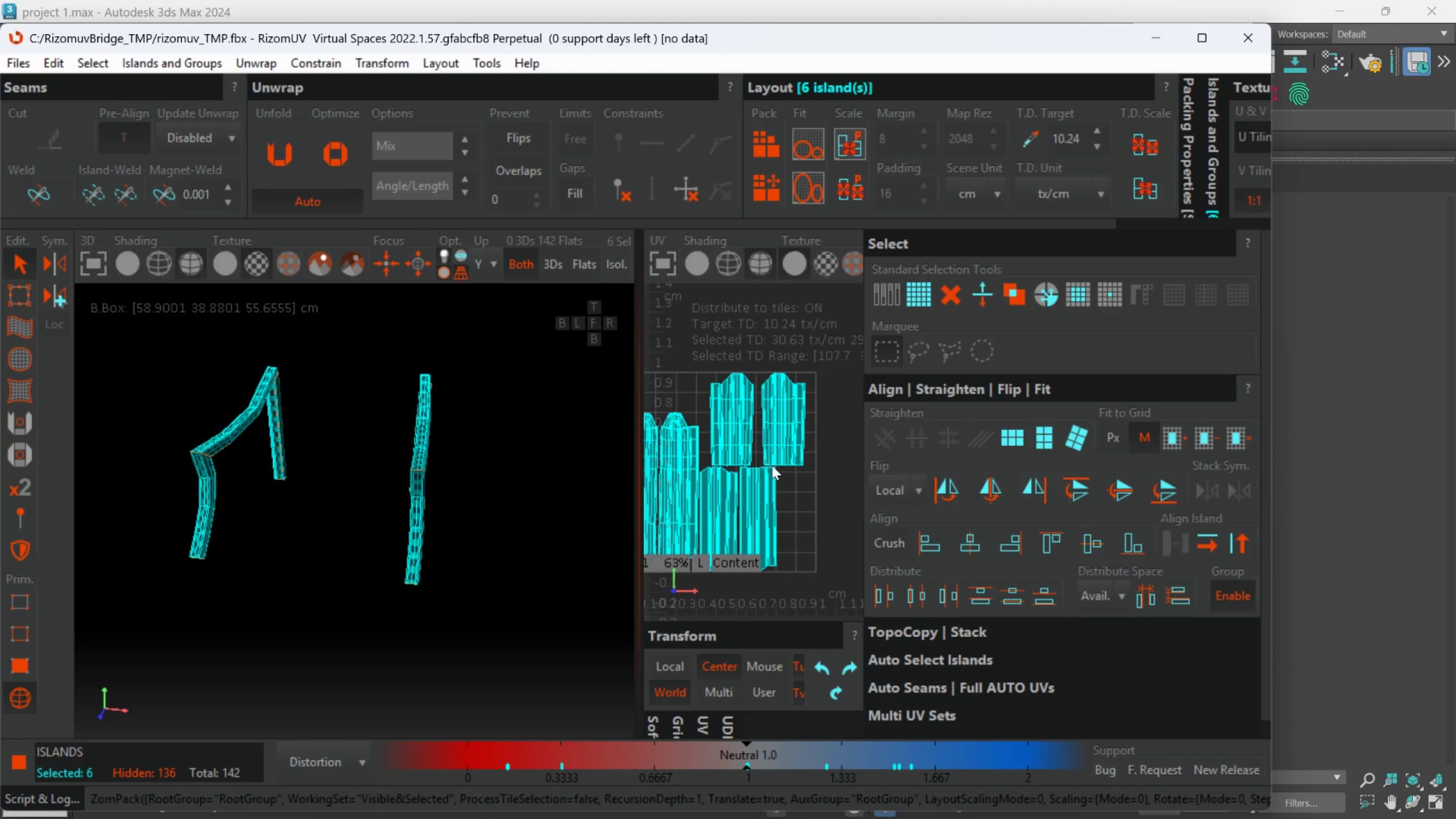 
scroll: coordinate [433, 443], scroll_direction: down, amount: 2.0
 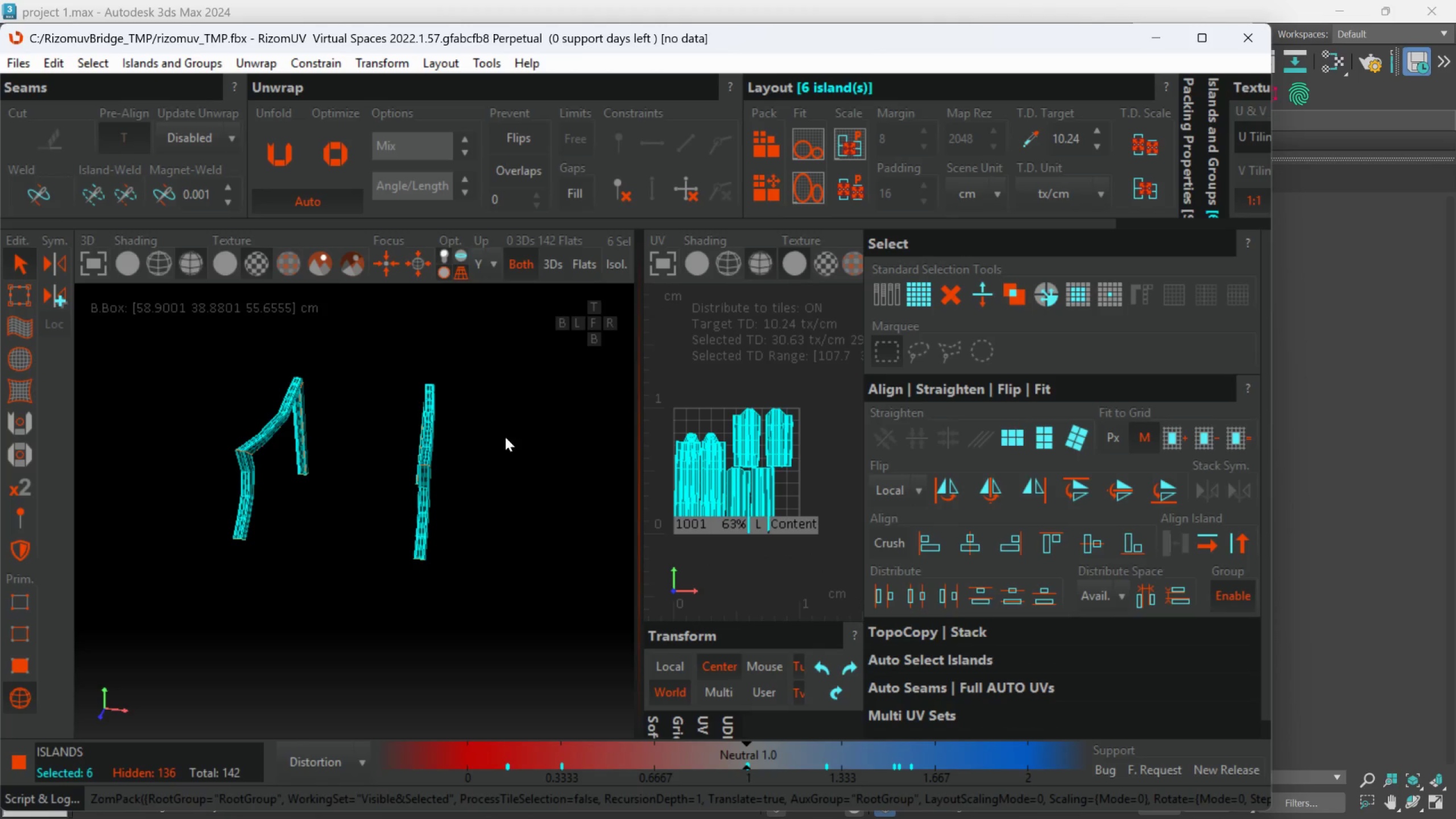 
scroll: coordinate [454, 513], scroll_direction: up, amount: 2.0
 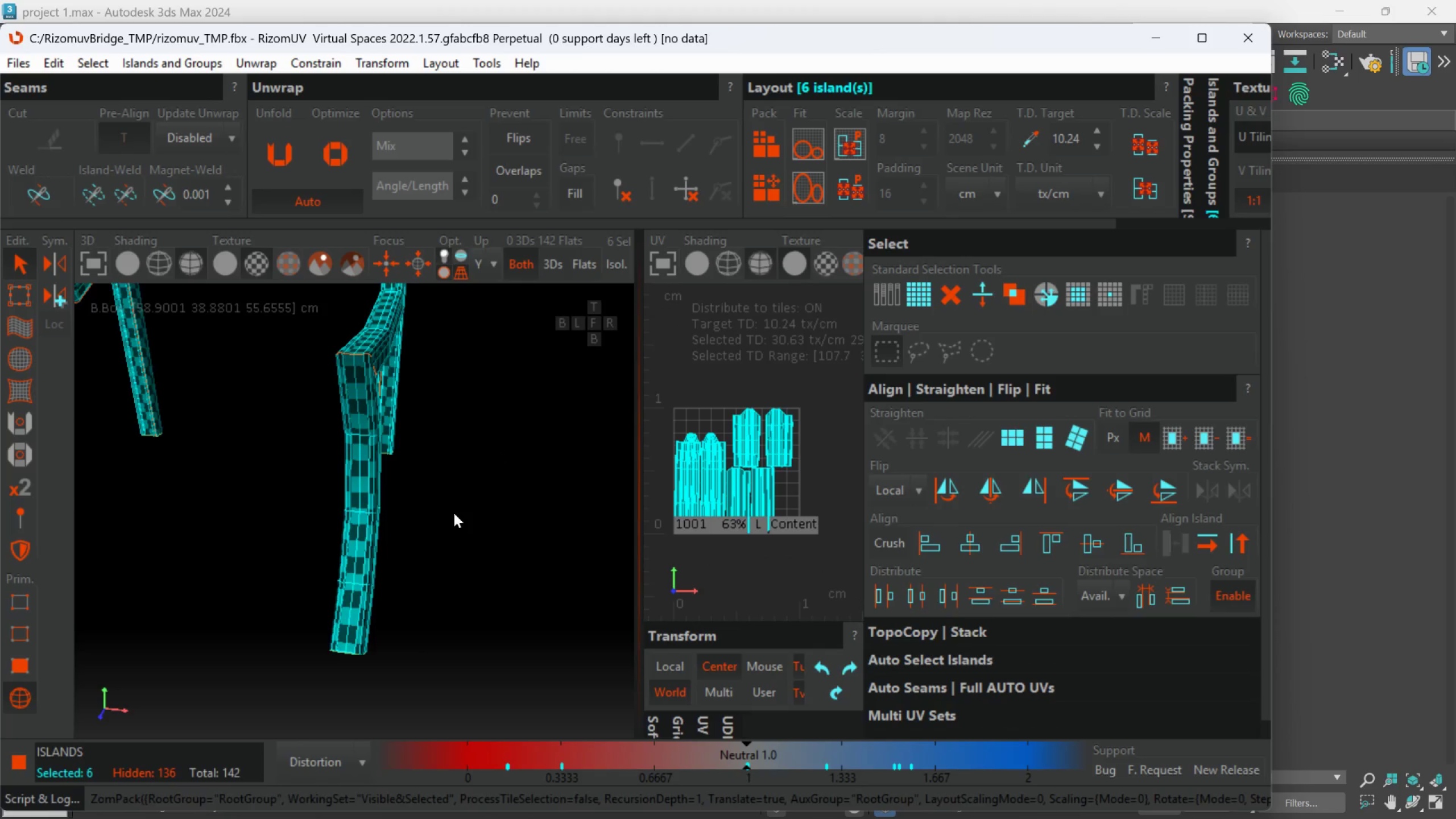 
scroll: coordinate [435, 486], scroll_direction: down, amount: 3.0
 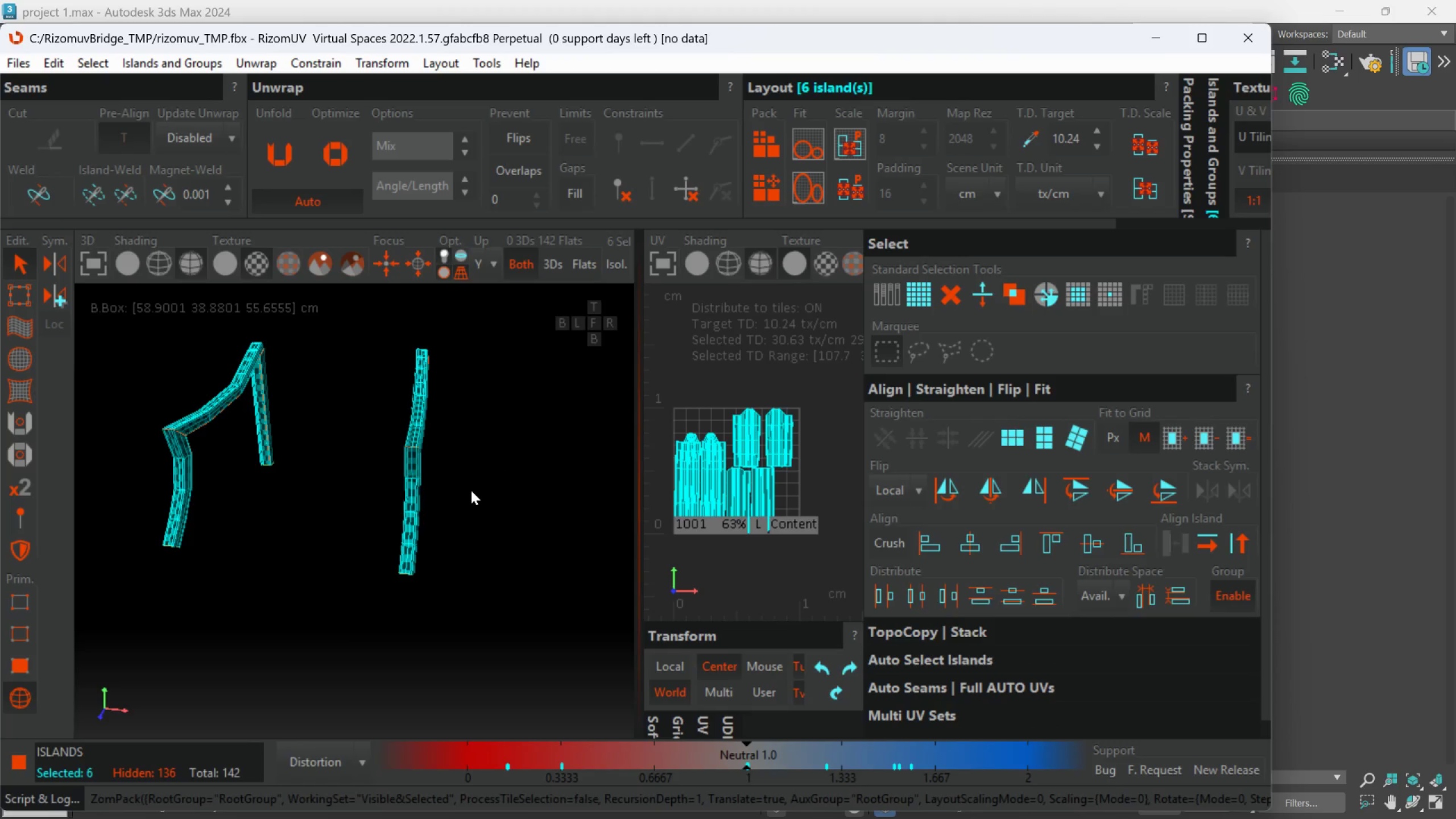 
hold_key(key=AltLeft, duration=0.84)
 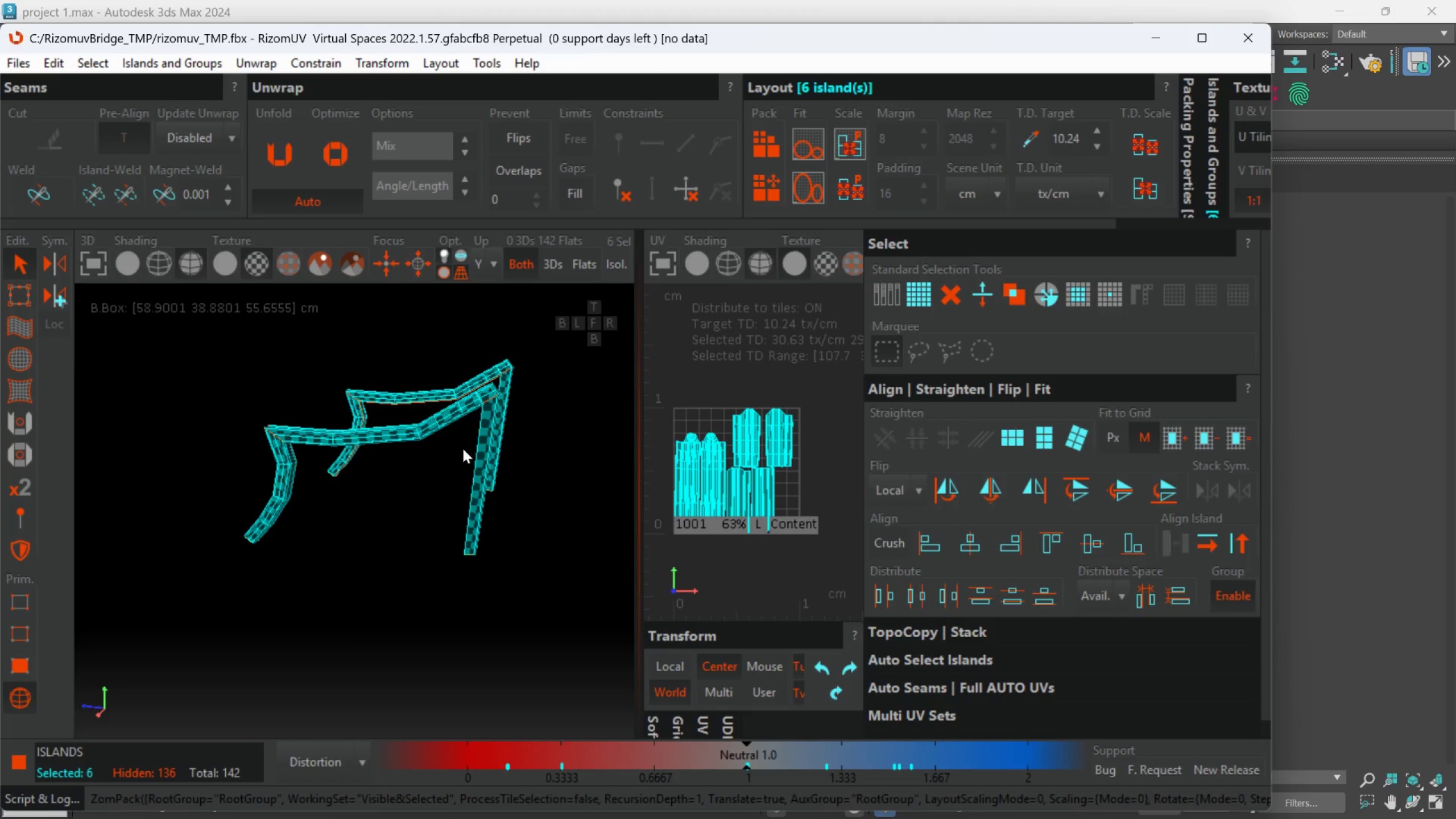 
hold_key(key=AltLeft, duration=0.64)
 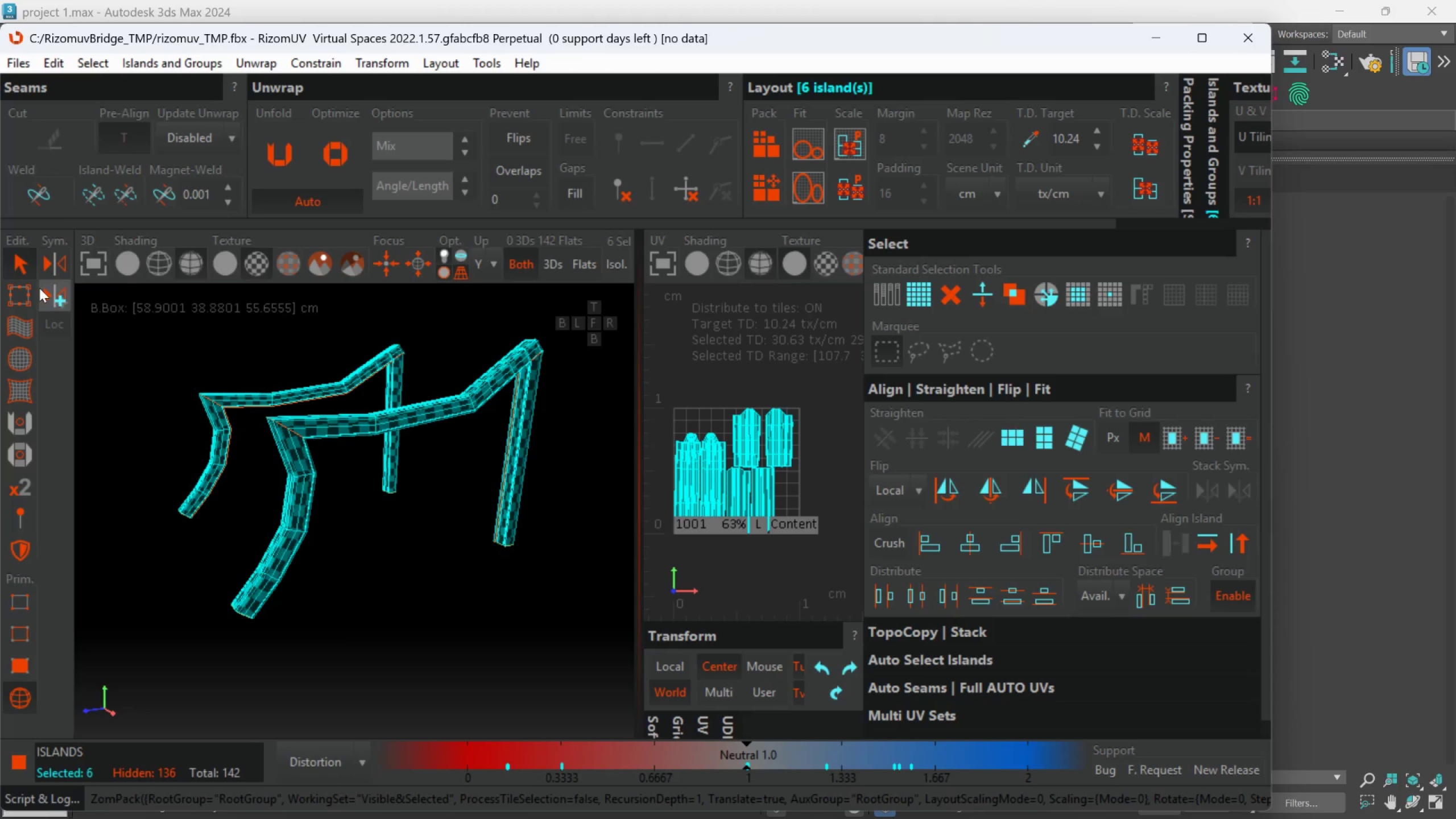 
scroll: coordinate [464, 448], scroll_direction: none, amount: 0.0
 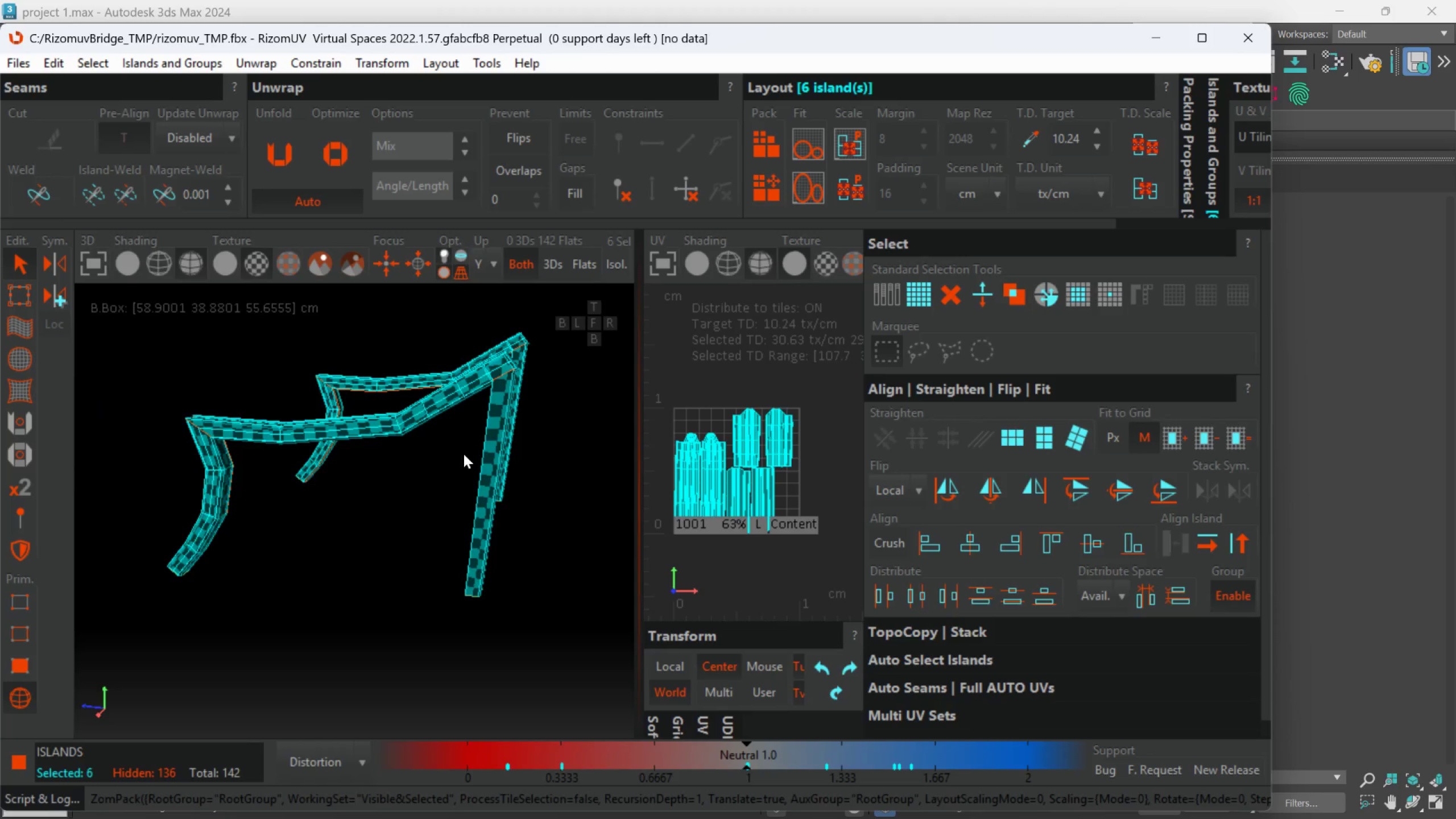 
scroll: coordinate [581, 433], scroll_direction: down, amount: 1.0
 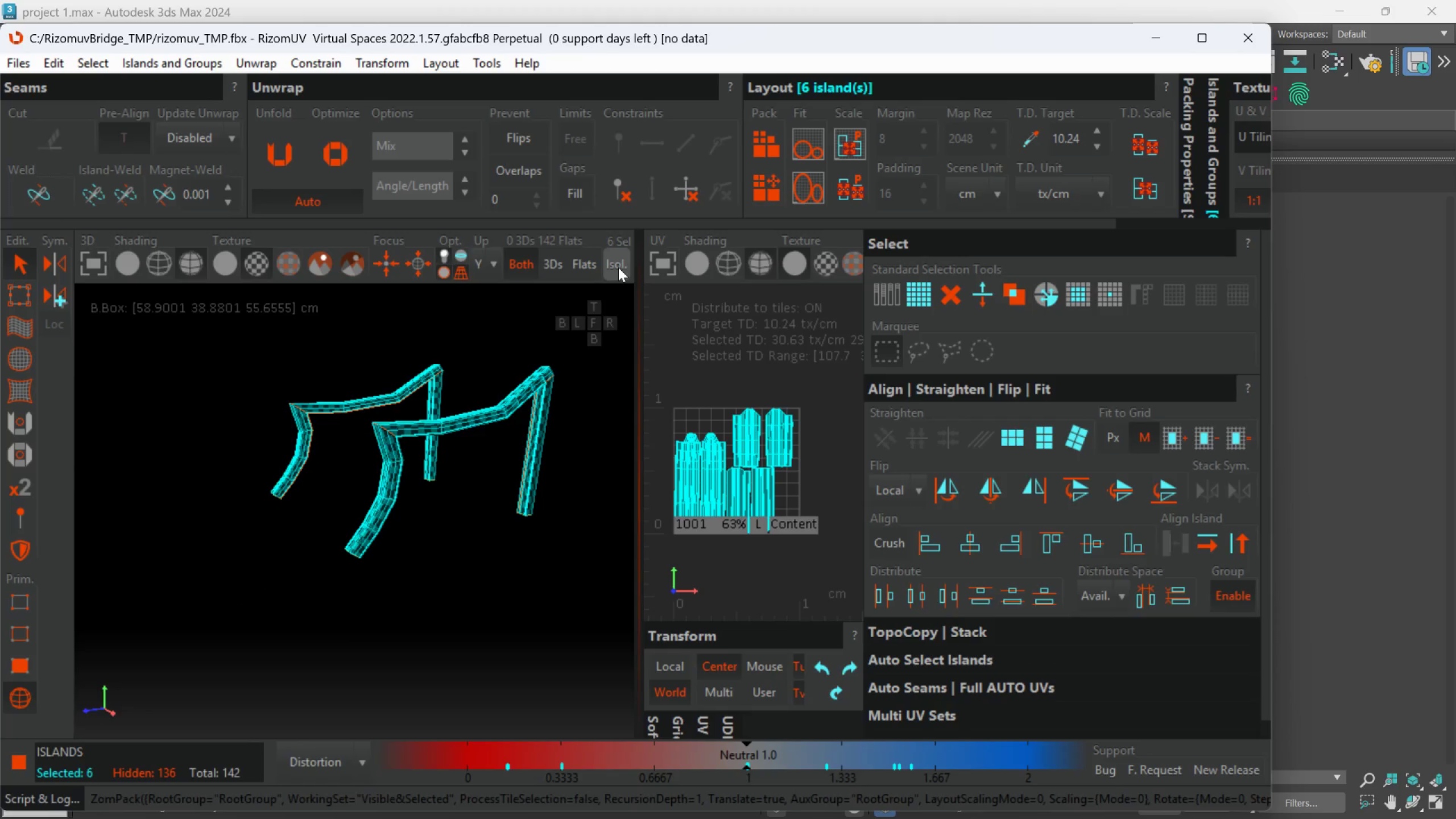 
left_click([618, 267])
 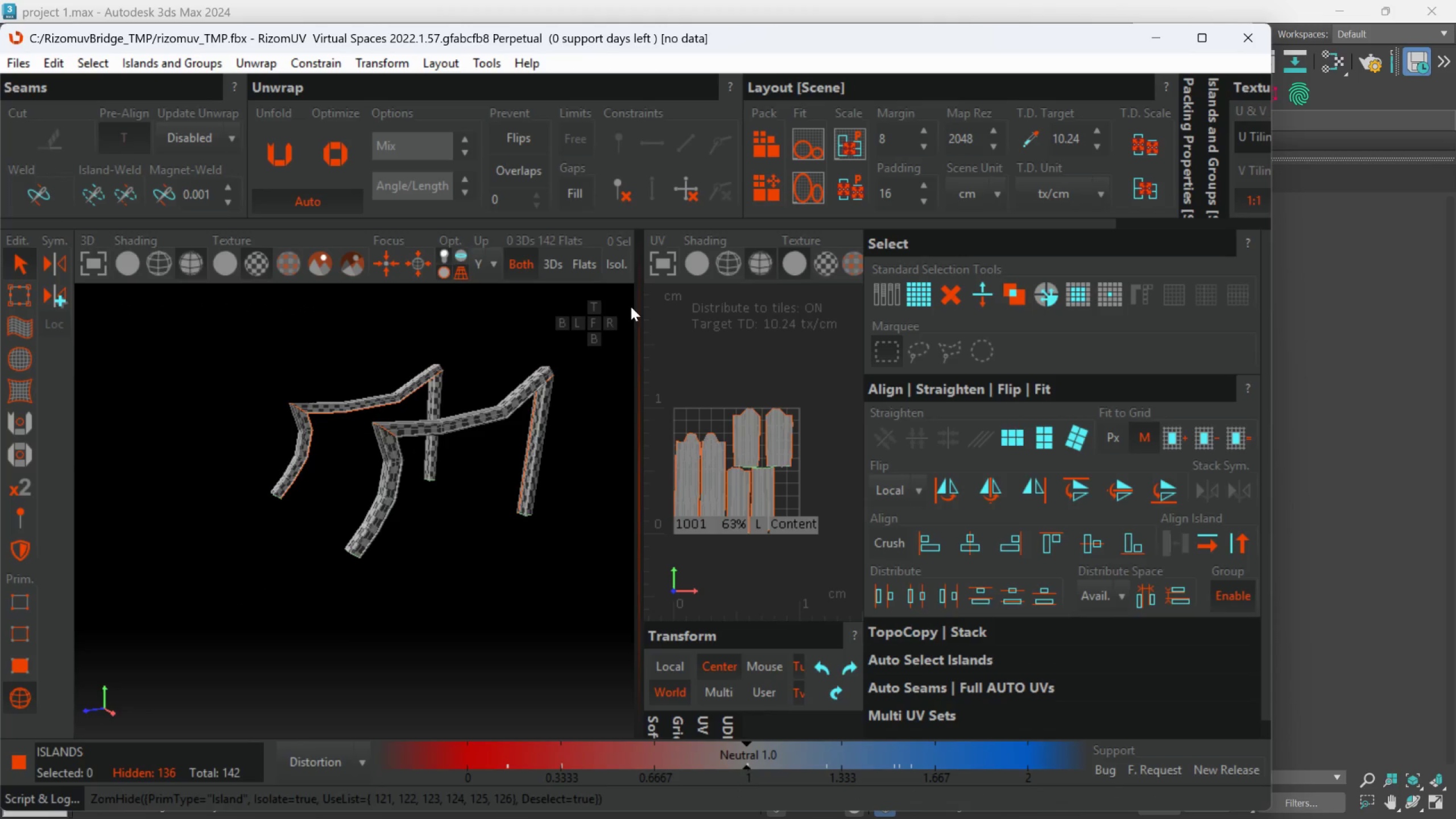 
left_click([616, 270])
 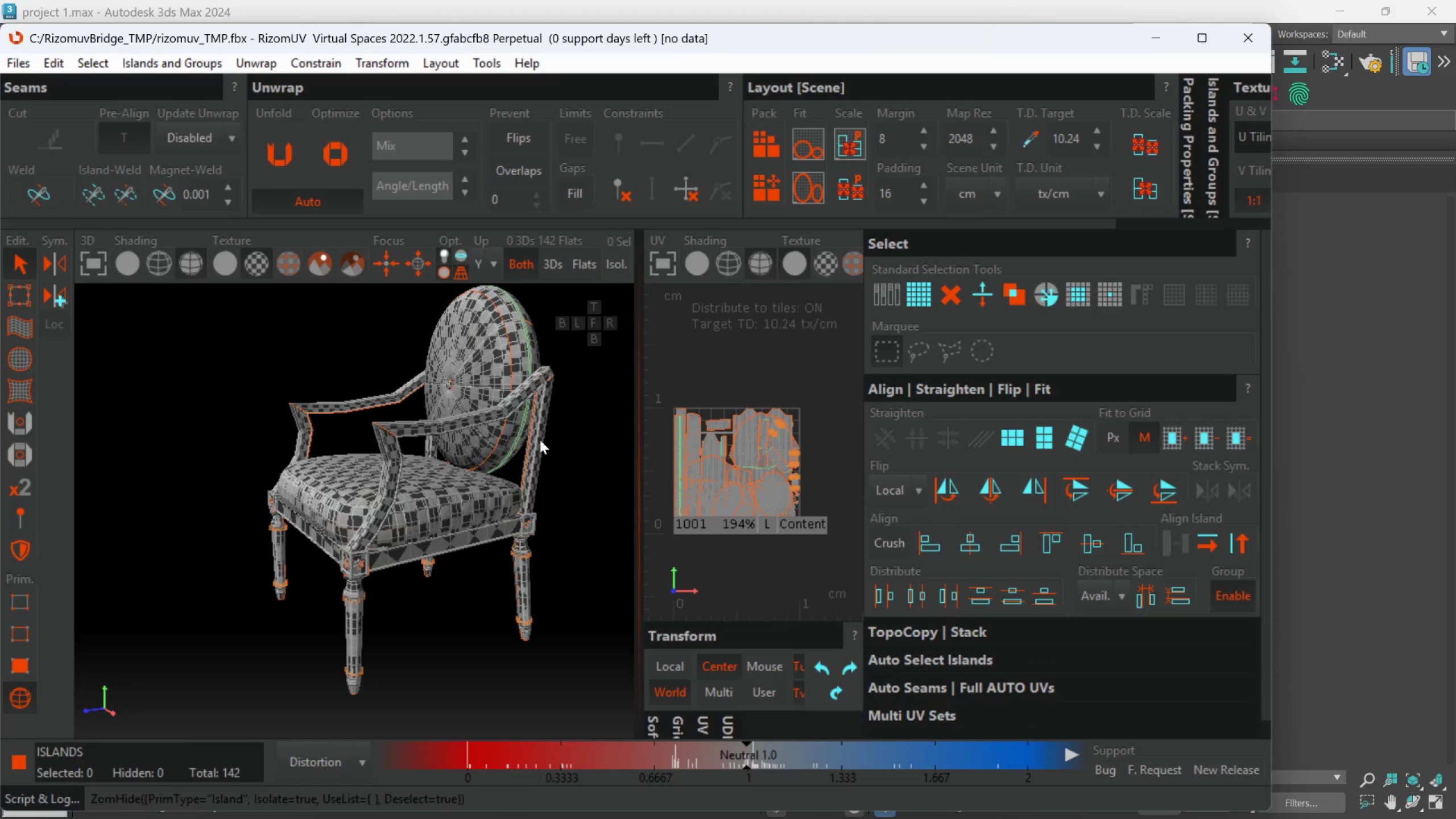 
hold_key(key=AltLeft, duration=0.64)
 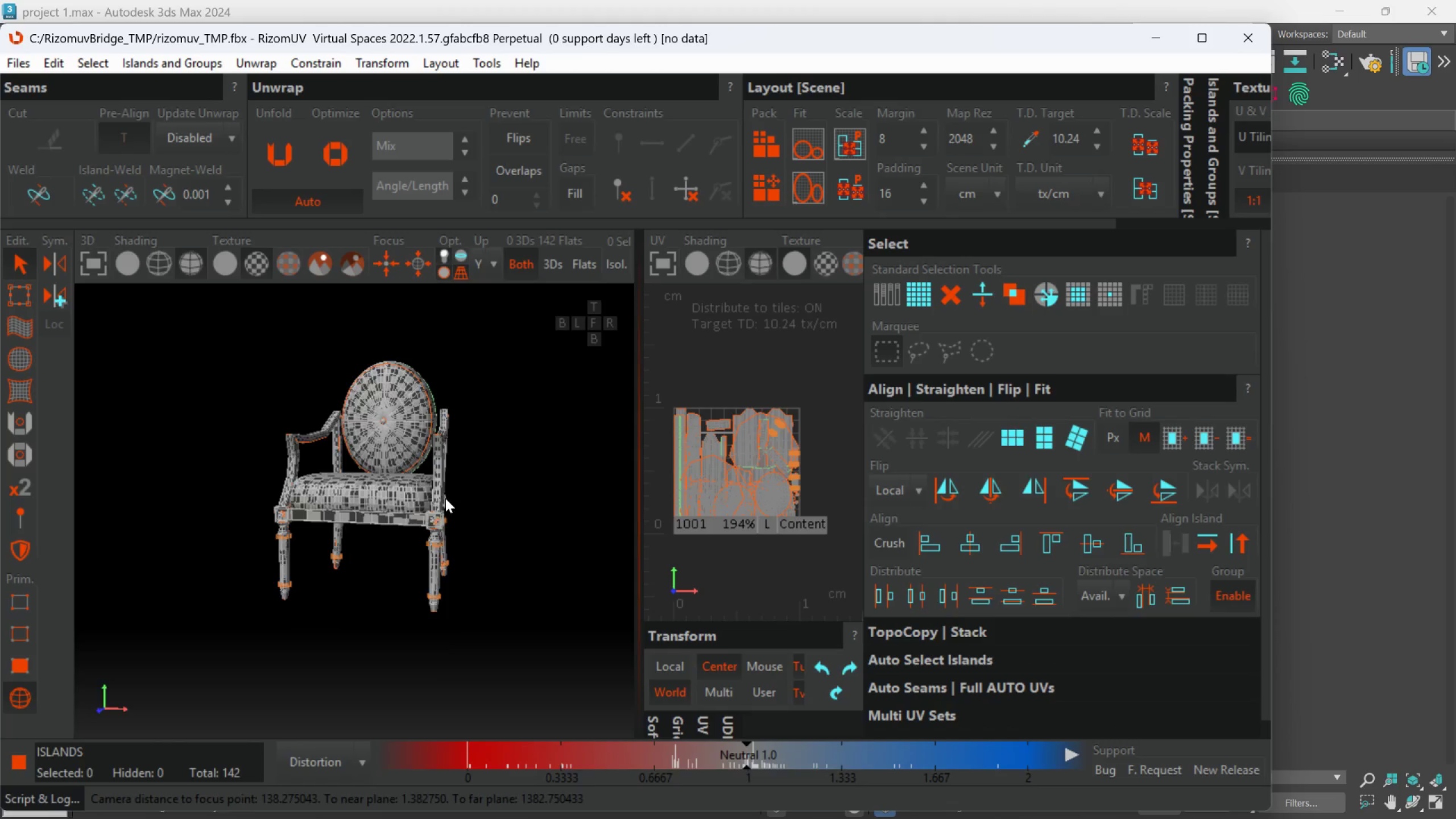 
scroll: coordinate [528, 487], scroll_direction: down, amount: 1.0
 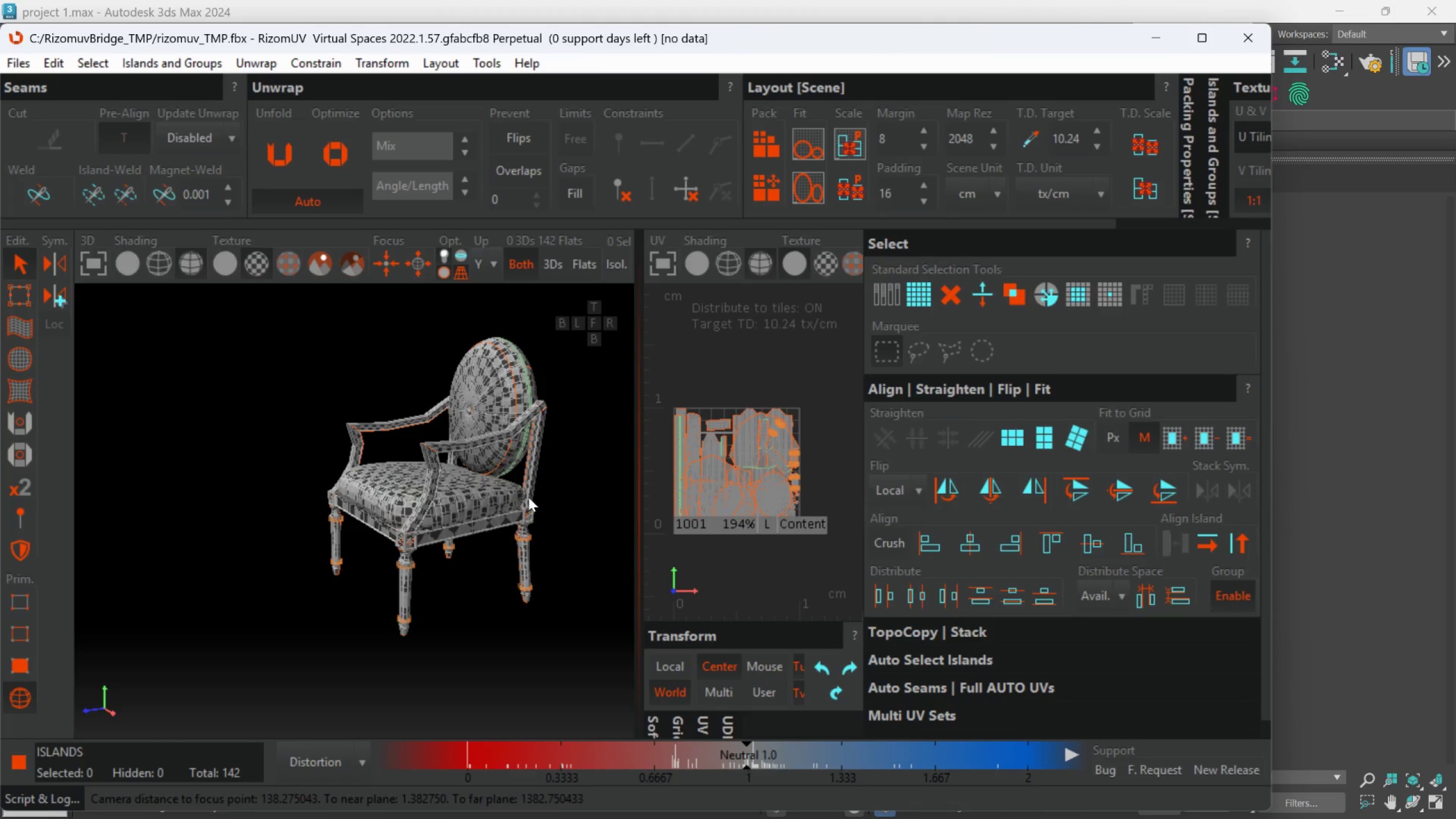 
scroll: coordinate [439, 498], scroll_direction: up, amount: 2.0
 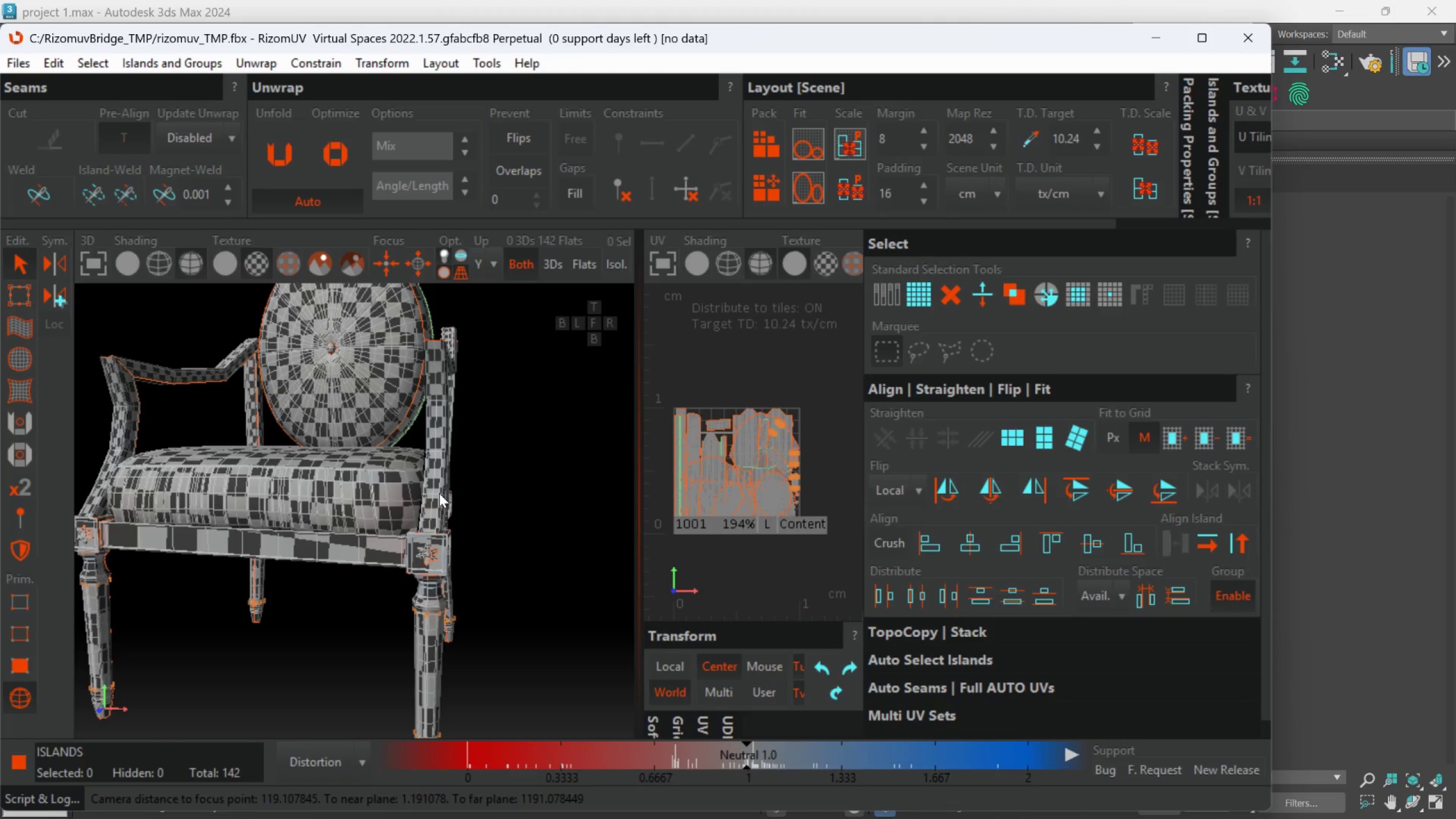 
hold_key(key=AltLeft, duration=0.42)
 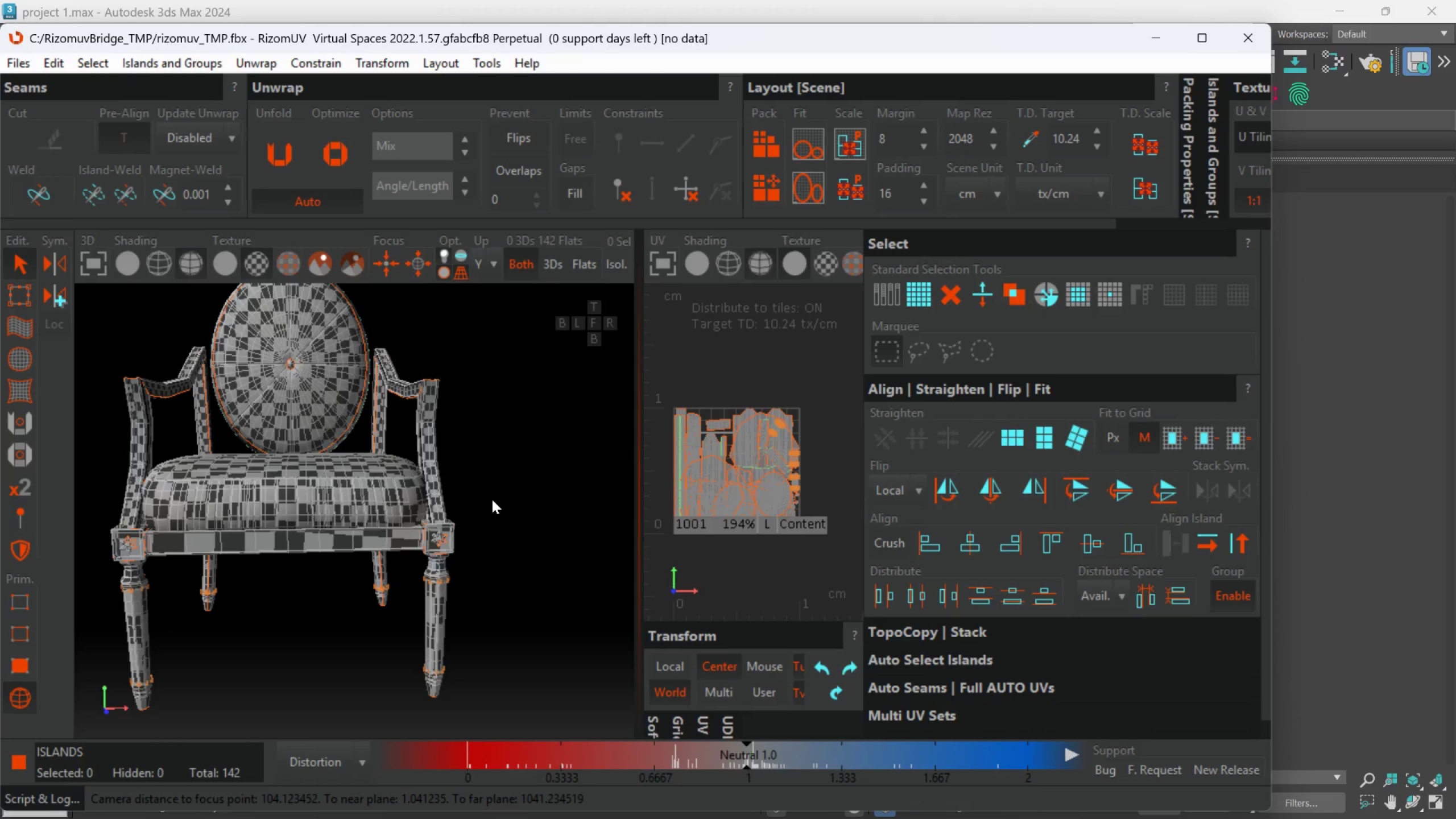 
scroll: coordinate [439, 493], scroll_direction: down, amount: 1.0
 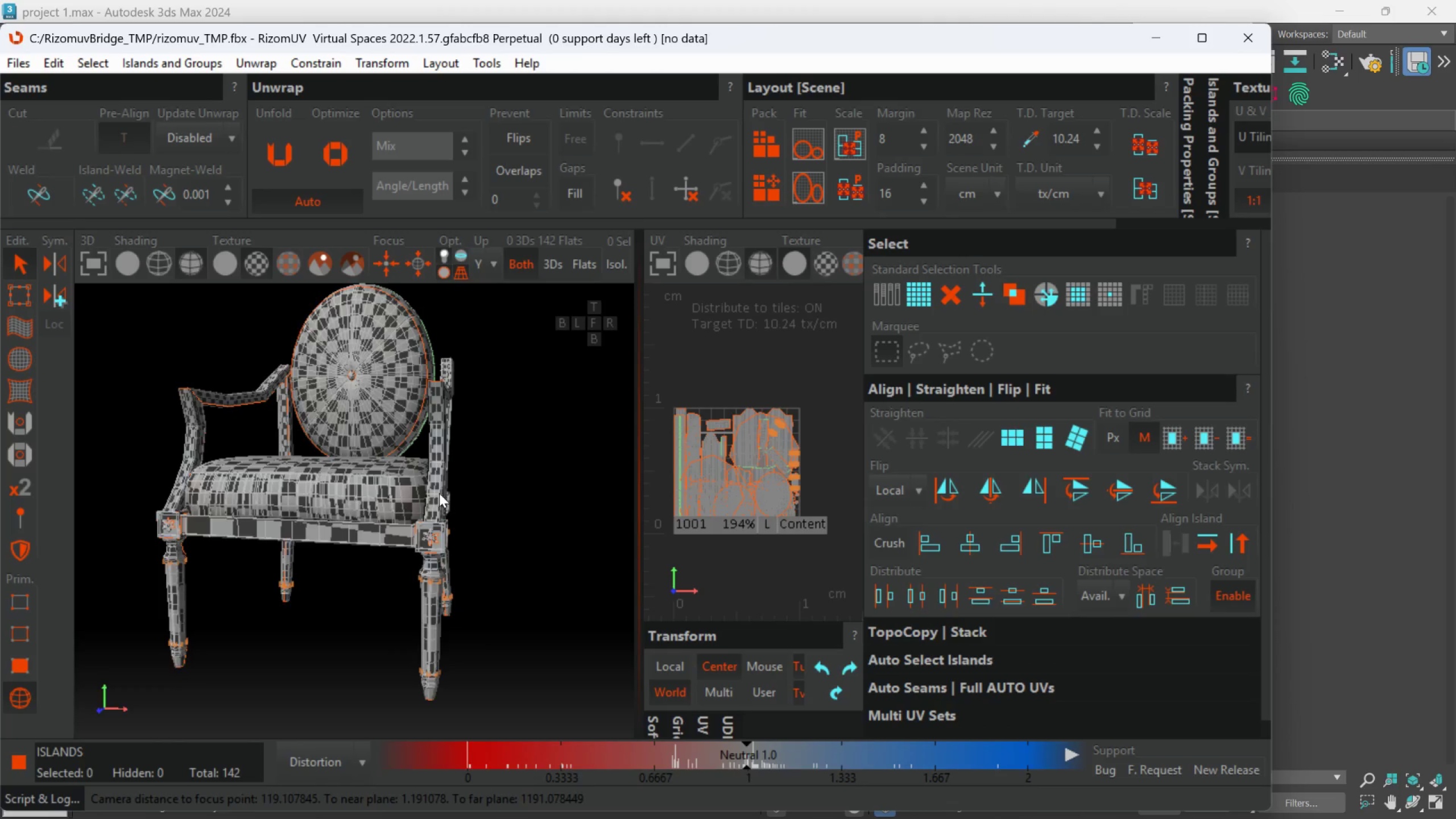 
hold_key(key=AltLeft, duration=0.58)
 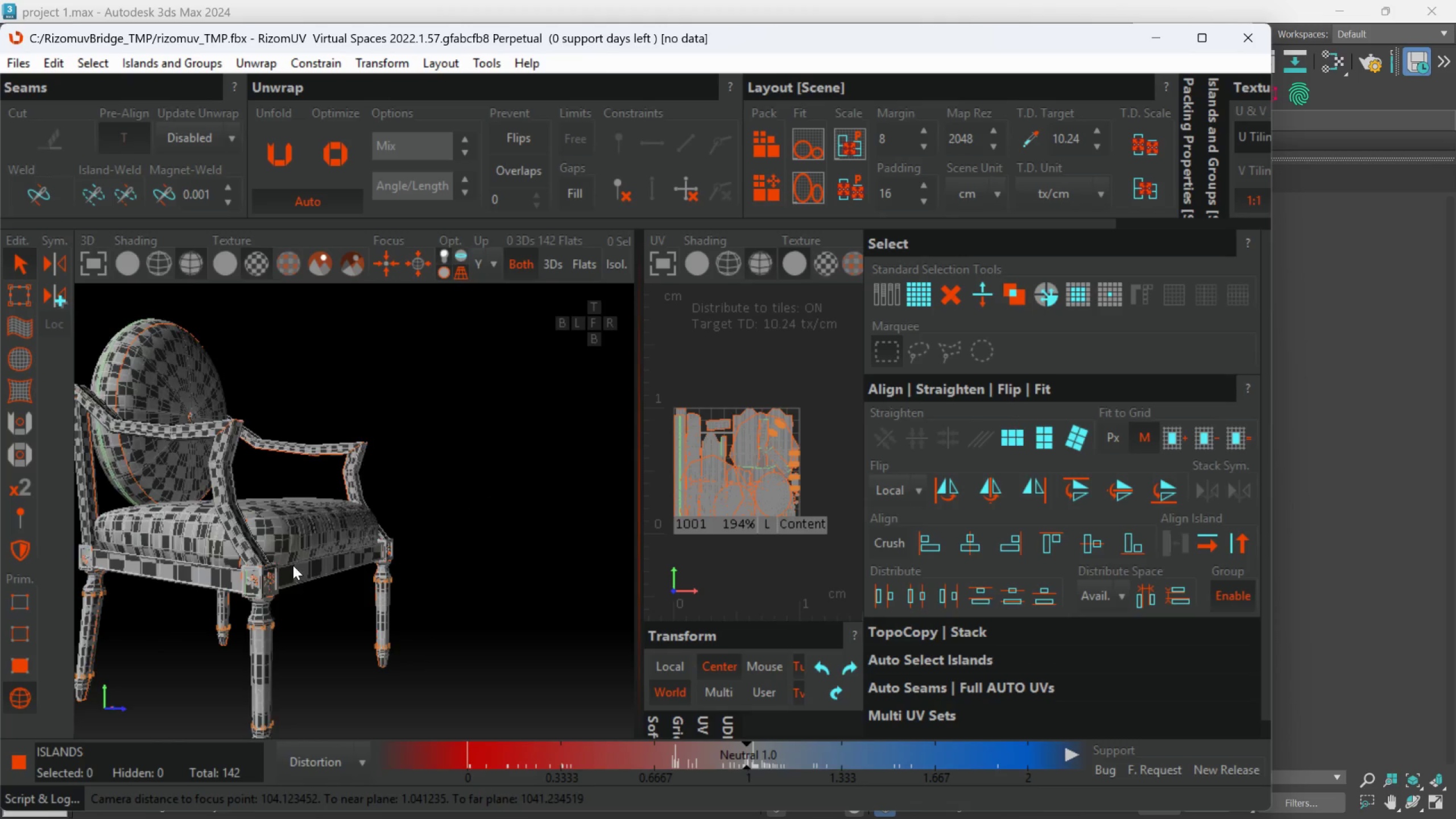 
scroll: coordinate [265, 602], scroll_direction: down, amount: 1.0
 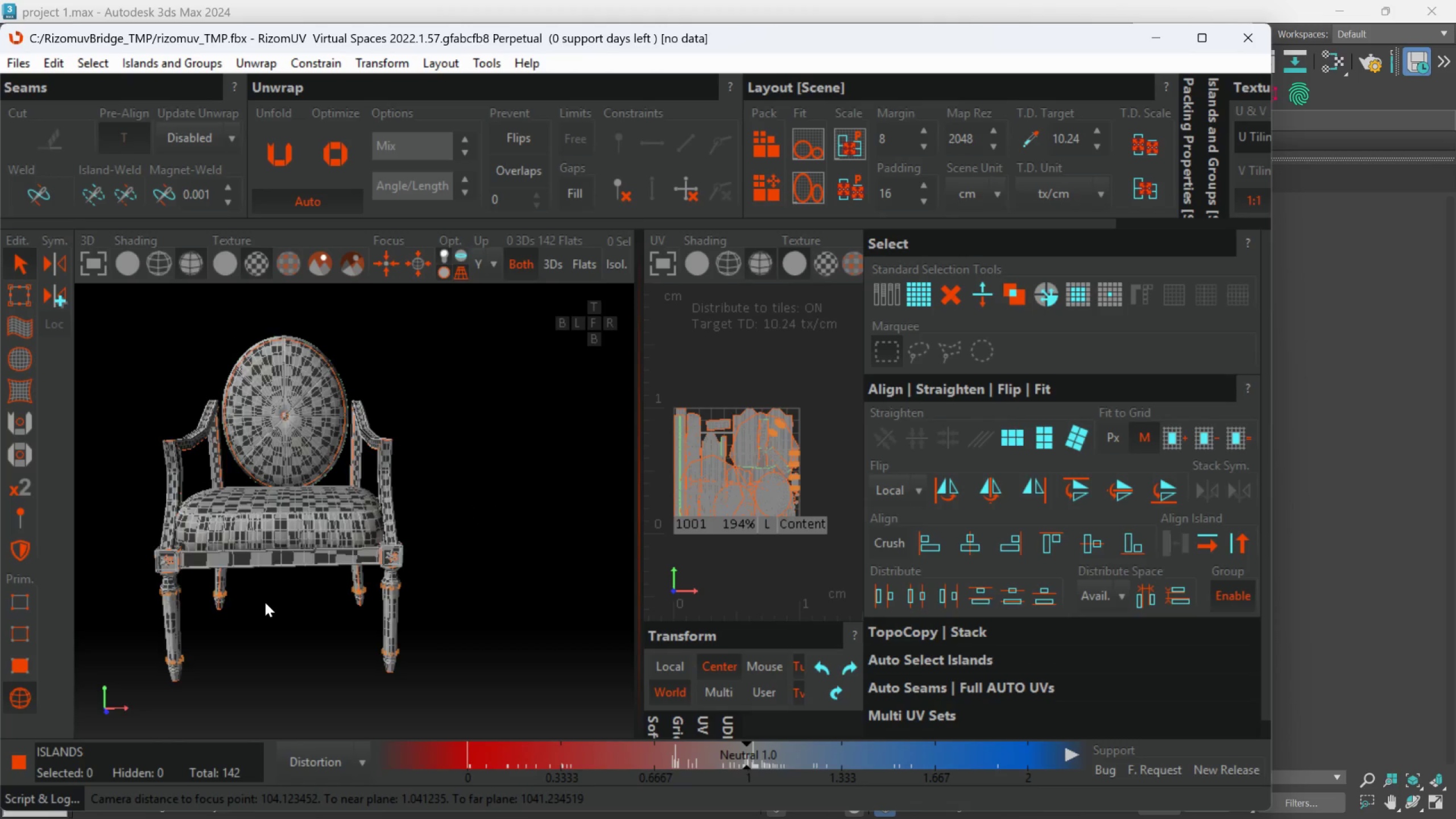 
scroll: coordinate [293, 565], scroll_direction: up, amount: 1.0
 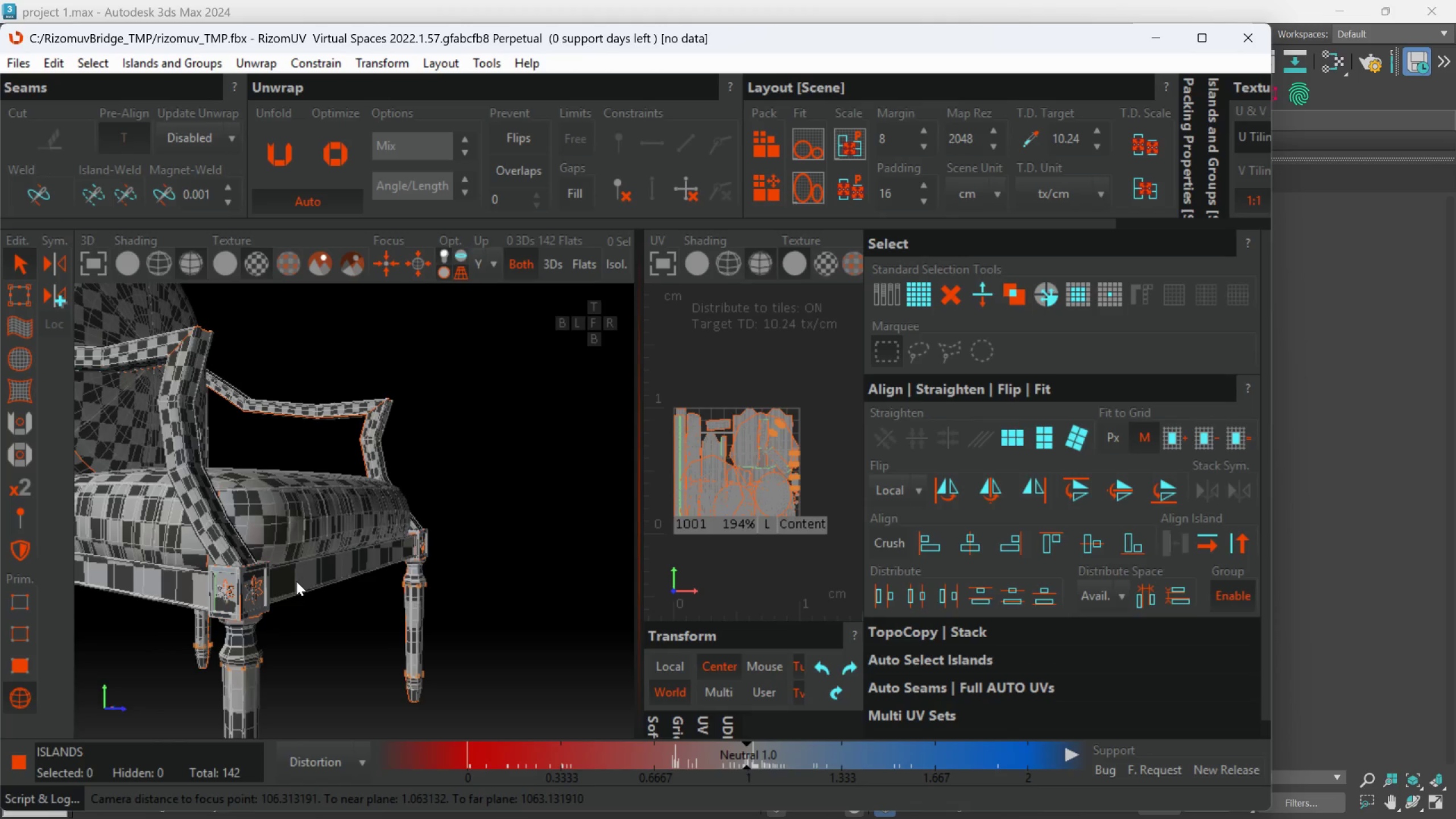 
scroll: coordinate [296, 581], scroll_direction: down, amount: 1.0
 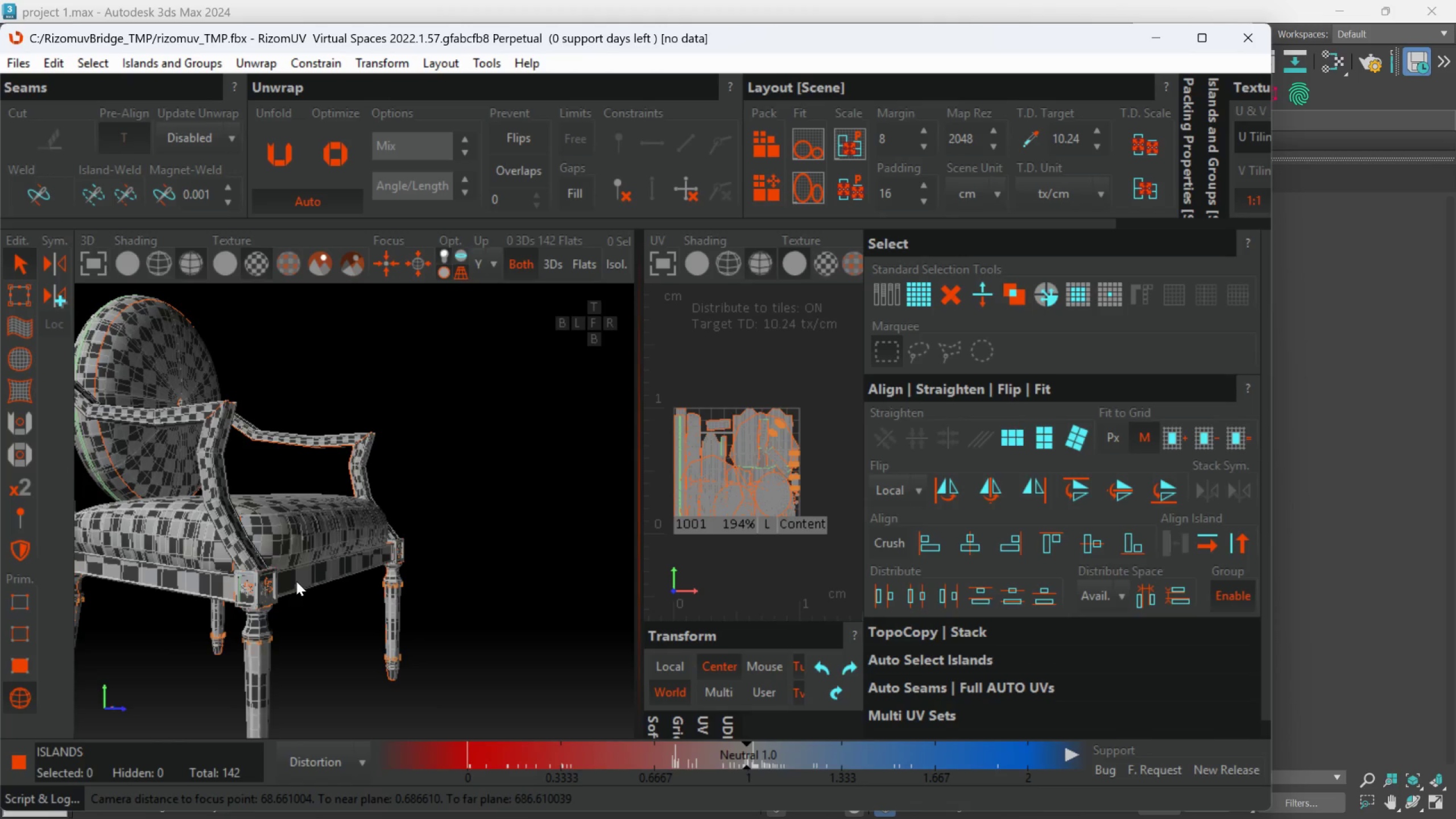 
left_click([296, 581])
 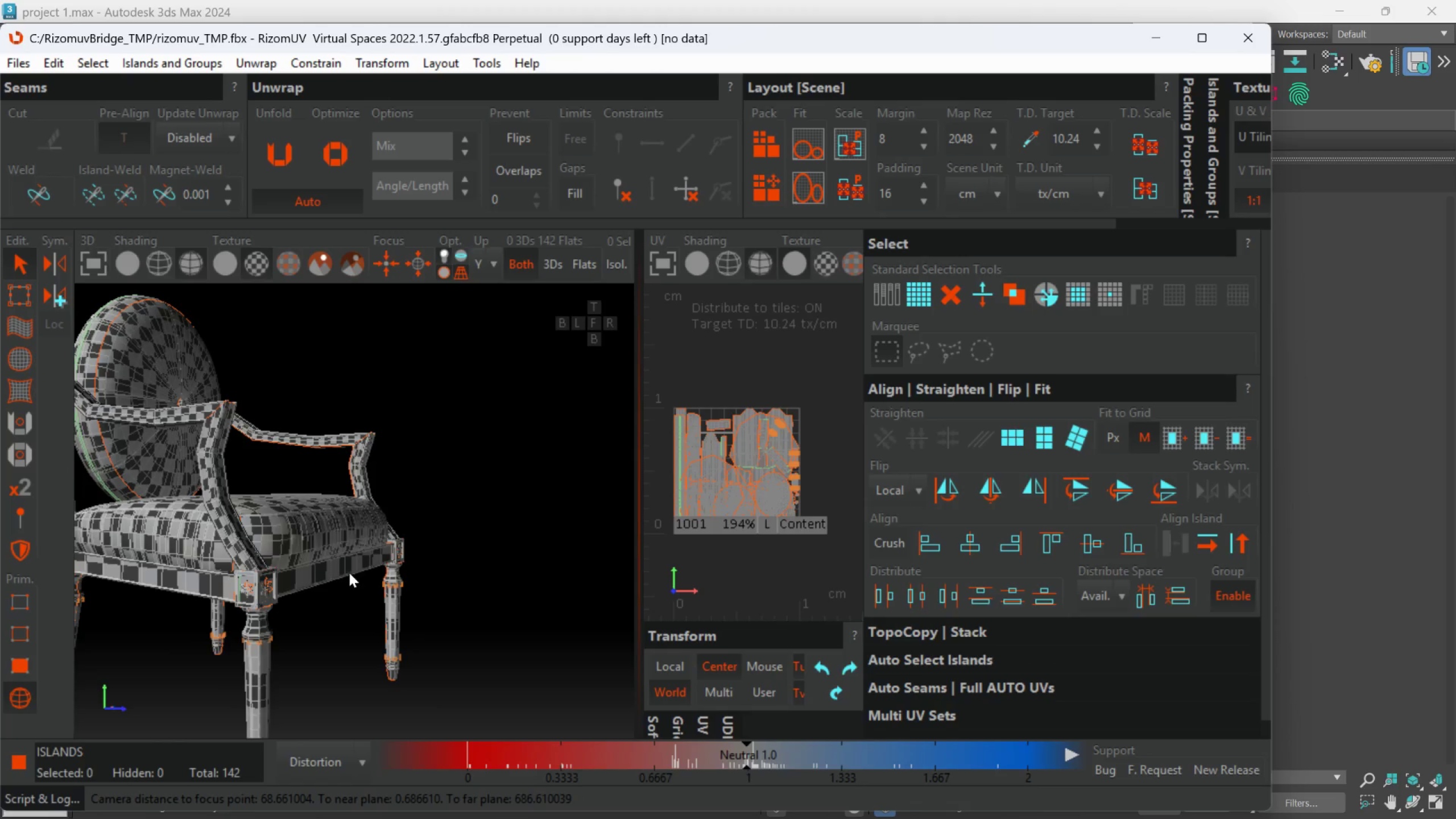 
hold_key(key=AltLeft, duration=0.45)
 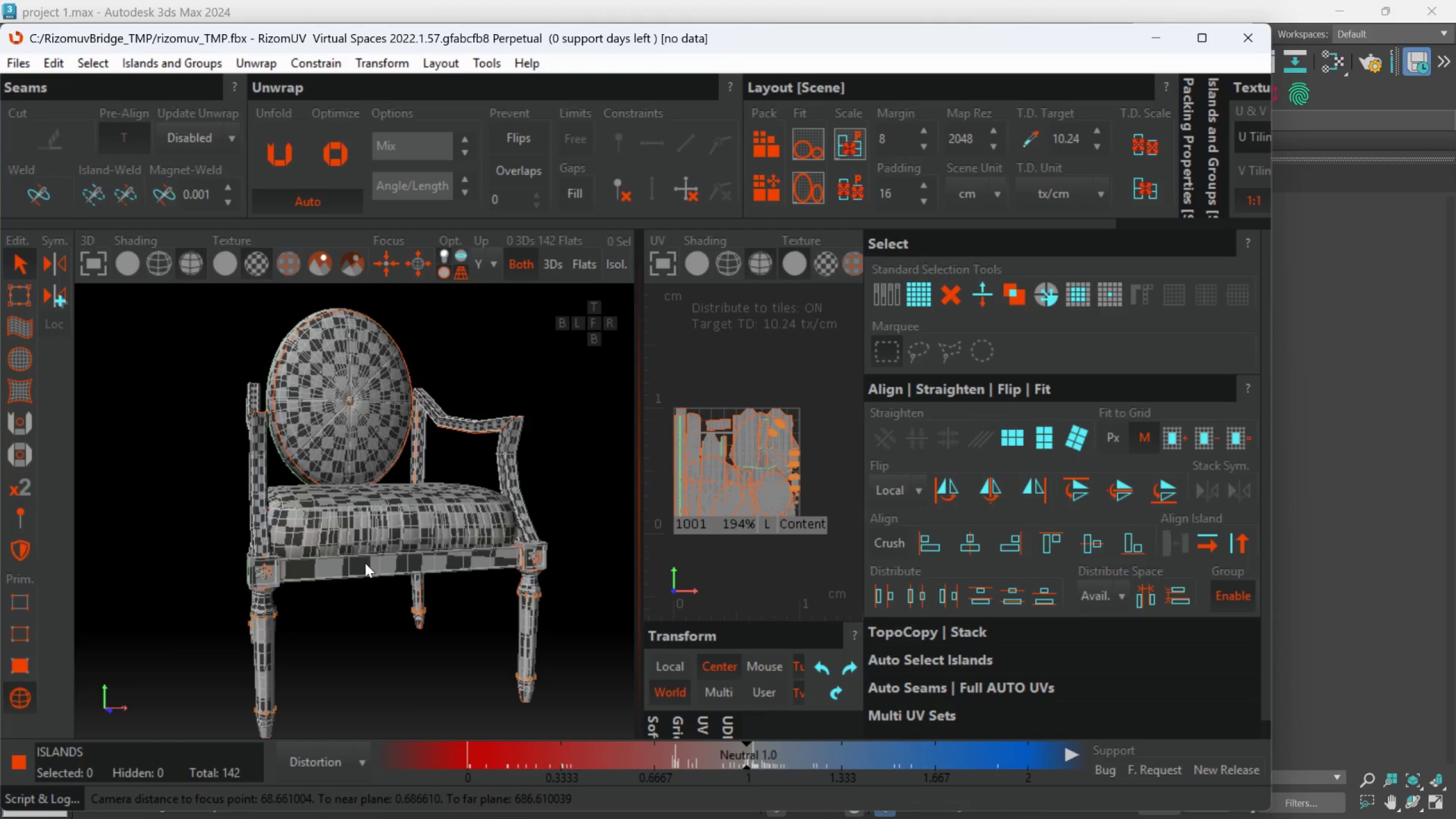 
left_click([365, 563])
 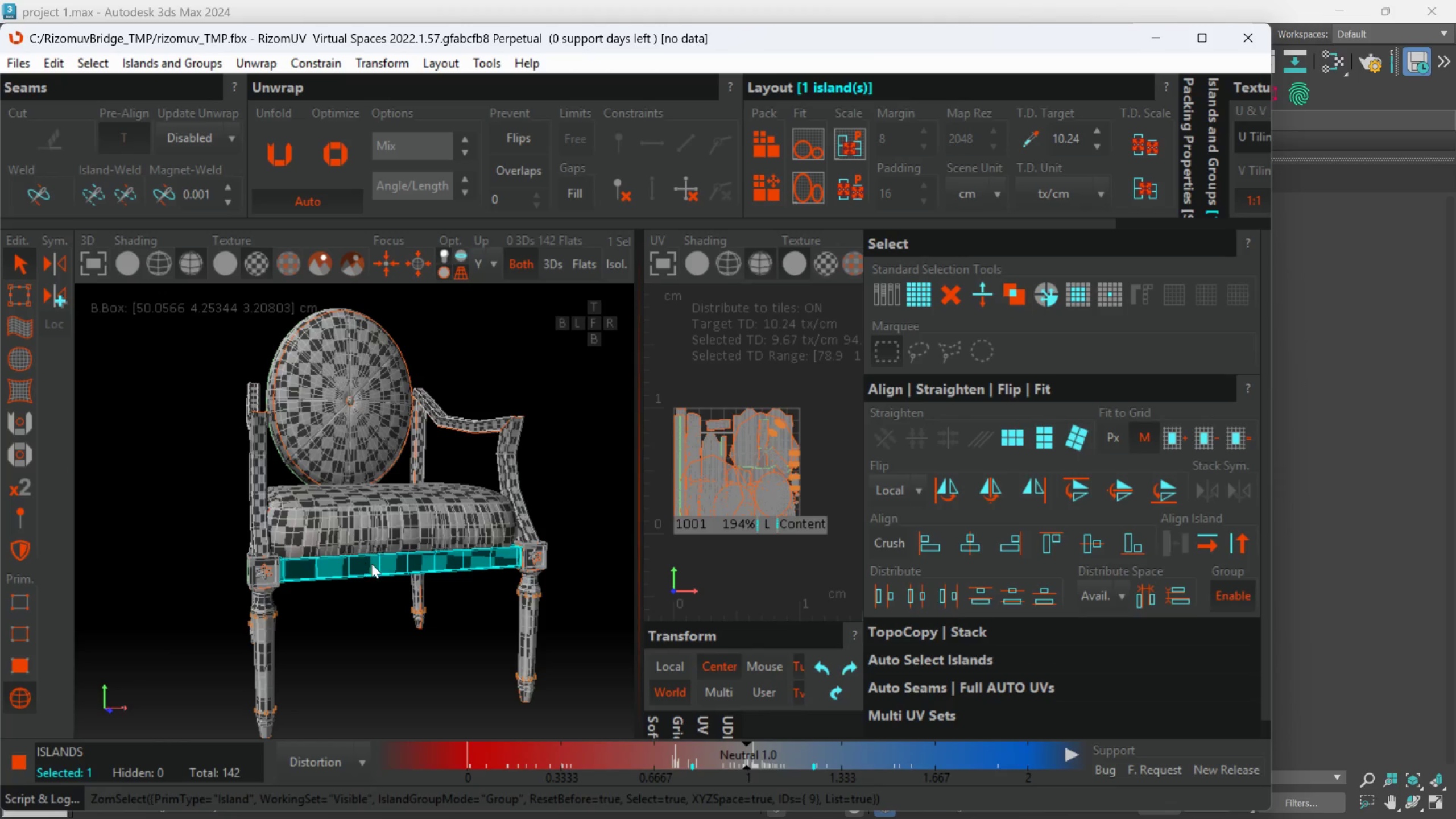 
hold_key(key=AltLeft, duration=0.47)
 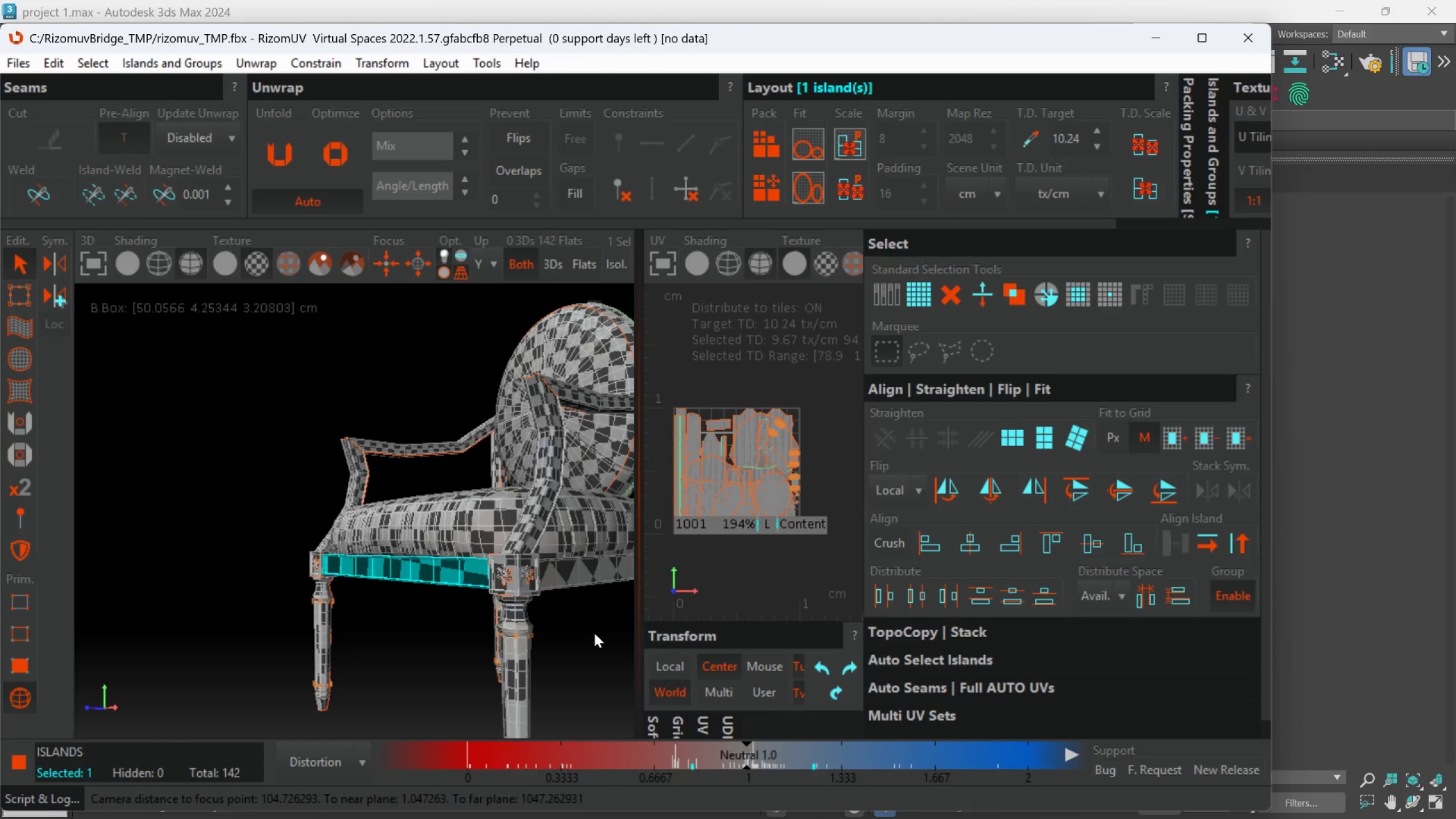 
hold_key(key=AltLeft, duration=1.5)
 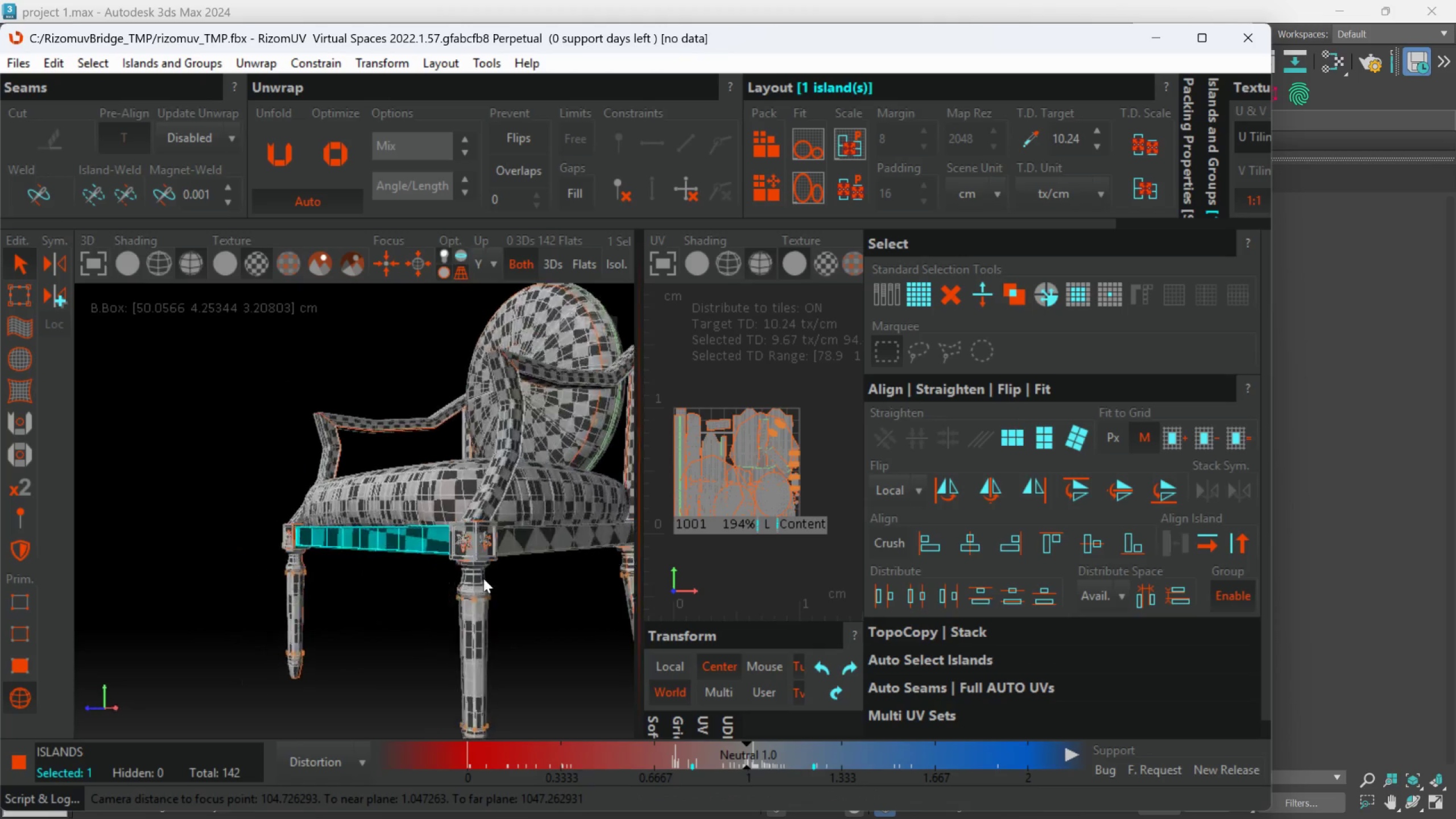 
scroll: coordinate [516, 570], scroll_direction: down, amount: 1.0
 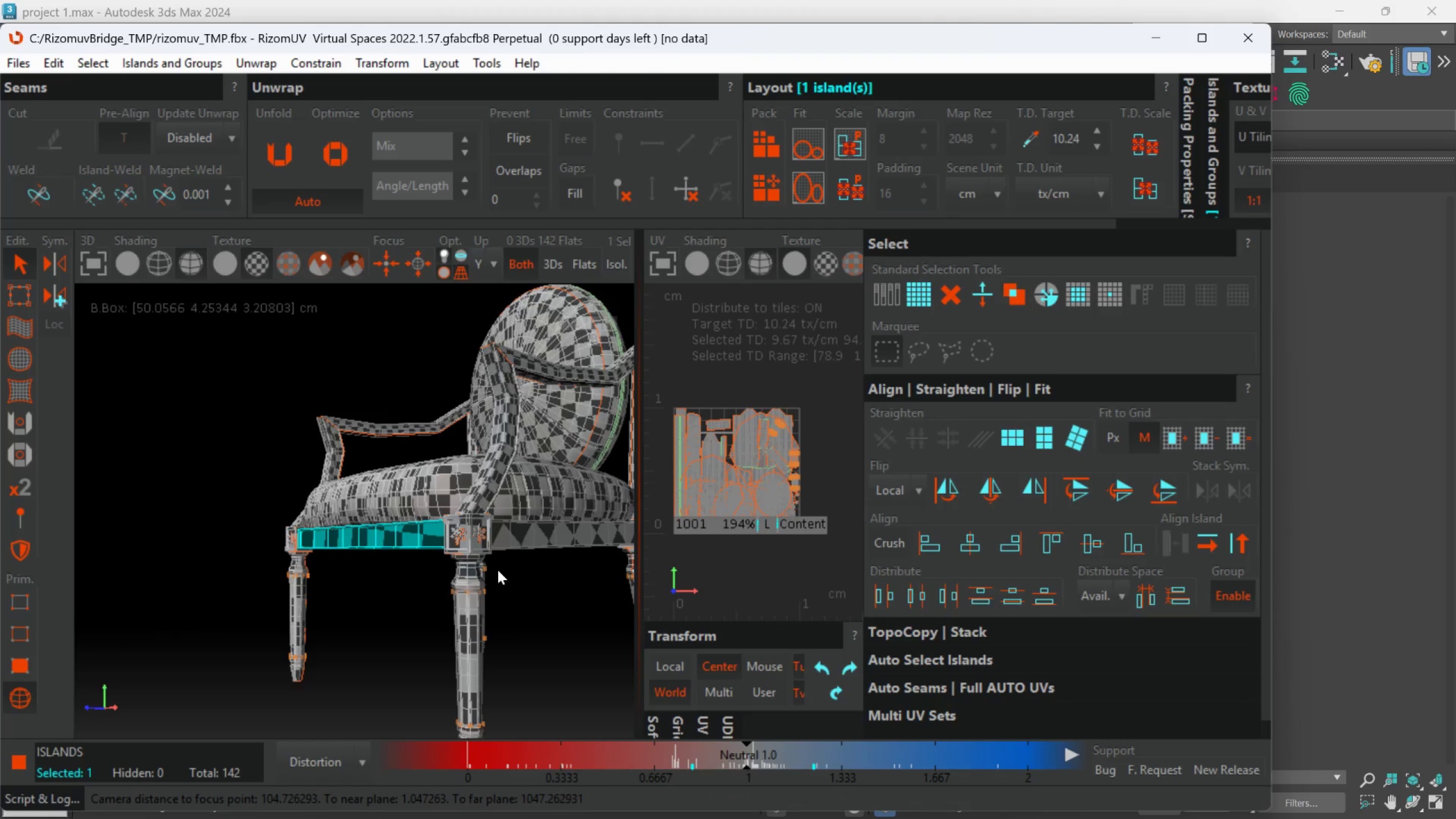 
hold_key(key=AltLeft, duration=0.59)
 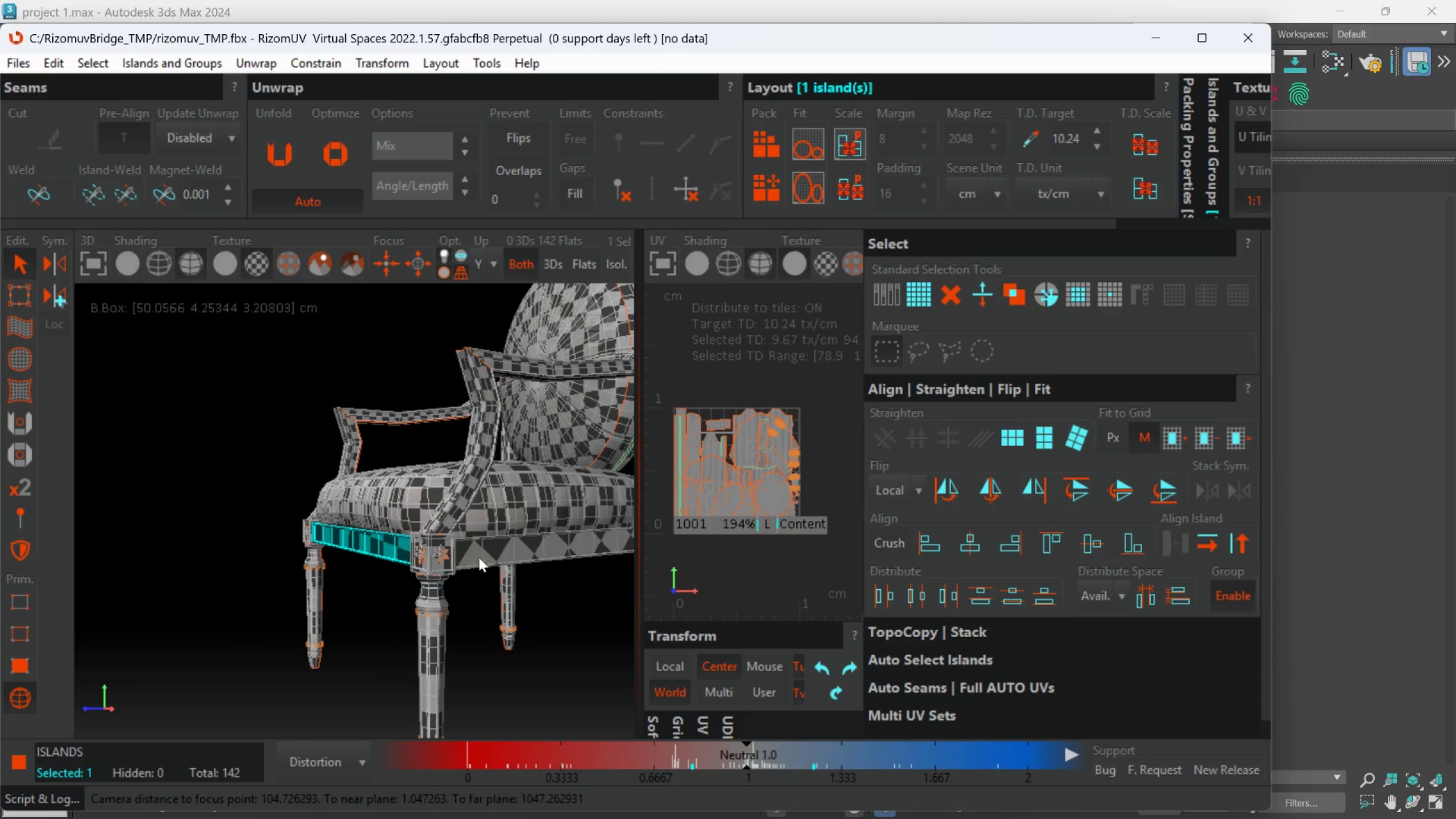 
hold_key(key=ControlLeft, duration=0.73)
left_click([494, 549])
 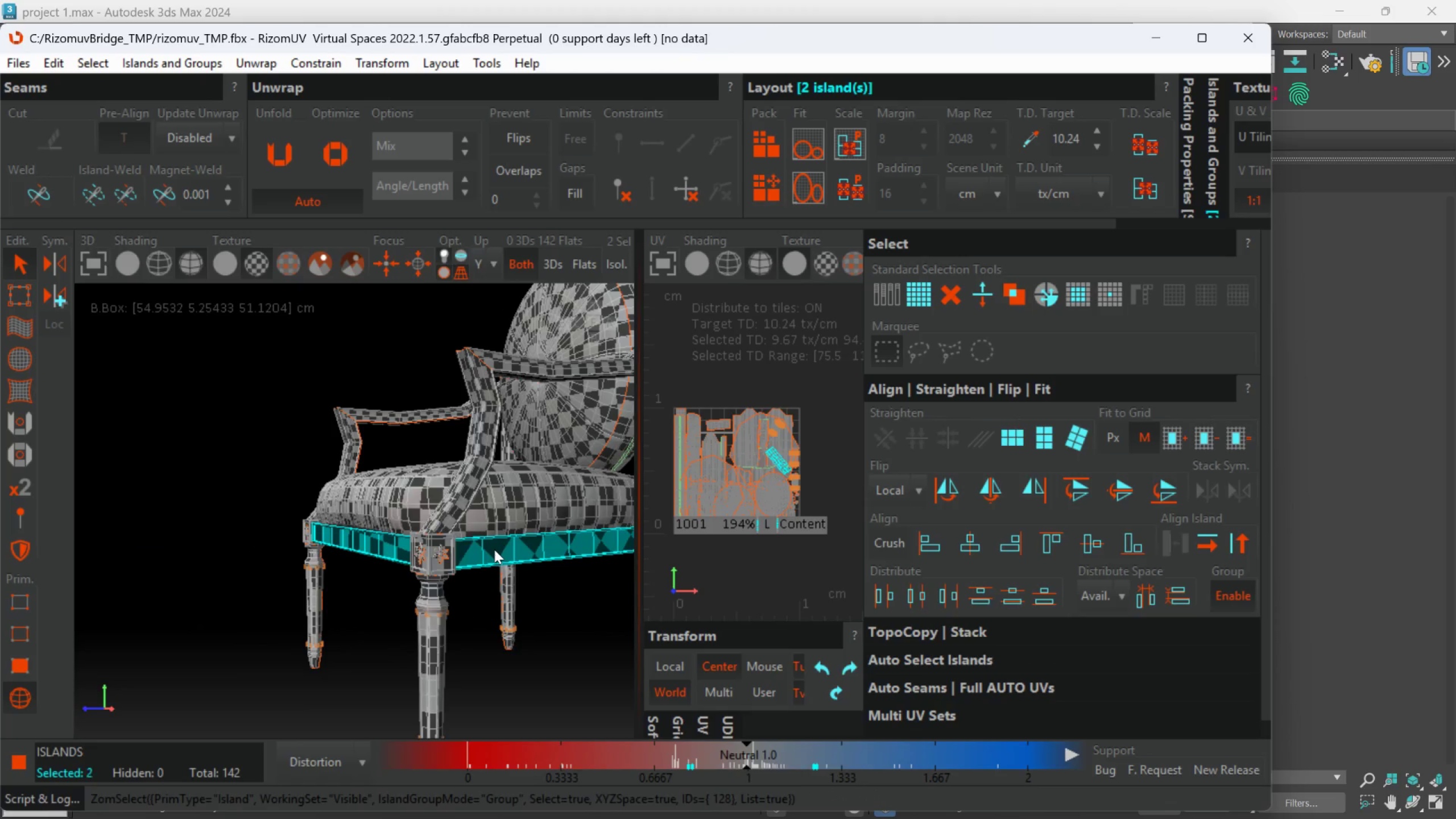 
hold_key(key=AltLeft, duration=0.69)
 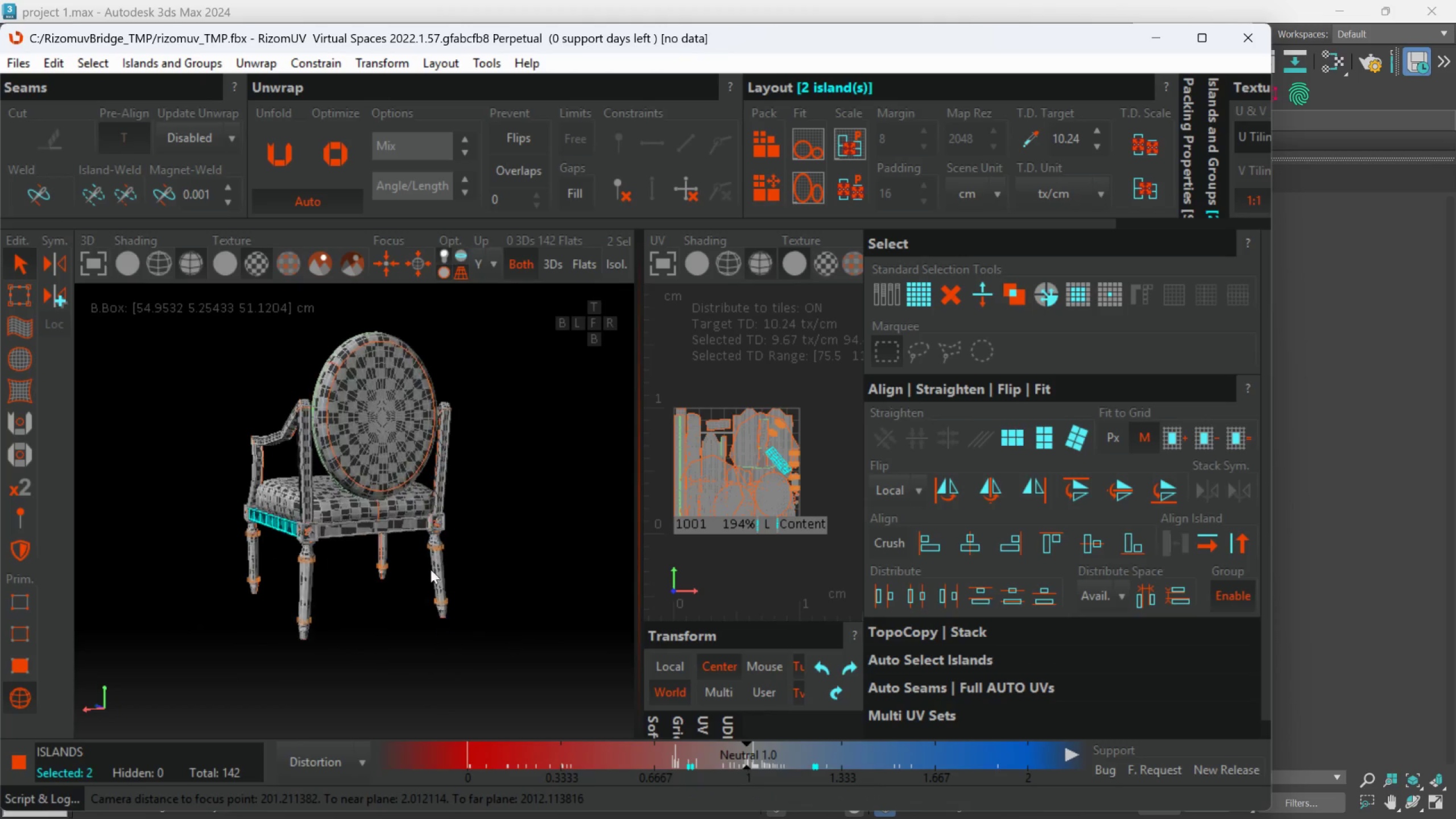 
scroll: coordinate [494, 553], scroll_direction: down, amount: 3.0
 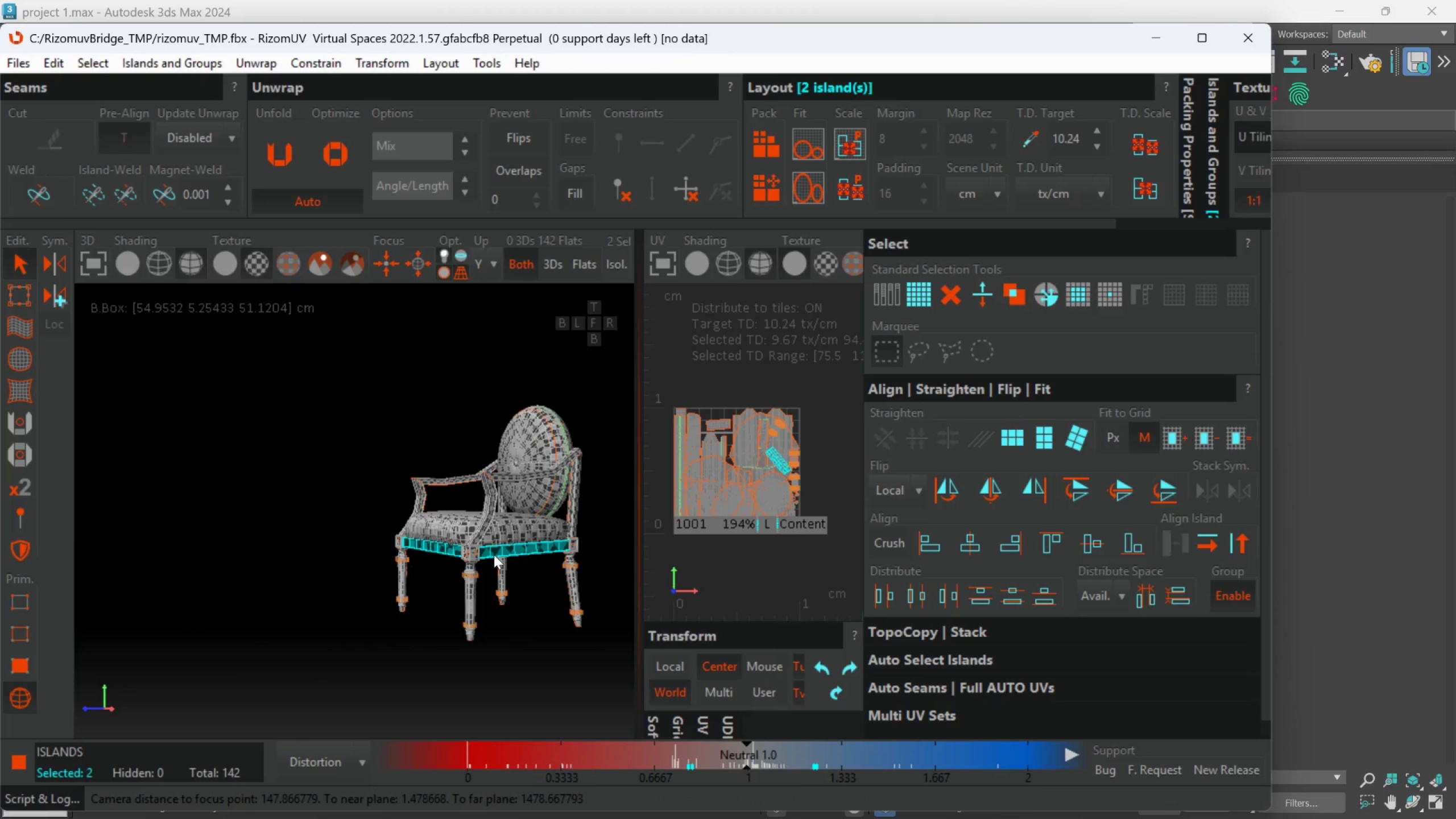 
hold_key(key=AltLeft, duration=2.27)
hold_key(key=ControlLeft, duration=0.97)
left_click([411, 527])
 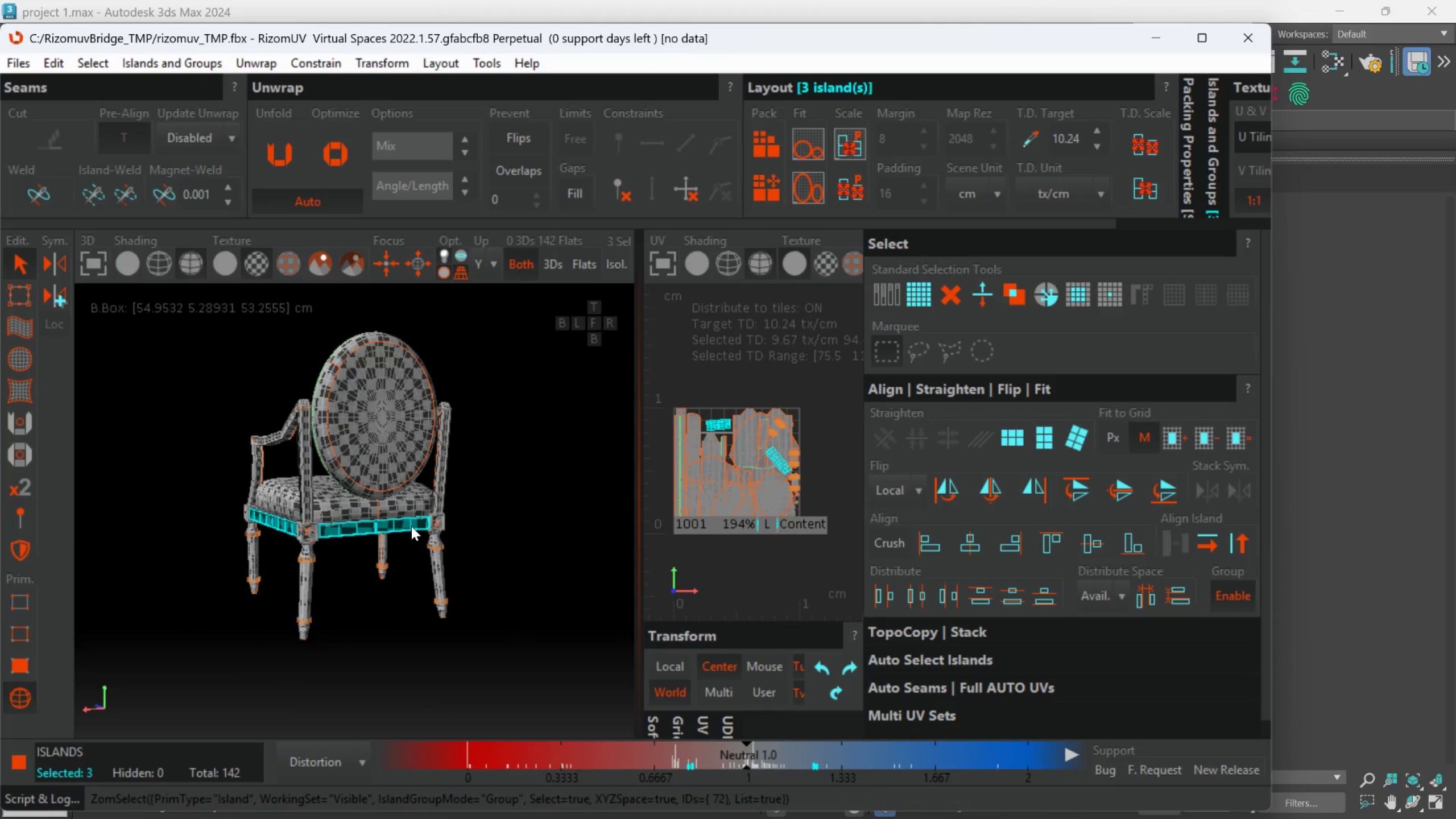 
hold_key(key=AltLeft, duration=0.52)
 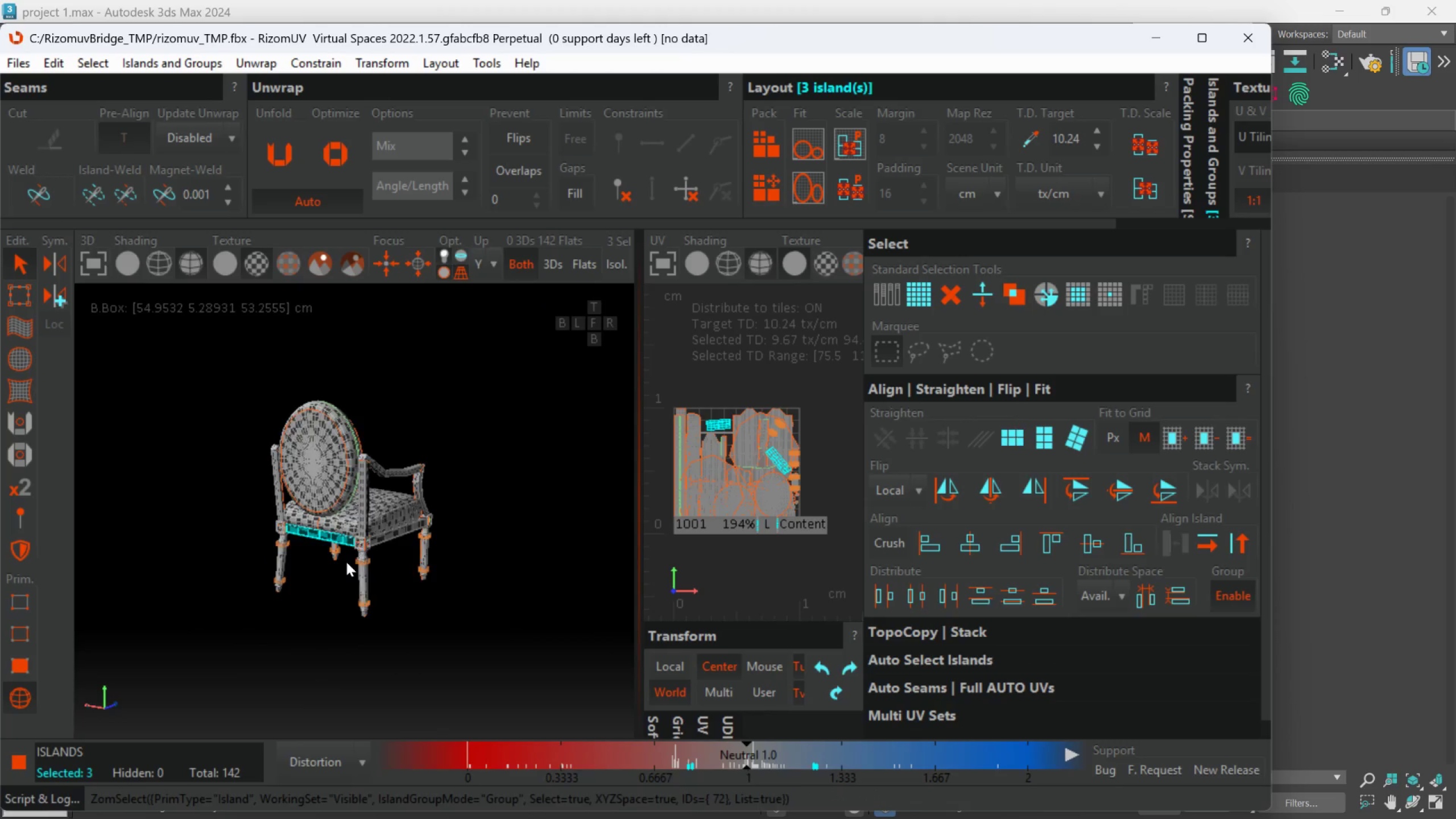 
scroll: coordinate [412, 532], scroll_direction: down, amount: 1.0
 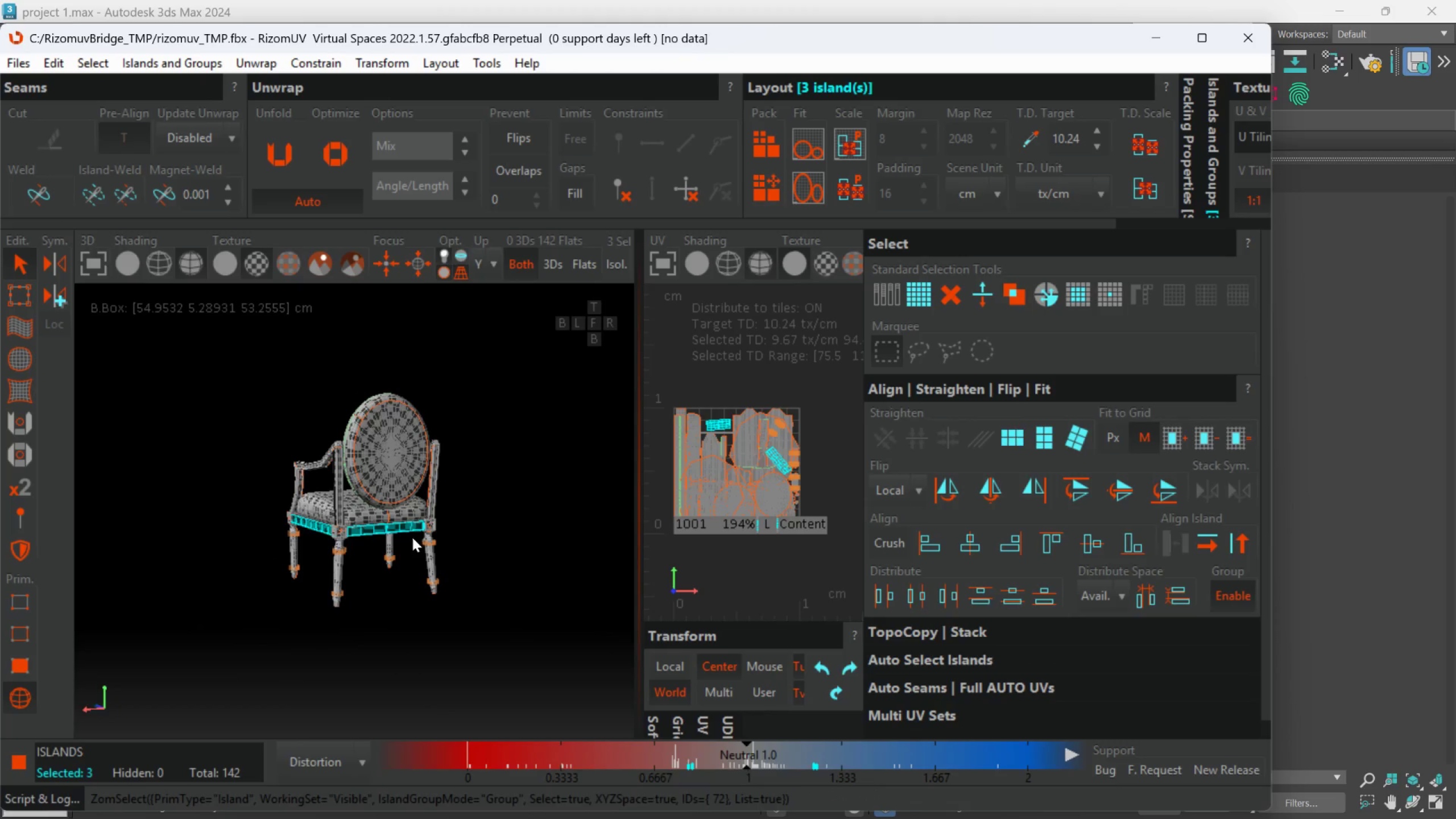 
hold_key(key=ControlLeft, duration=0.92)
 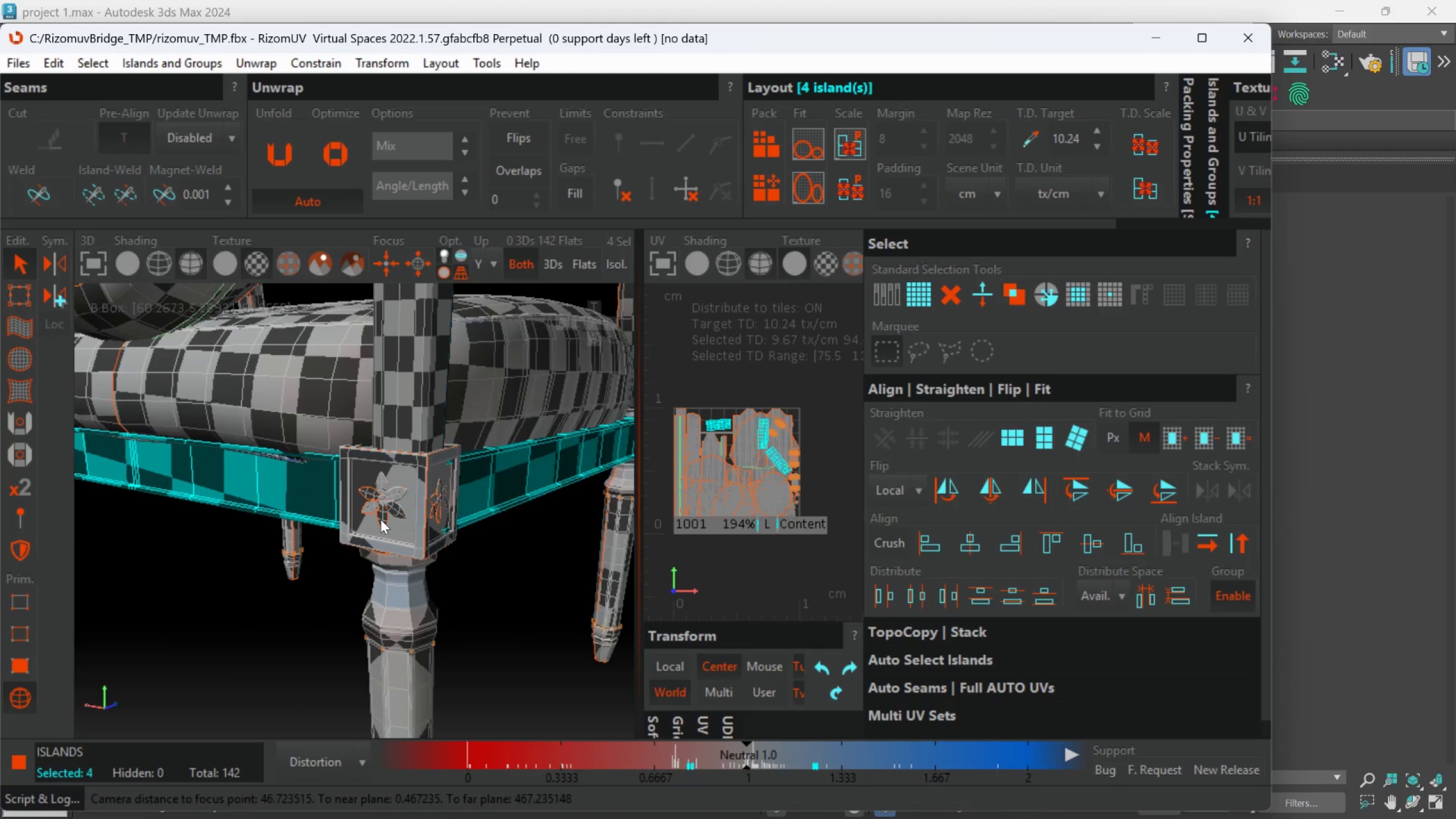 
scroll: coordinate [357, 545], scroll_direction: up, amount: 2.0
 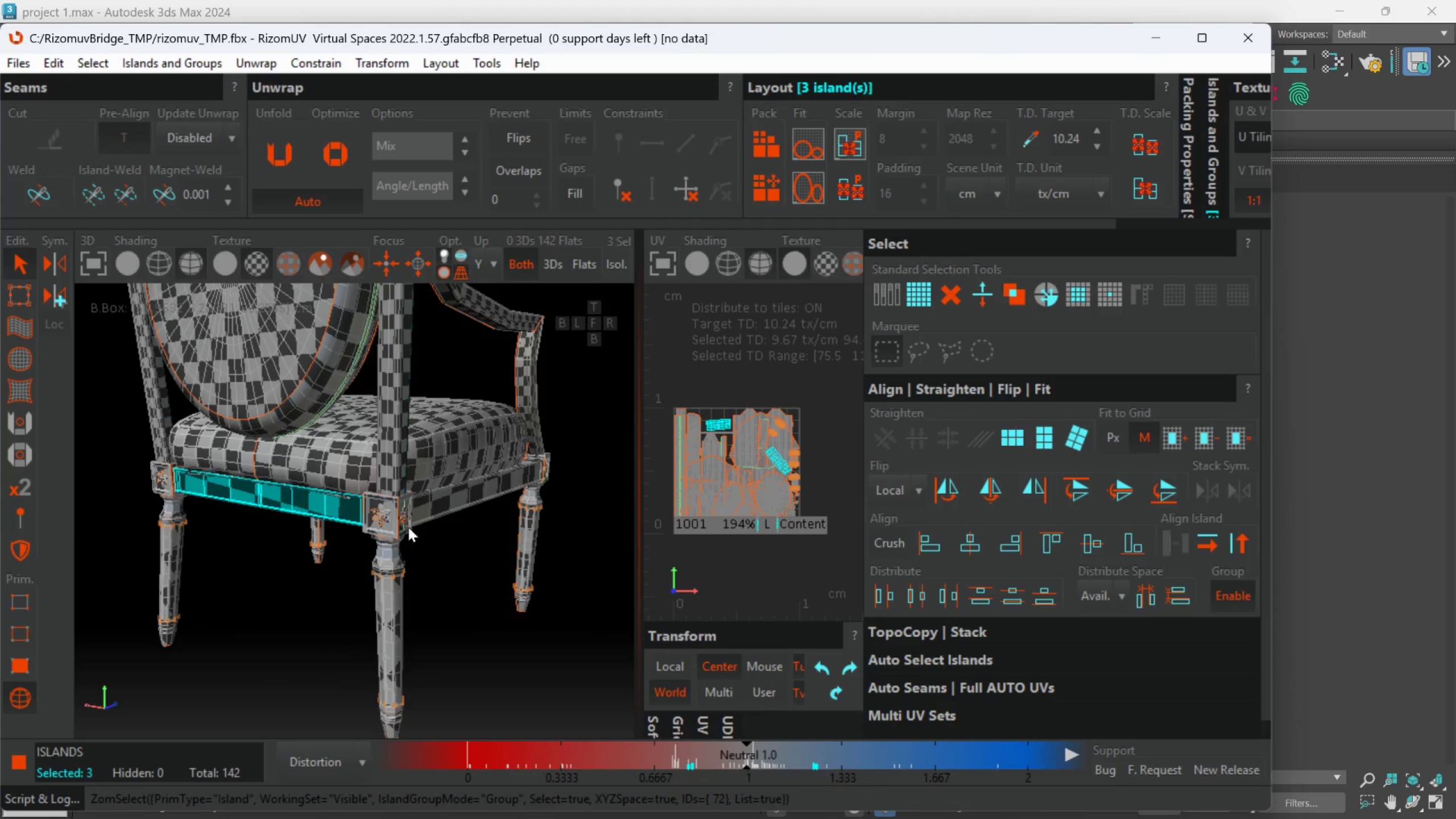 
left_click([435, 510])
 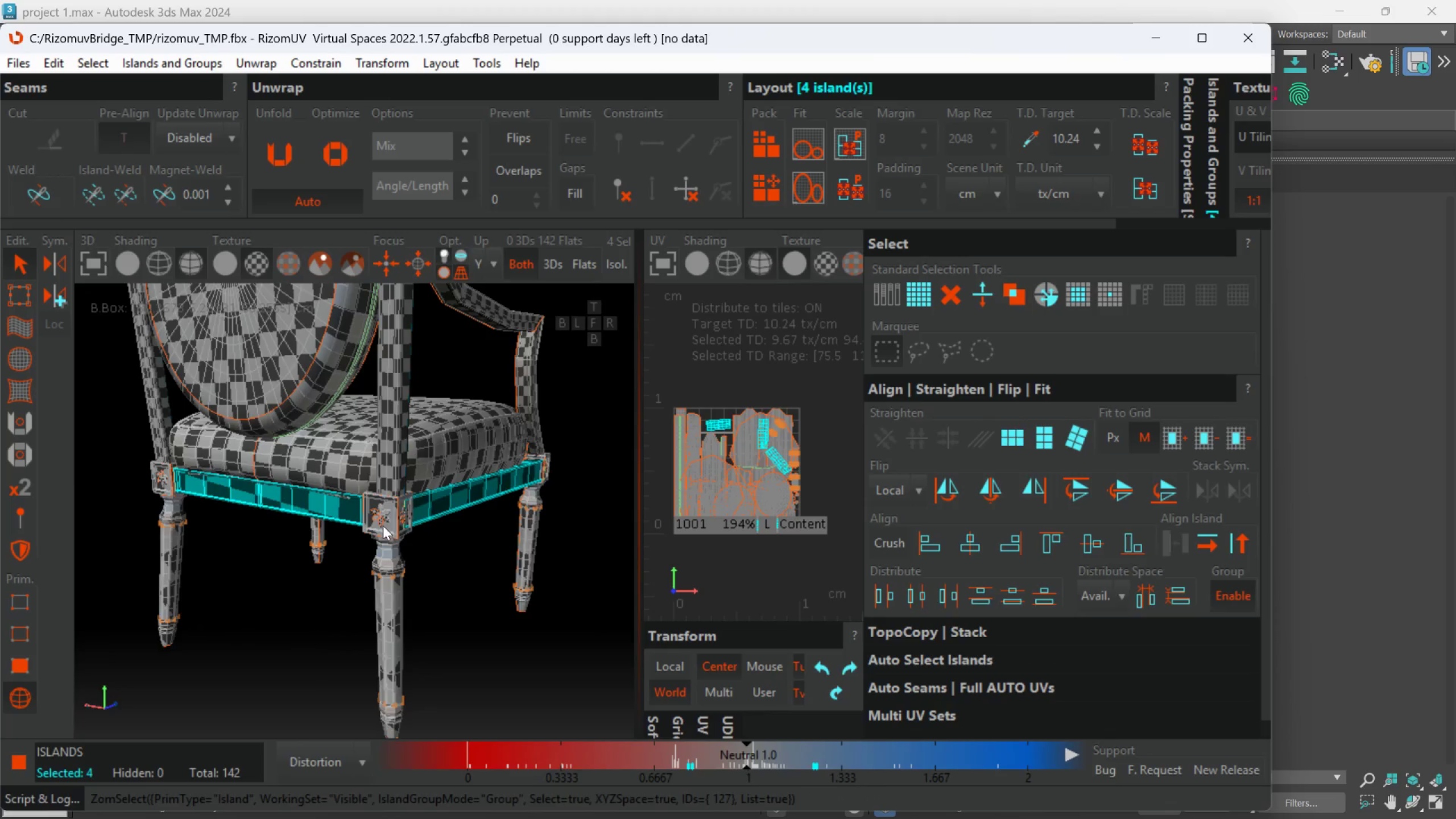 
hold_key(key=ControlLeft, duration=0.78)
 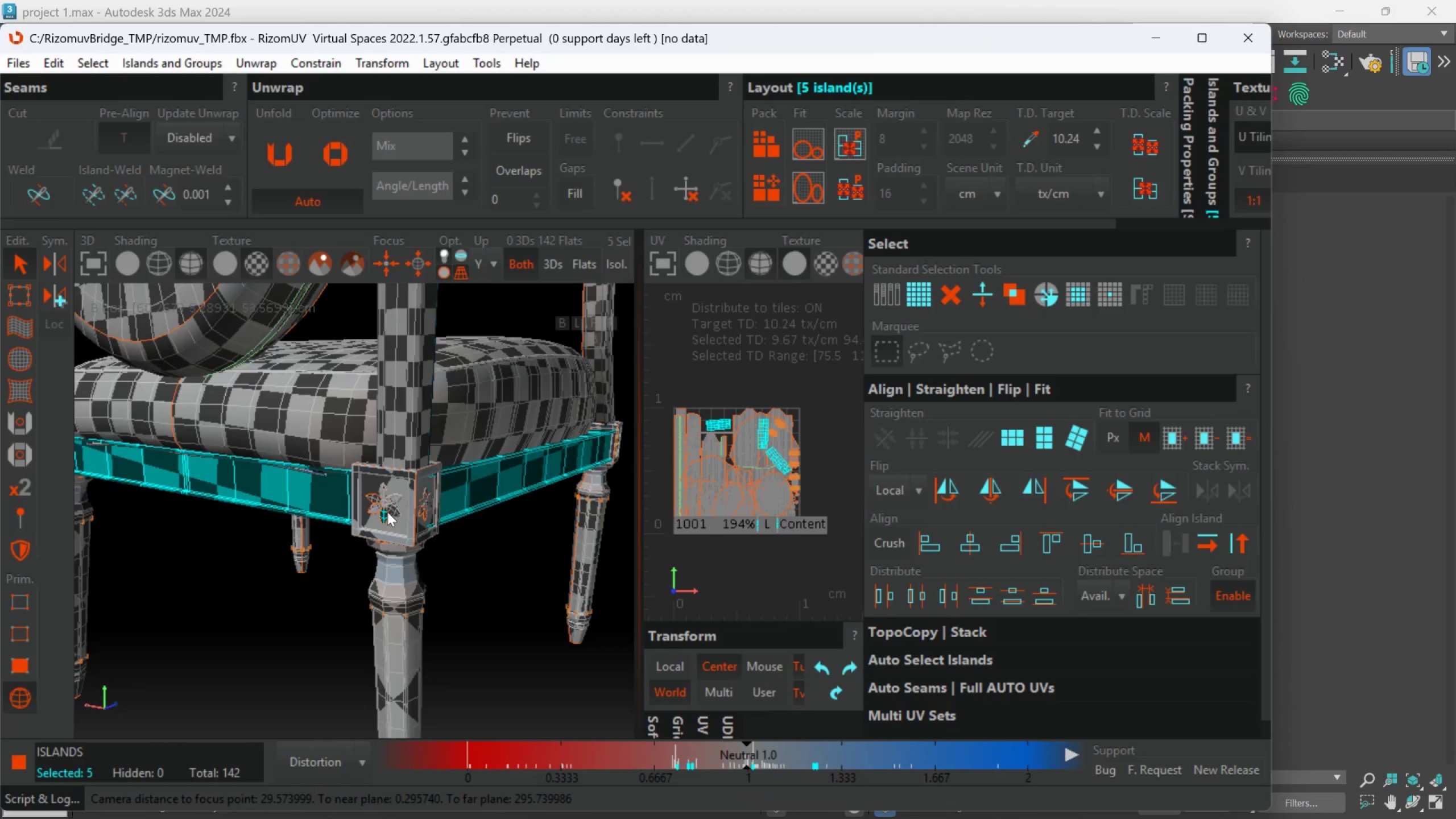 
scroll: coordinate [380, 521], scroll_direction: up, amount: 2.0
 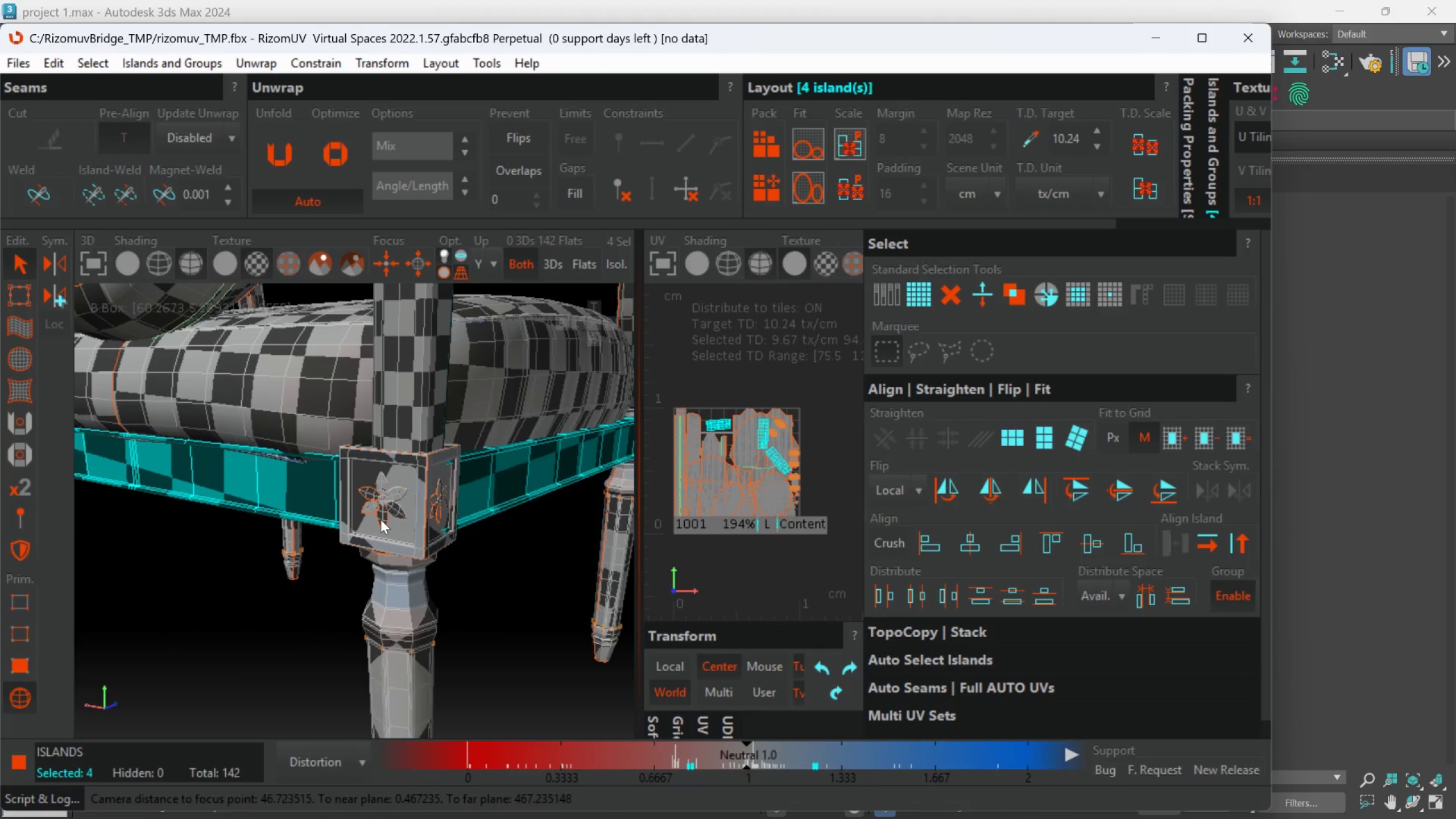 
left_click([381, 515])
 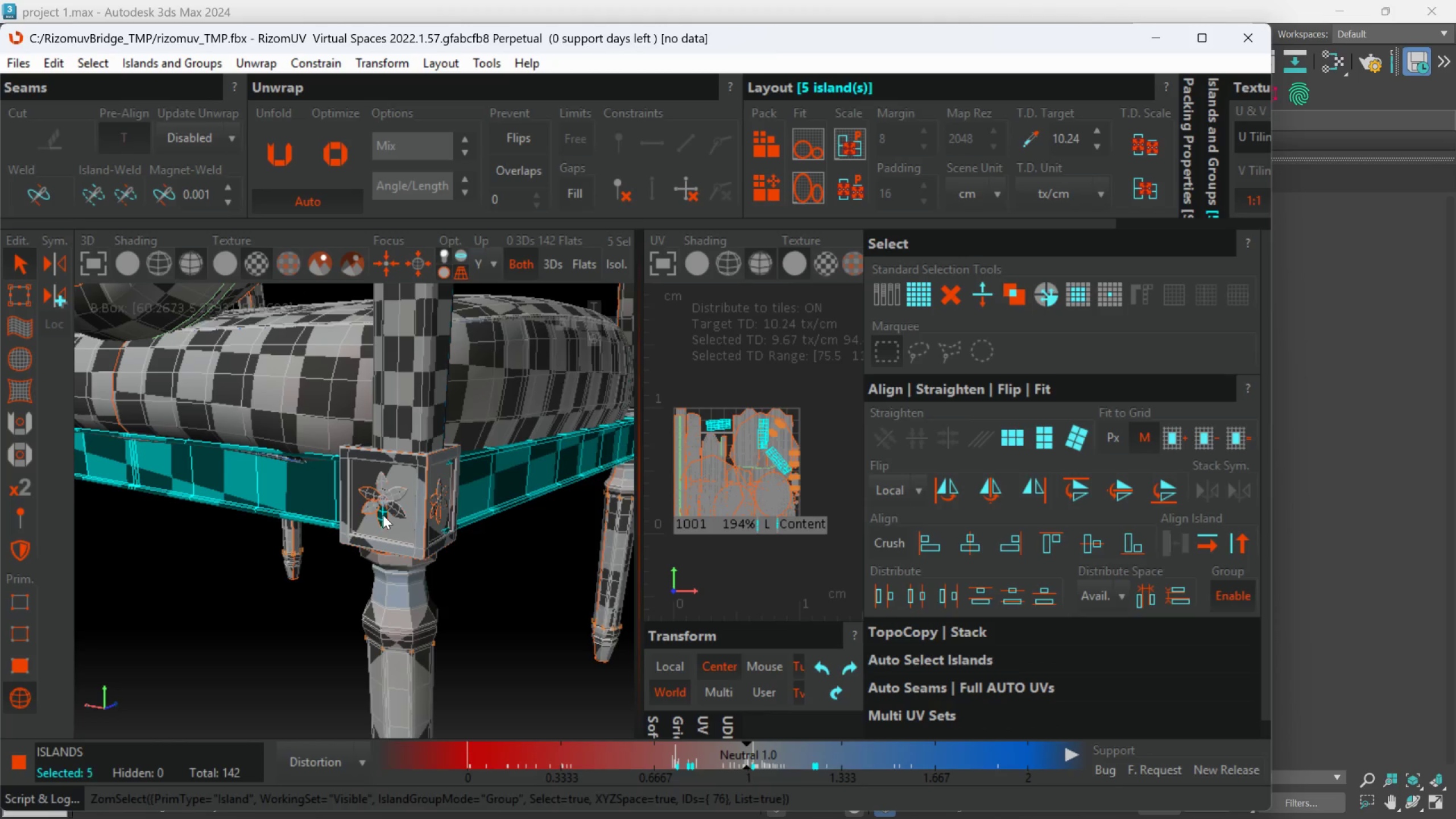 
hold_key(key=ControlLeft, duration=16.92)
scroll: coordinate [387, 512], scroll_direction: down, amount: 1.0
 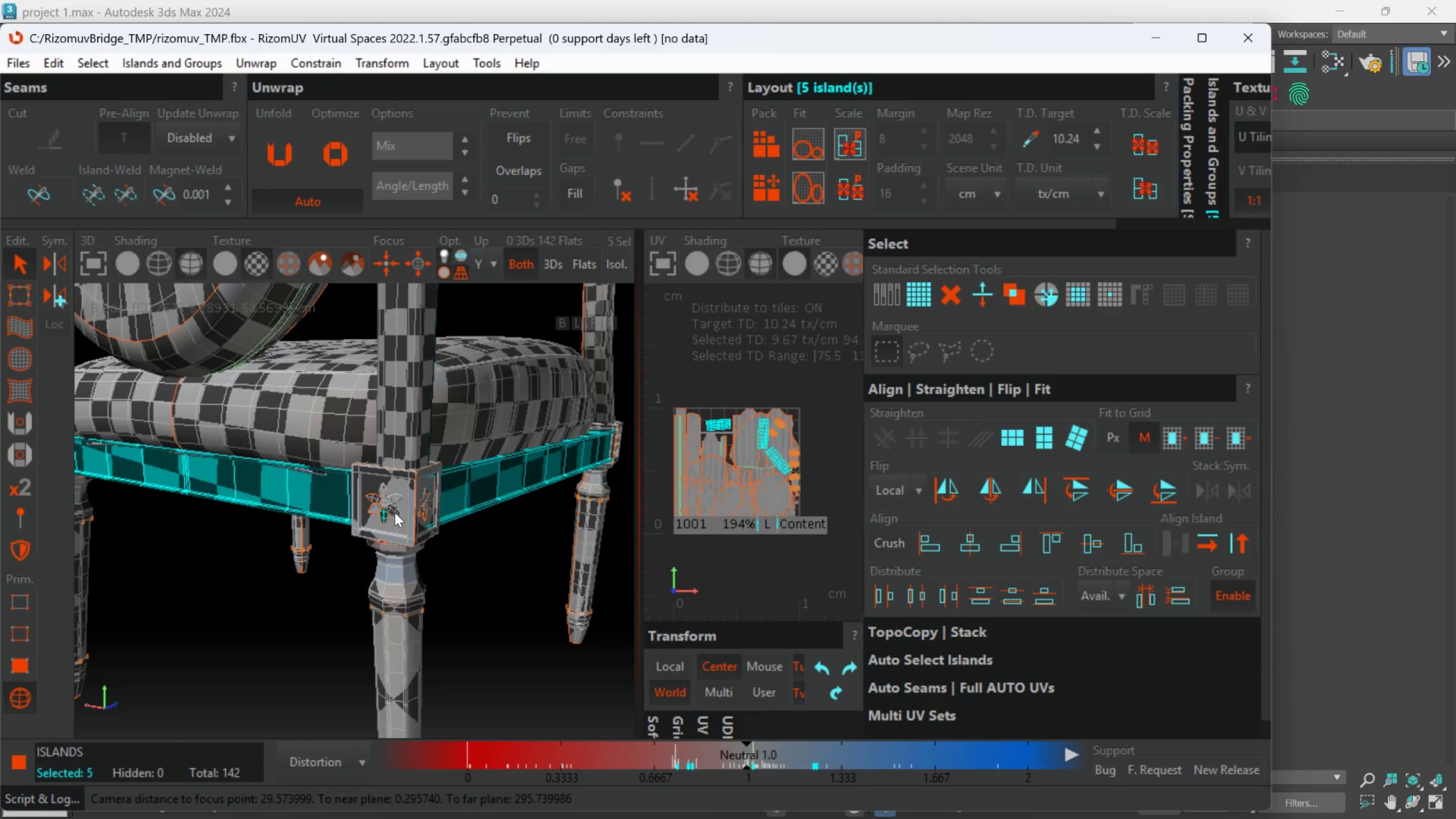 
hold_key(key=AltLeft, duration=0.55)
 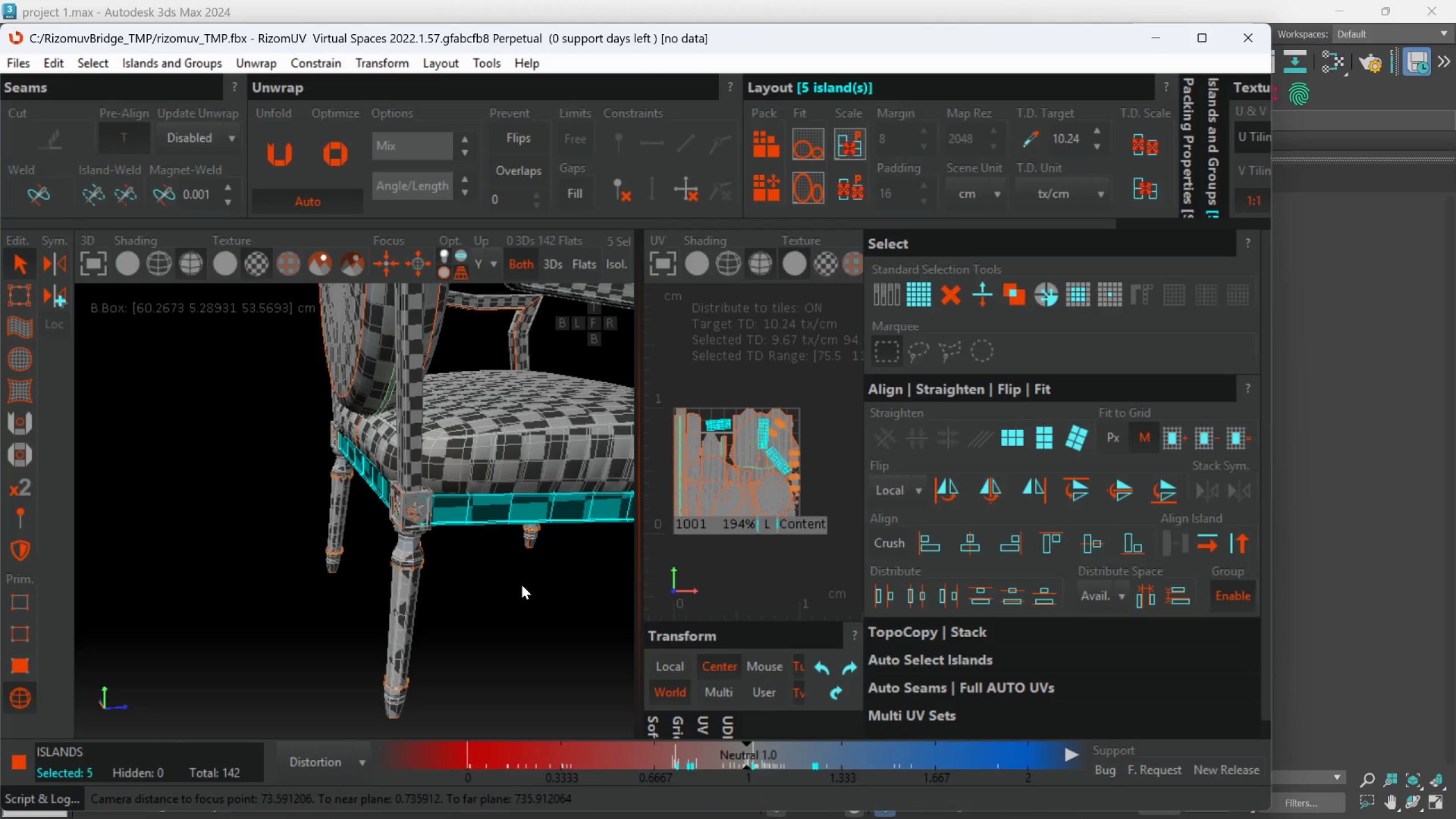 
scroll: coordinate [401, 513], scroll_direction: down, amount: 2.0
 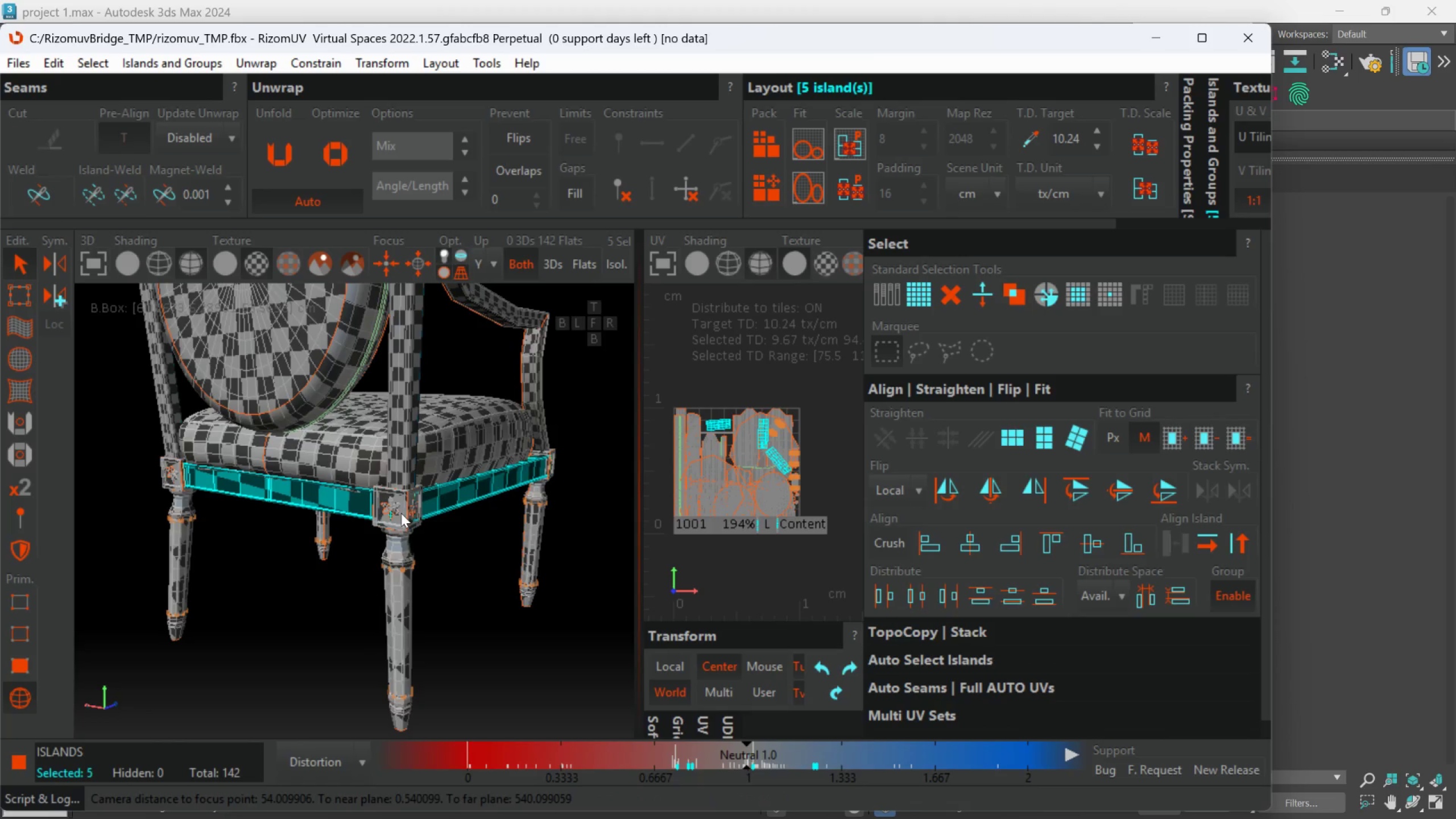 
left_click([522, 585])
 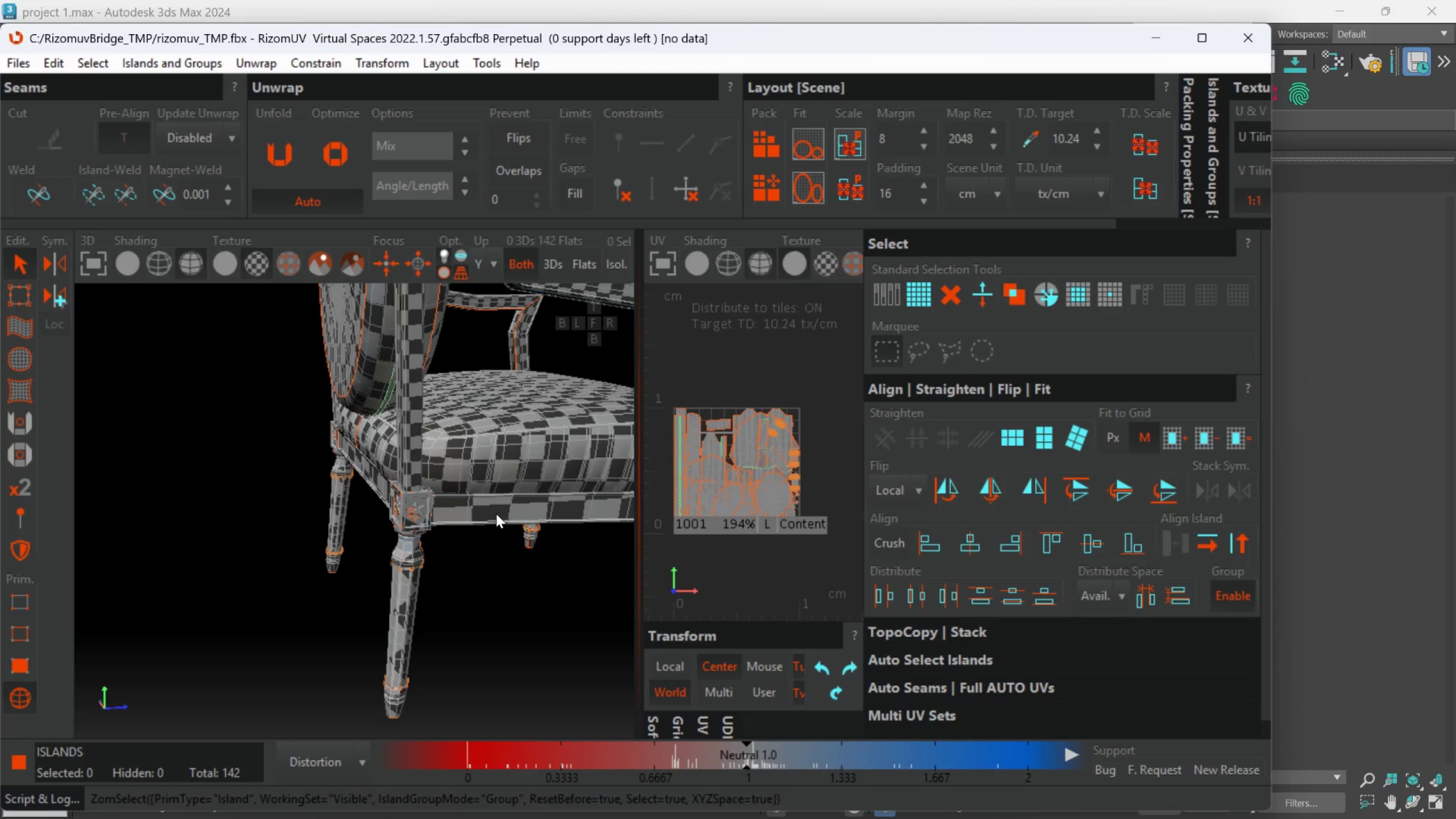 
scroll: coordinate [496, 514], scroll_direction: up, amount: 1.0
 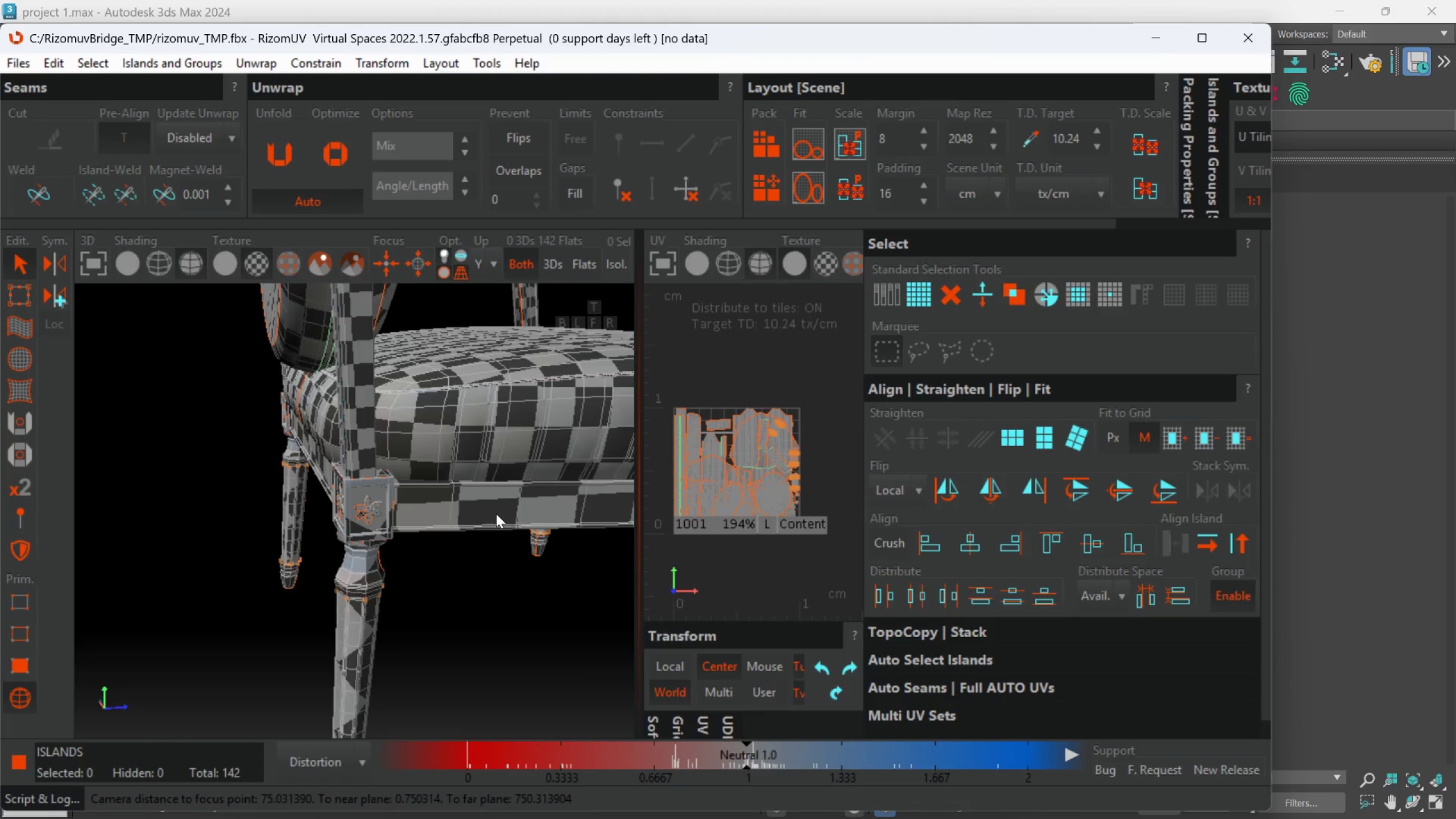 
hold_key(key=AltLeft, duration=0.75)
 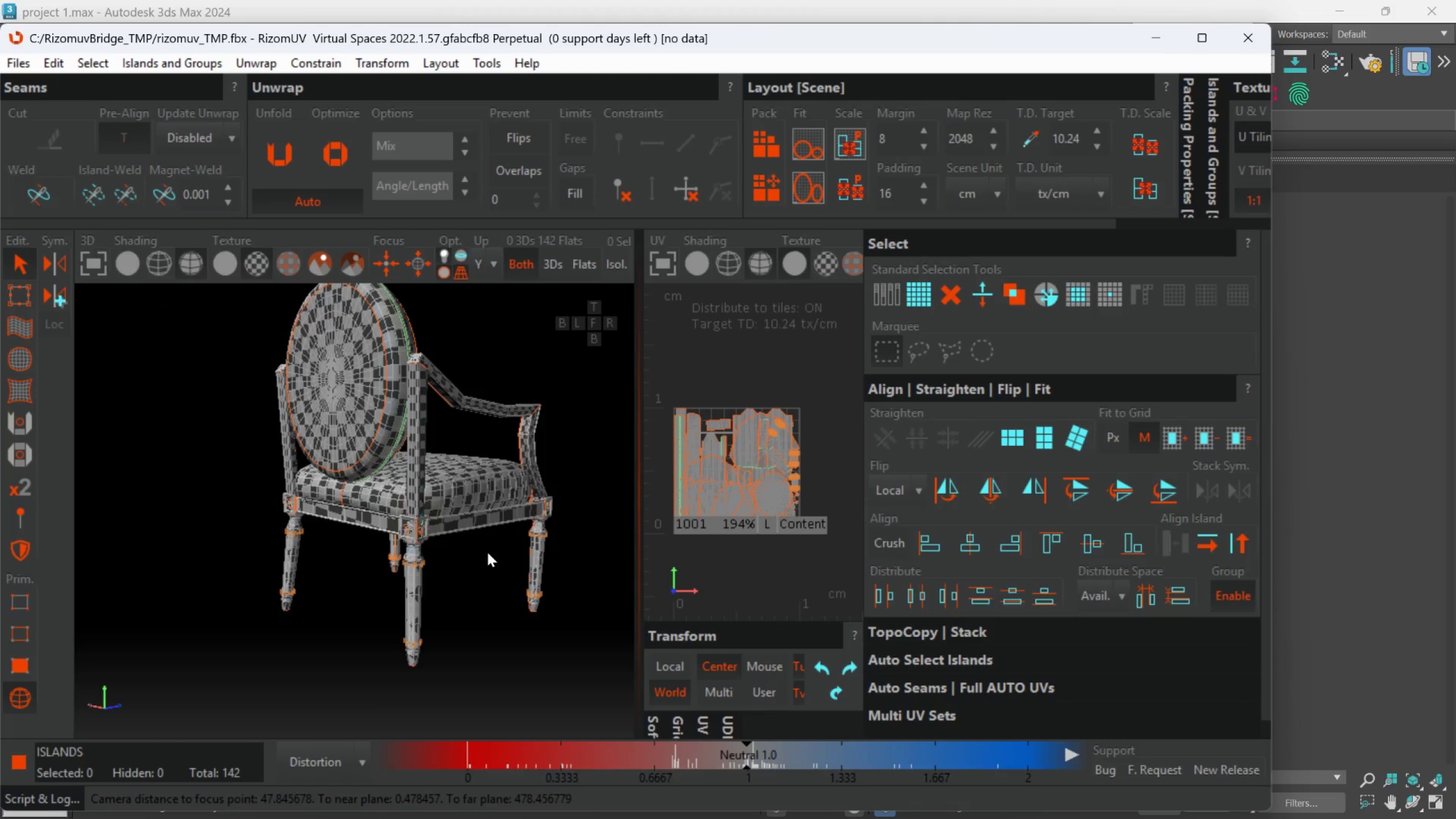 
scroll: coordinate [453, 573], scroll_direction: down, amount: 3.0
 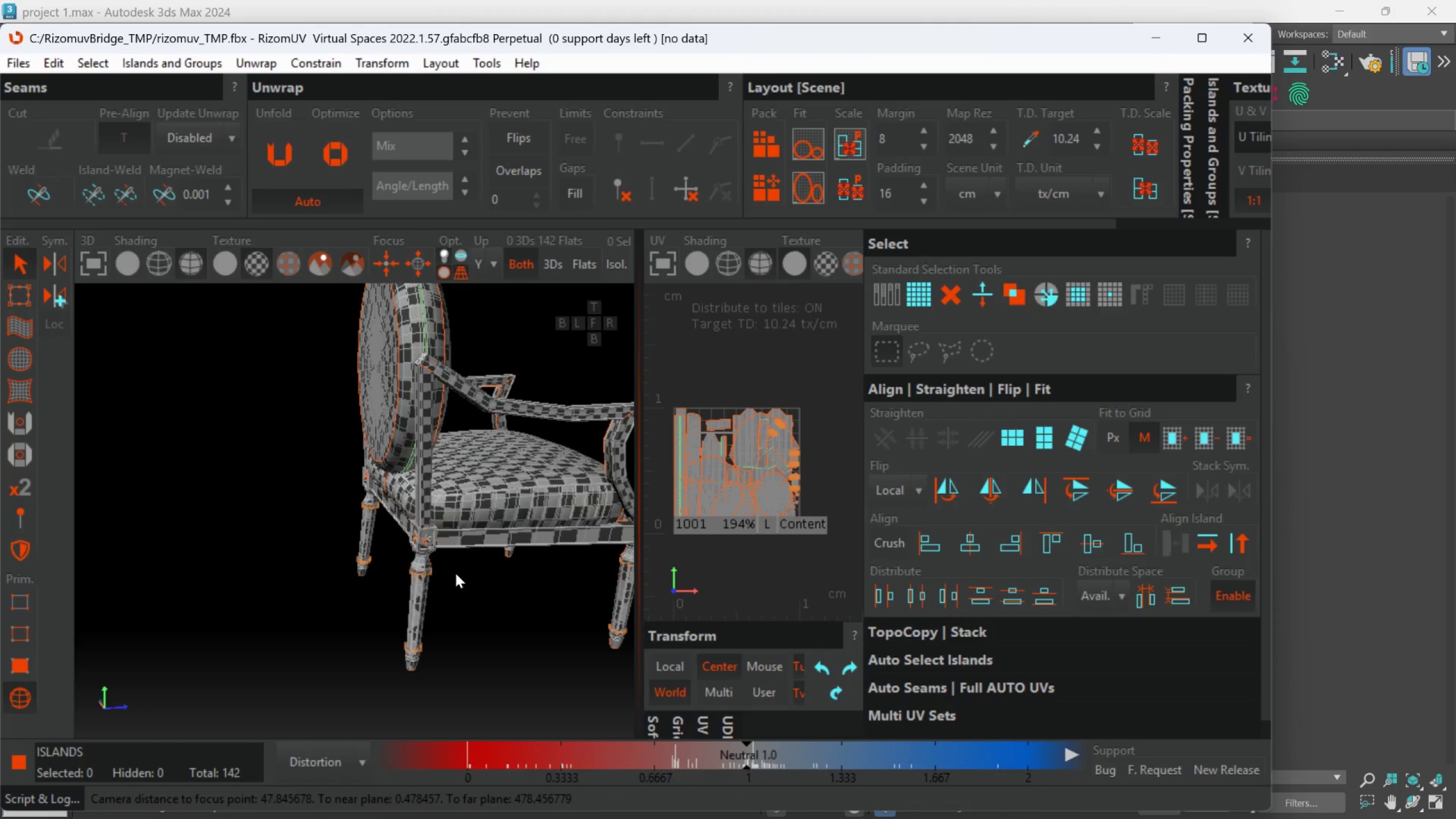 
hold_key(key=AltLeft, duration=1.3)
 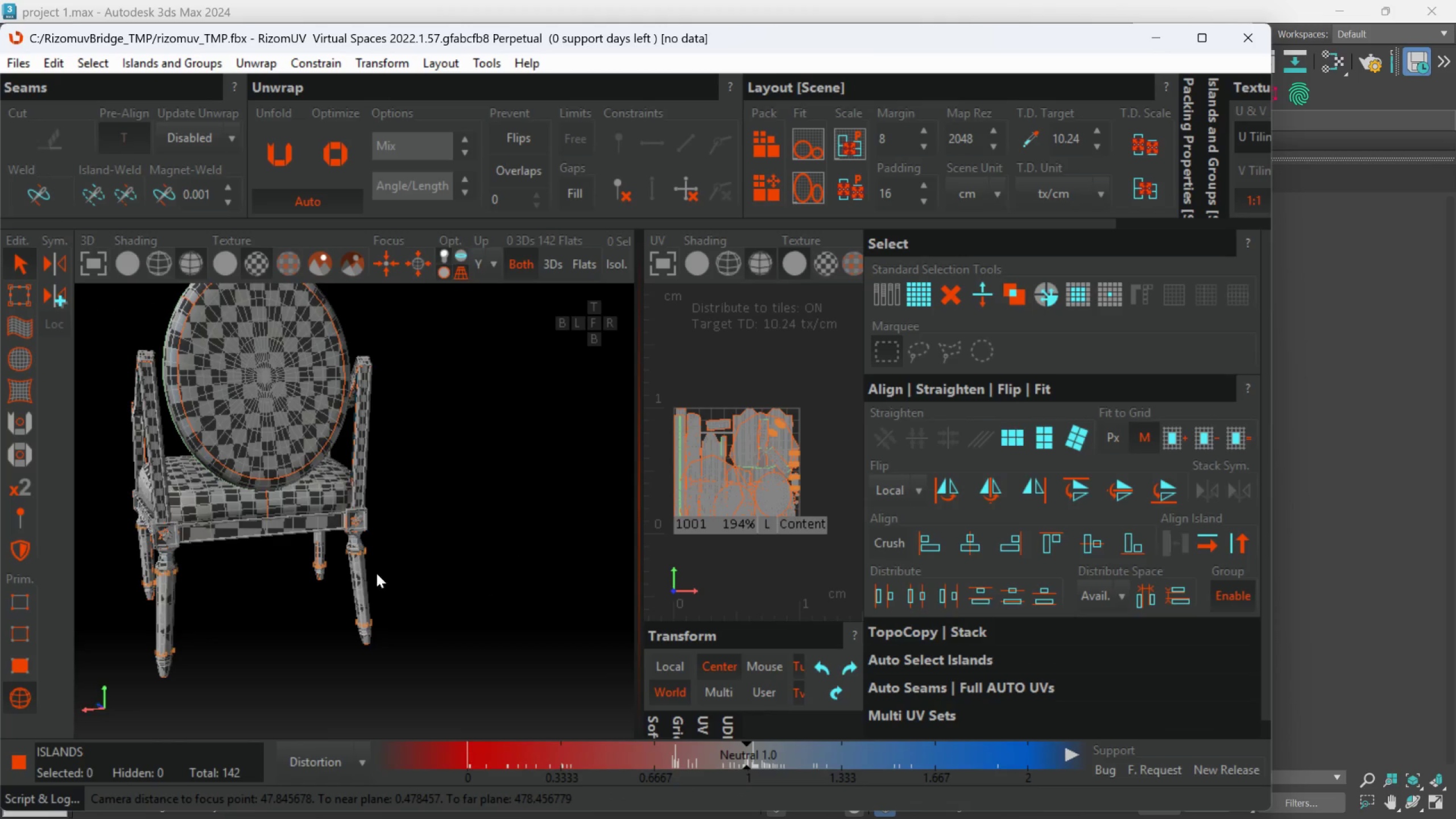 
hold_key(key=AltLeft, duration=0.92)
 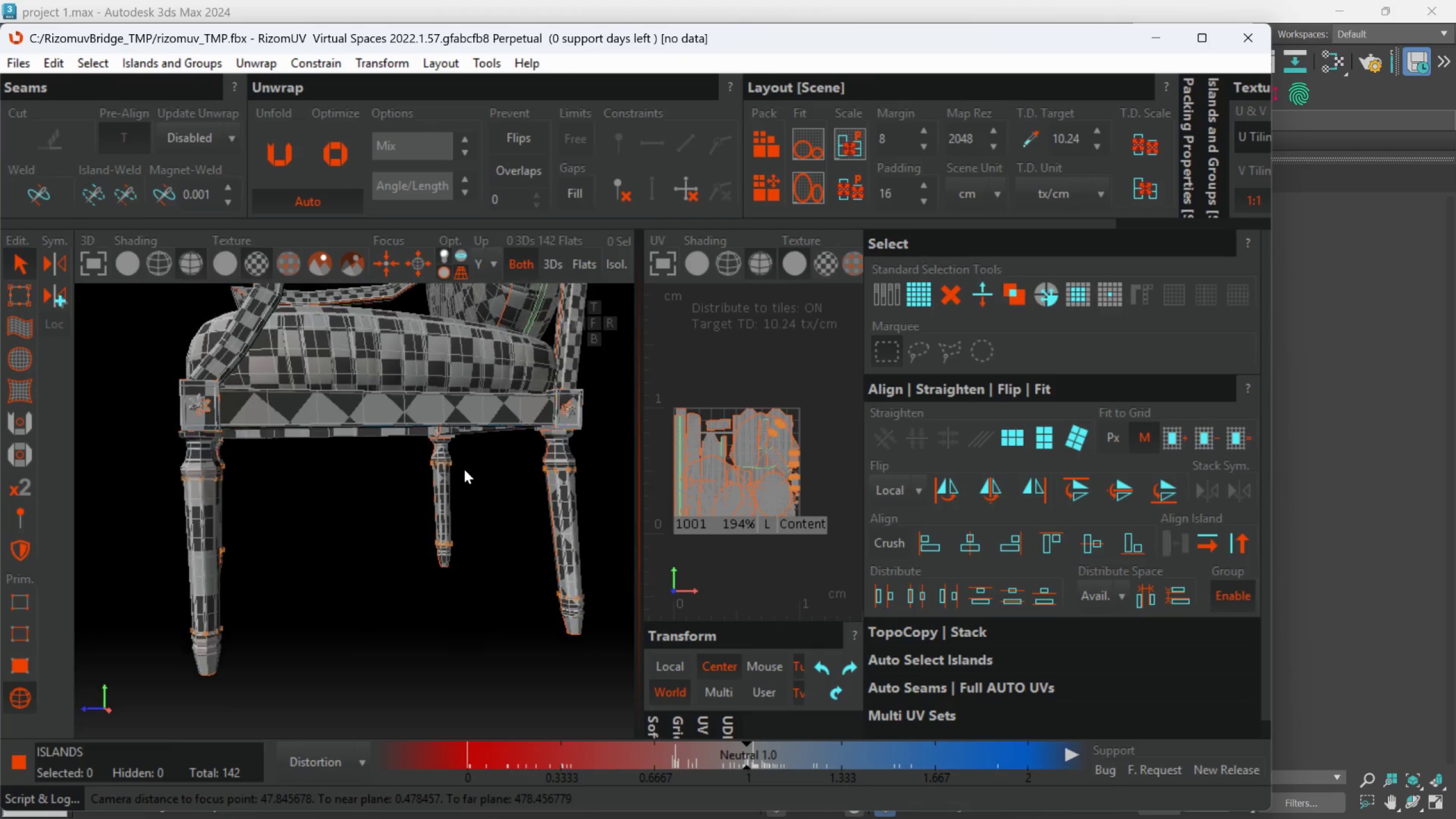 
hold_key(key=AltLeft, duration=1.51)
 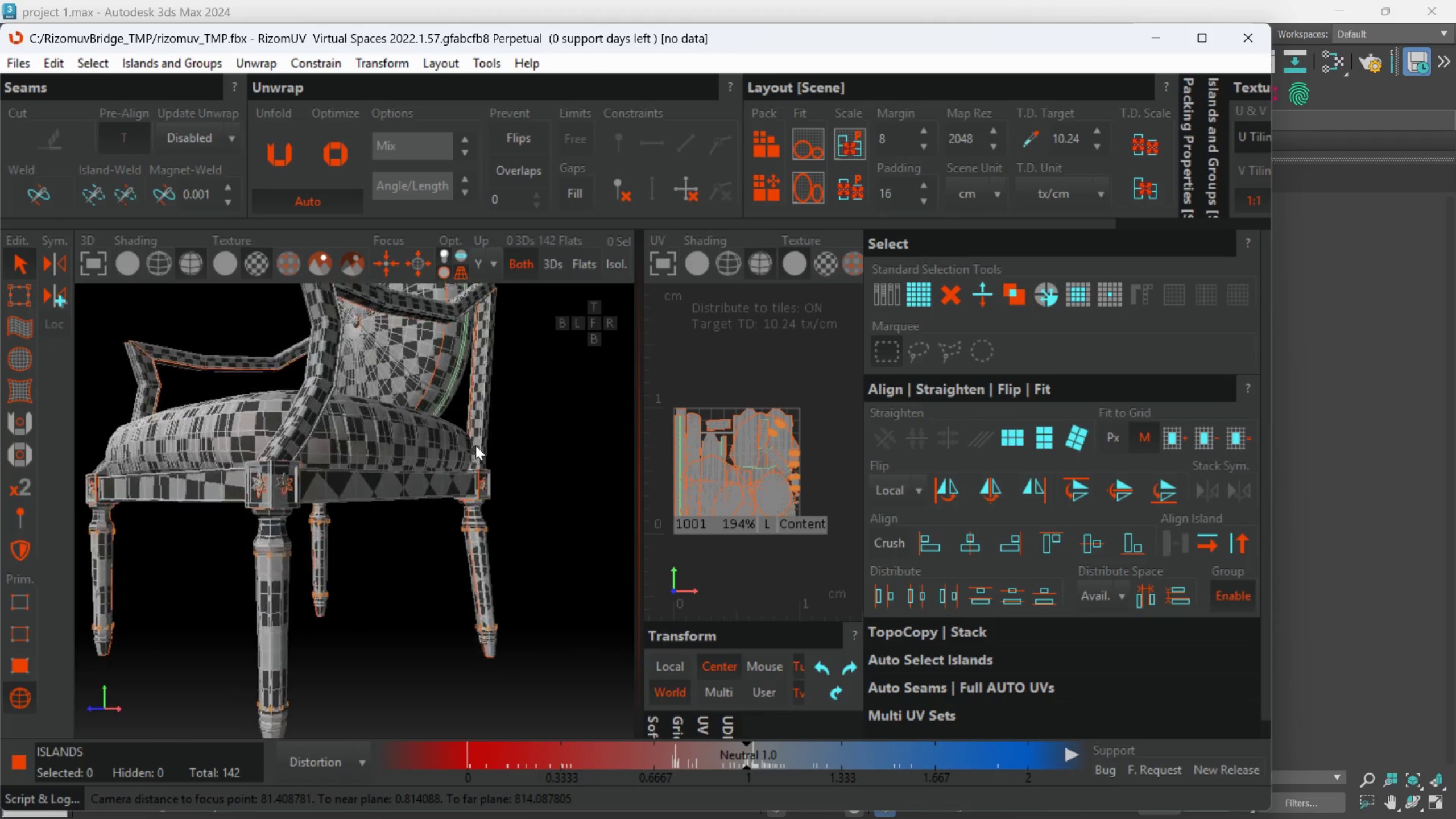 
scroll: coordinate [405, 473], scroll_direction: down, amount: 1.0
 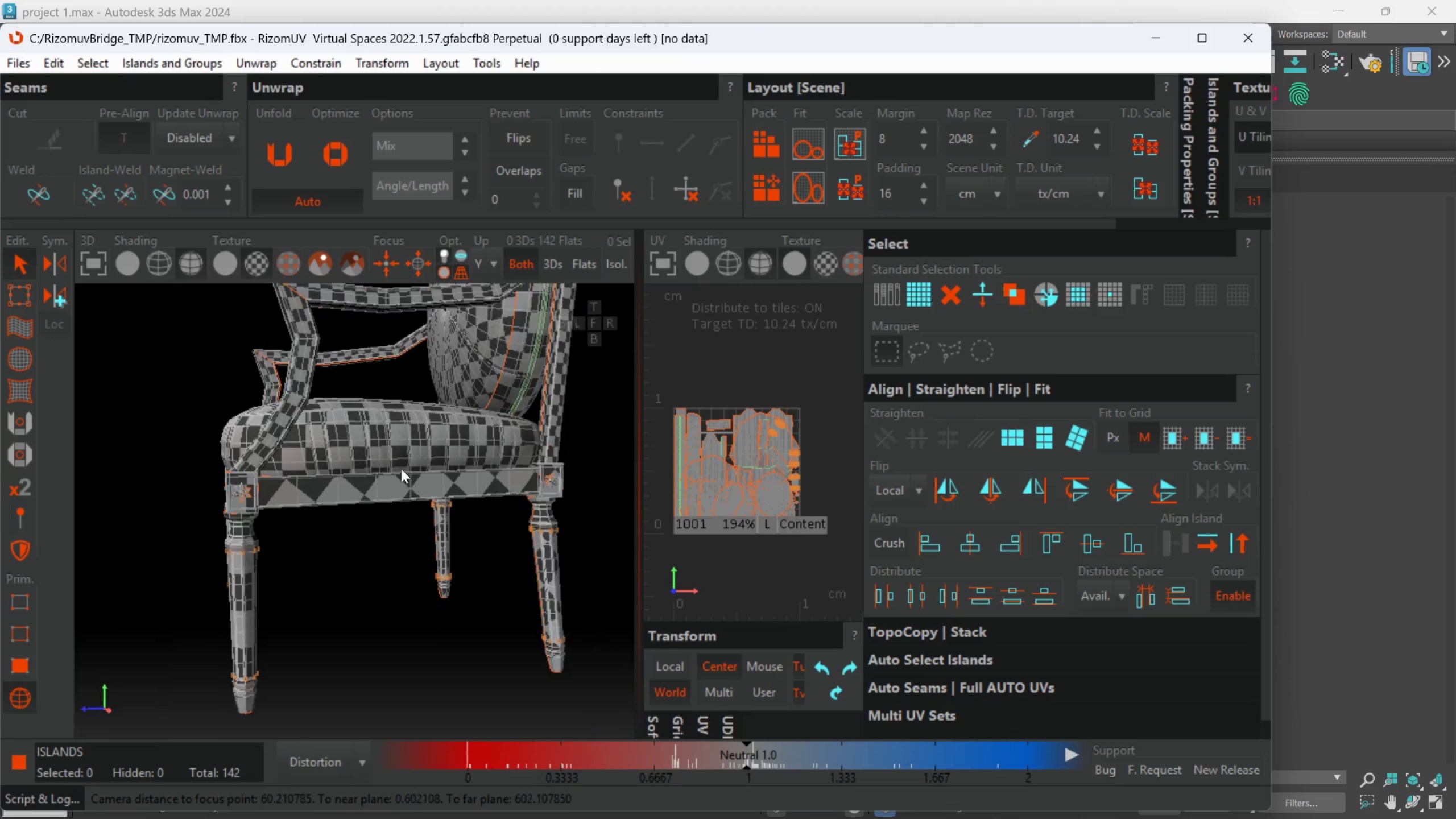 
key(Alt+AltLeft)
 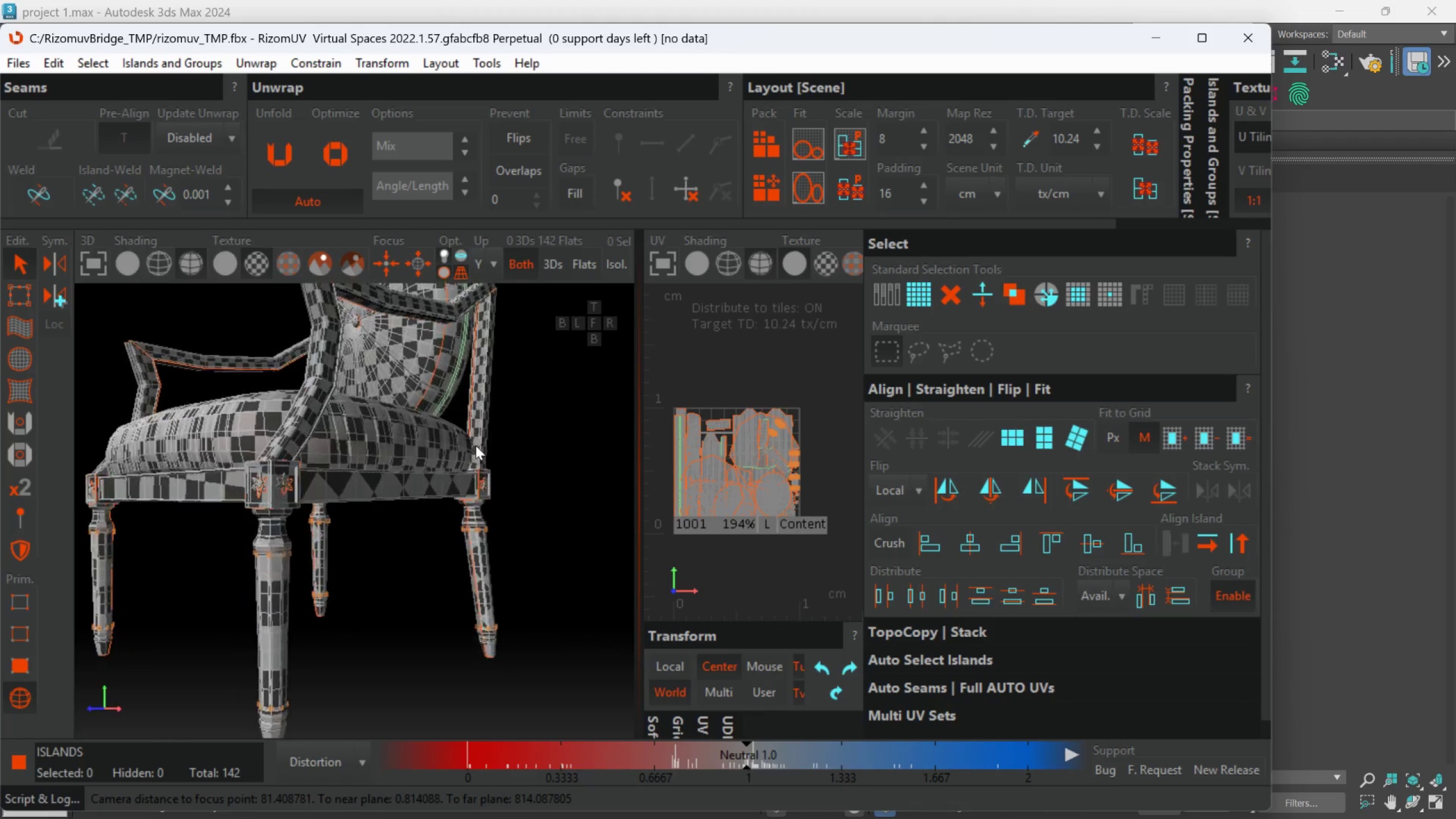 
key(Alt+AltLeft)
 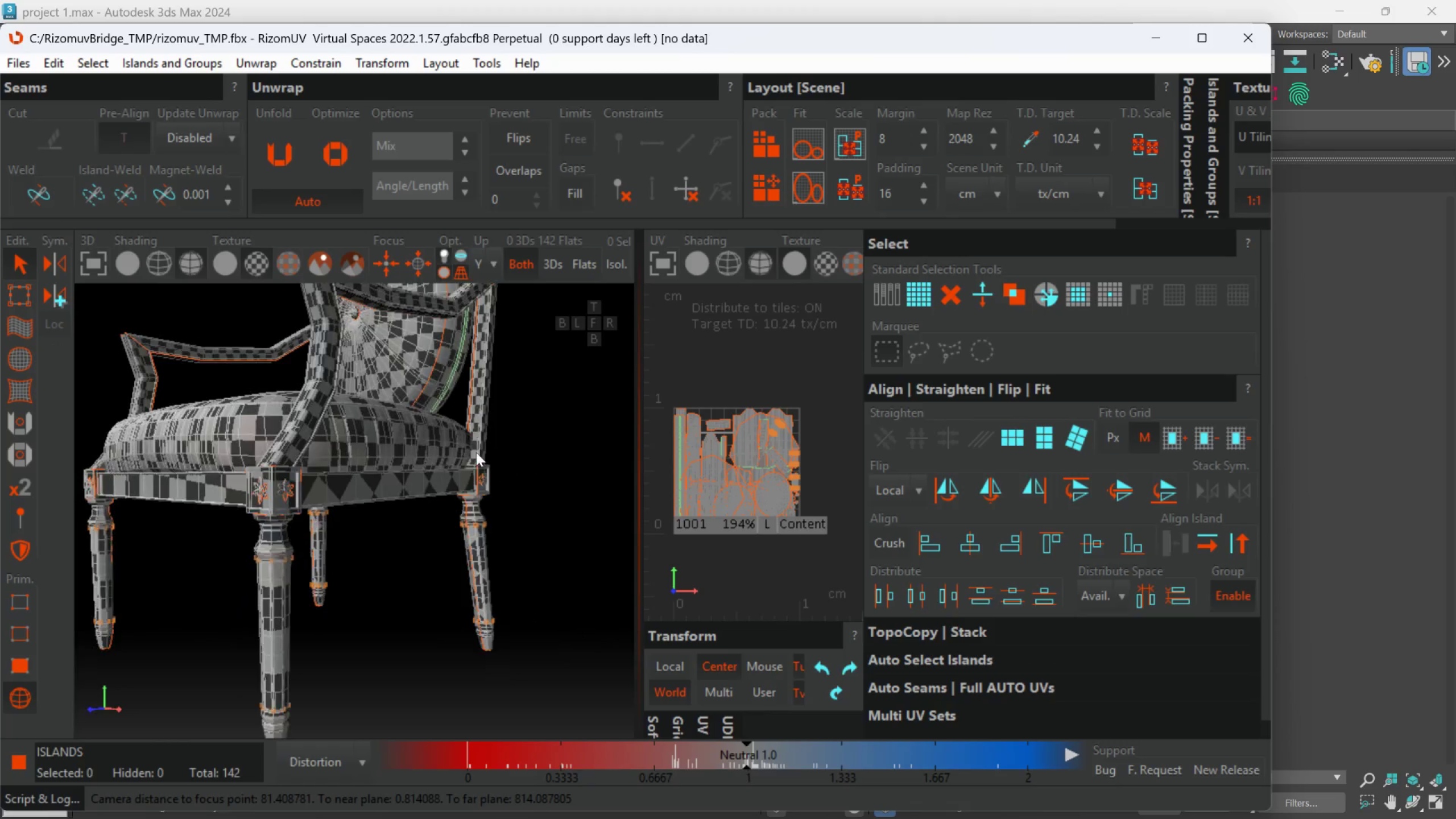 
key(Alt+AltLeft)
 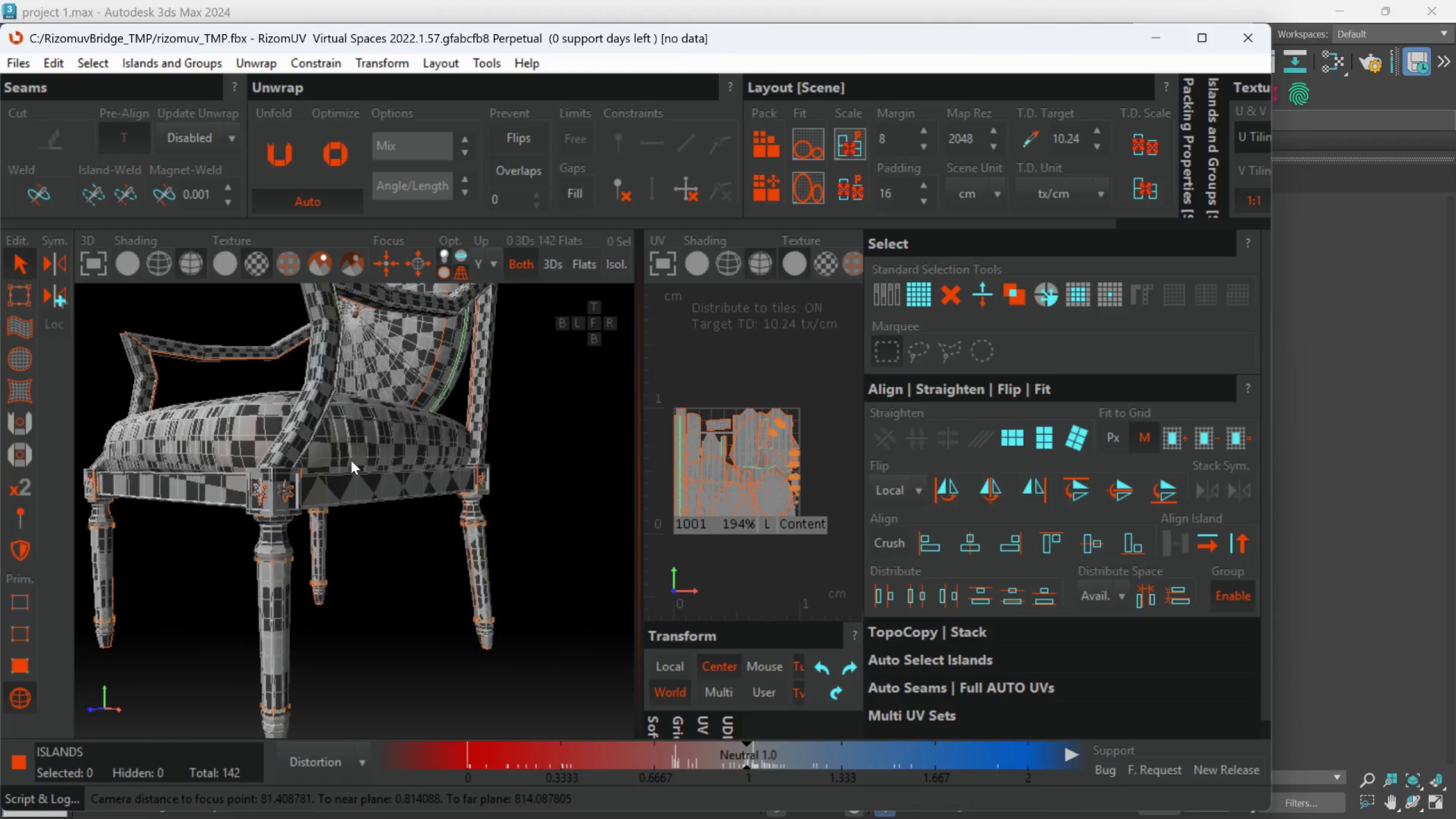 
scroll: coordinate [436, 480], scroll_direction: up, amount: 3.0
 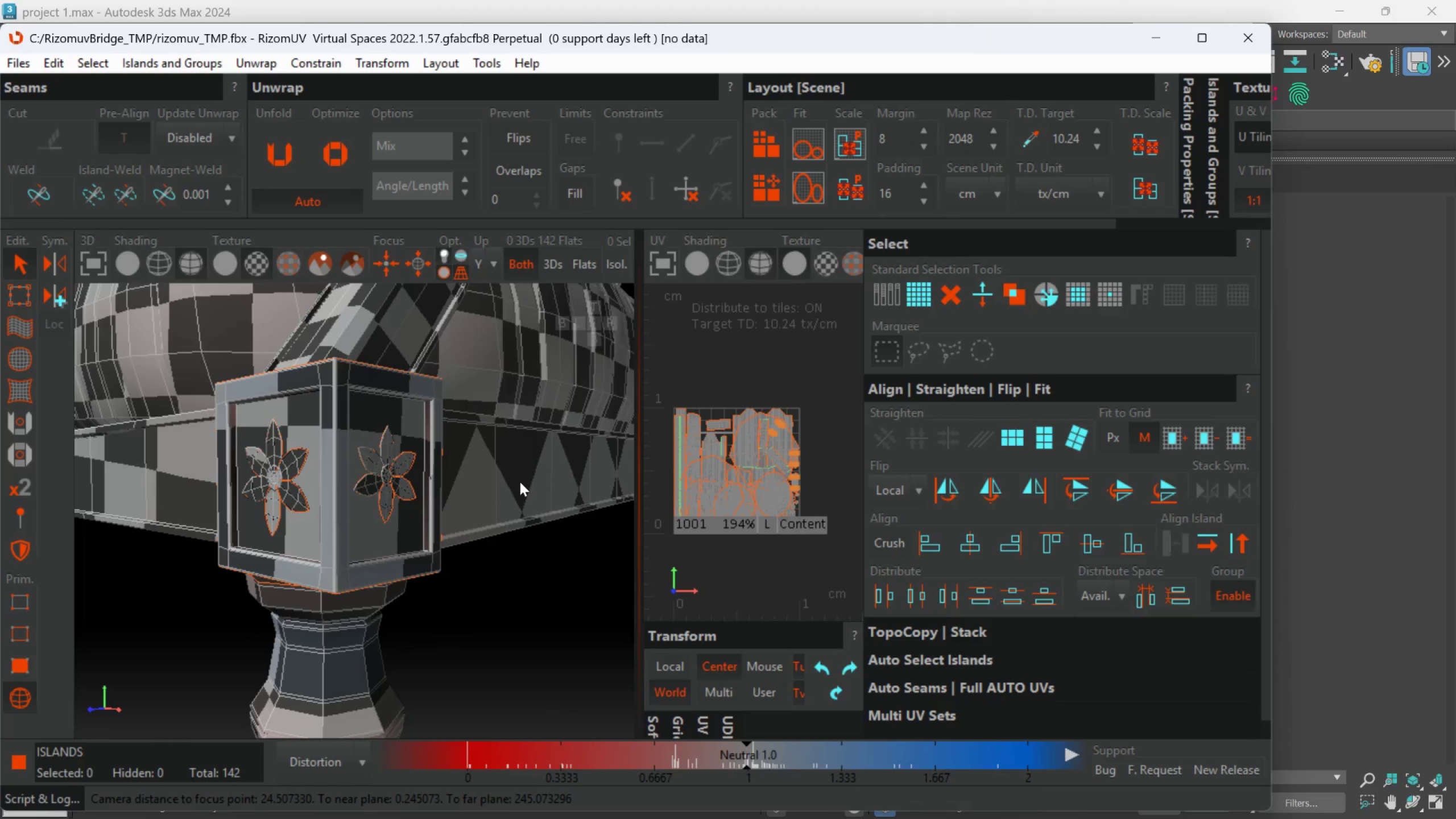 
left_click([520, 482])
 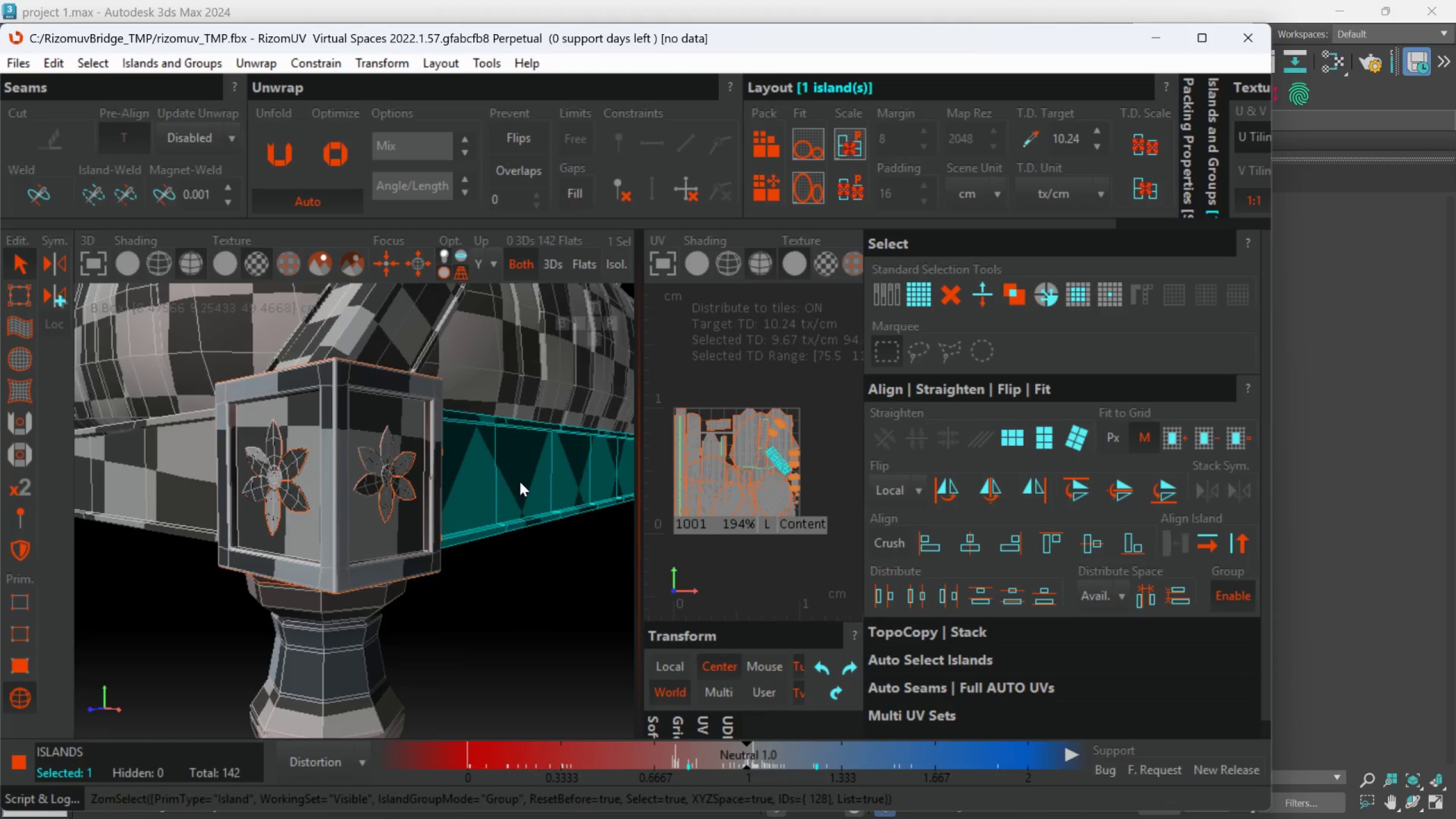 
hold_key(key=ControlLeft, duration=0.69)
 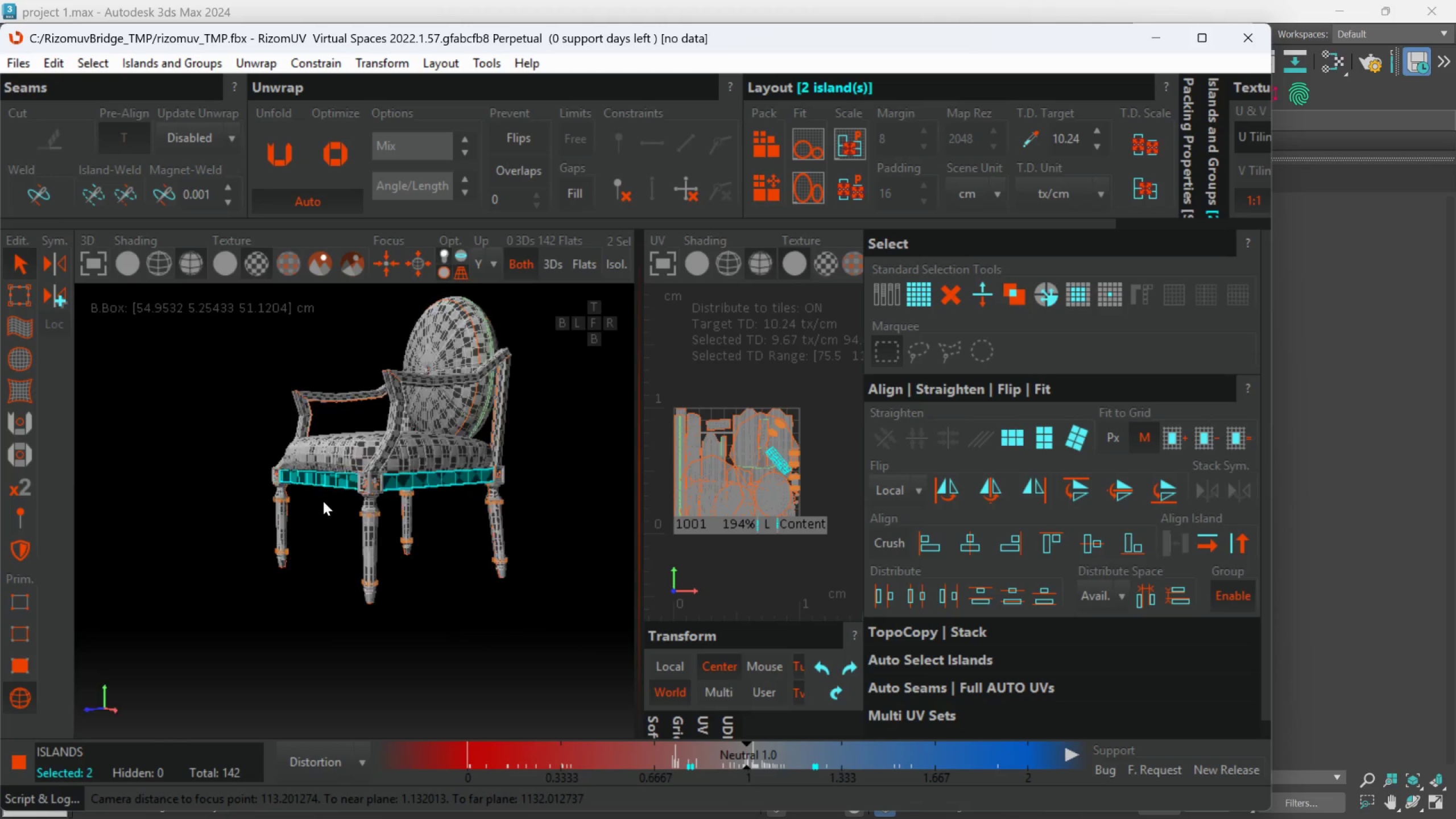 
scroll: coordinate [520, 482], scroll_direction: down, amount: 3.0
 